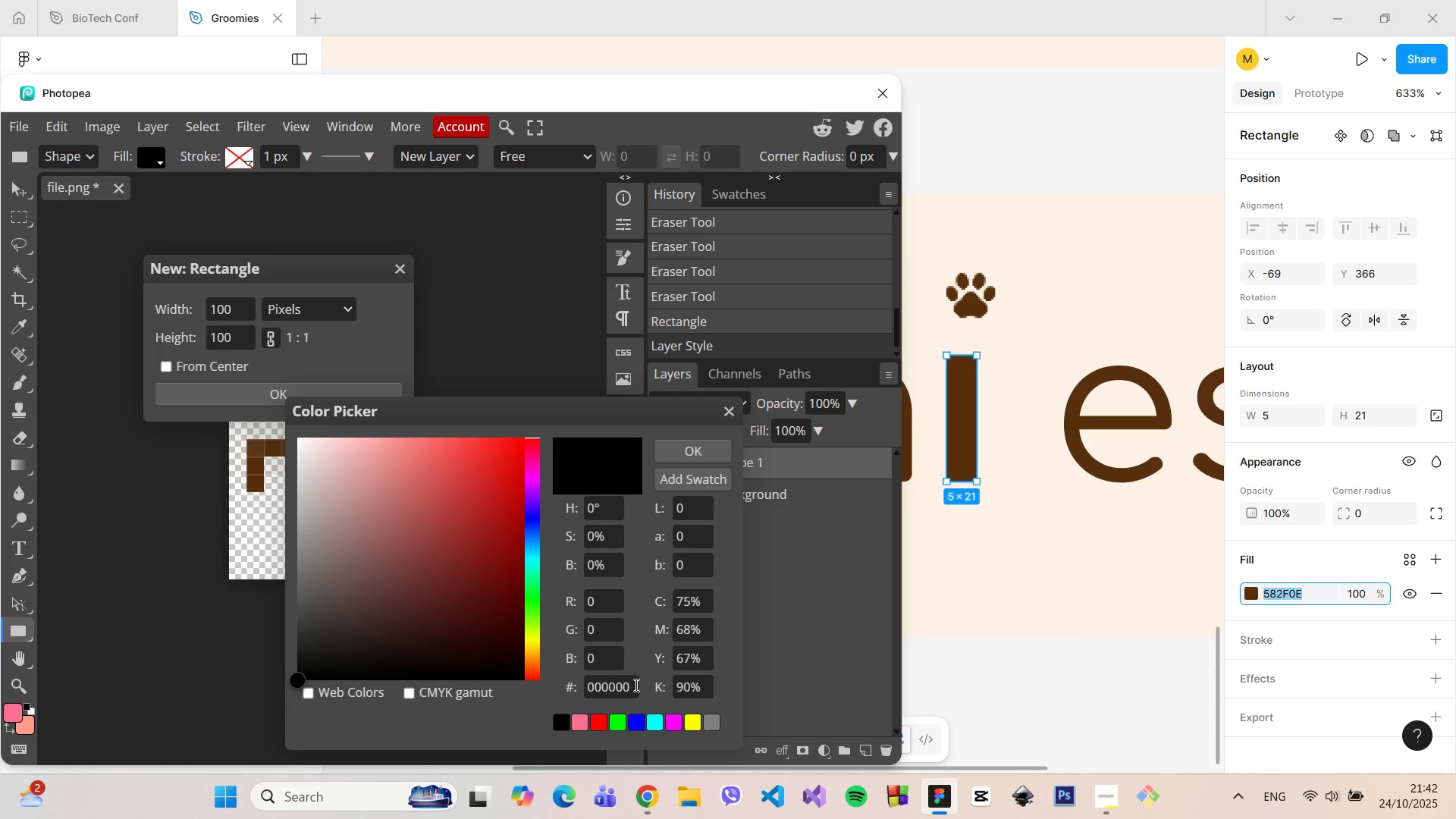 
double_click([617, 686])
 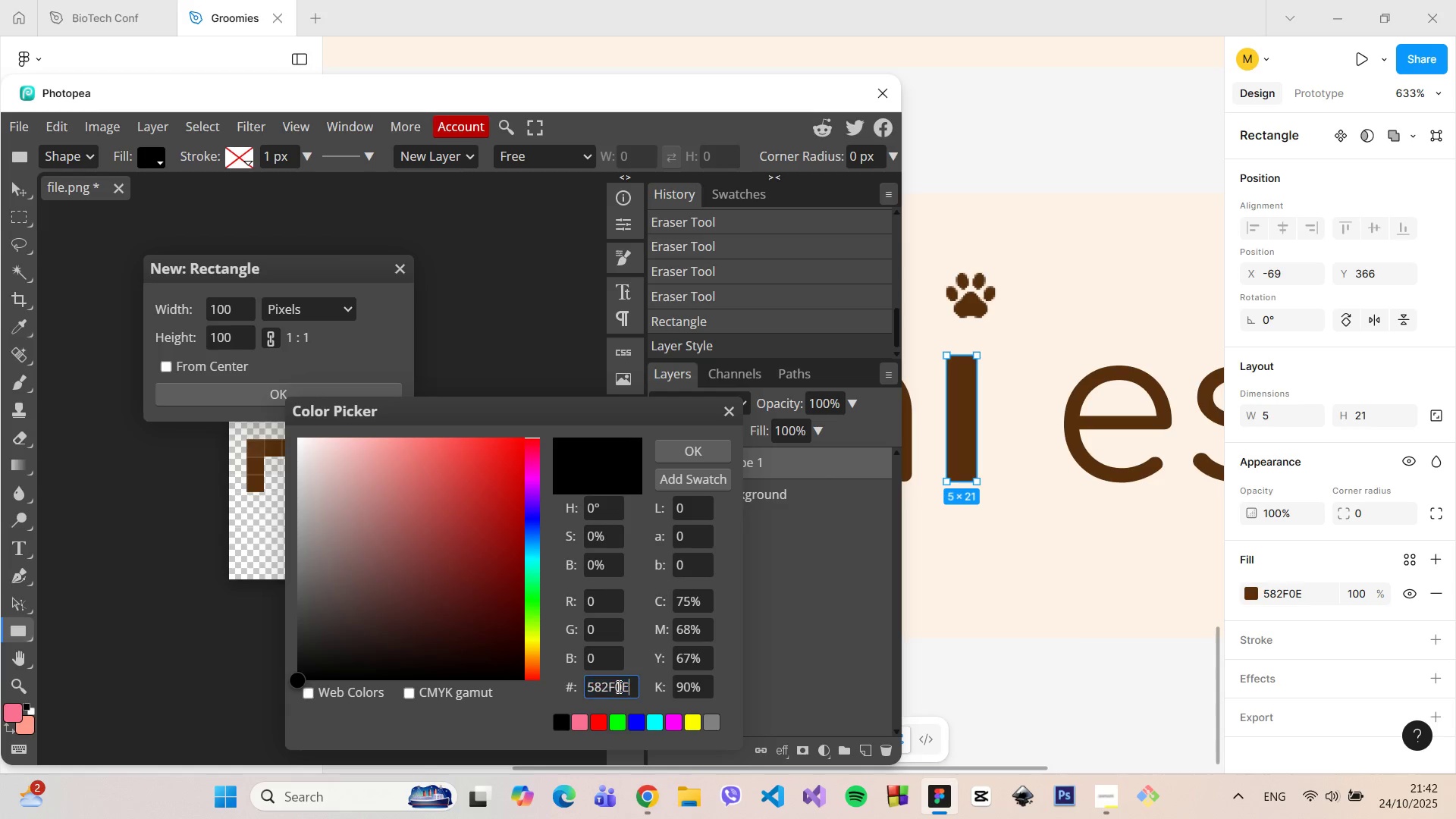 
key(Control+V)
 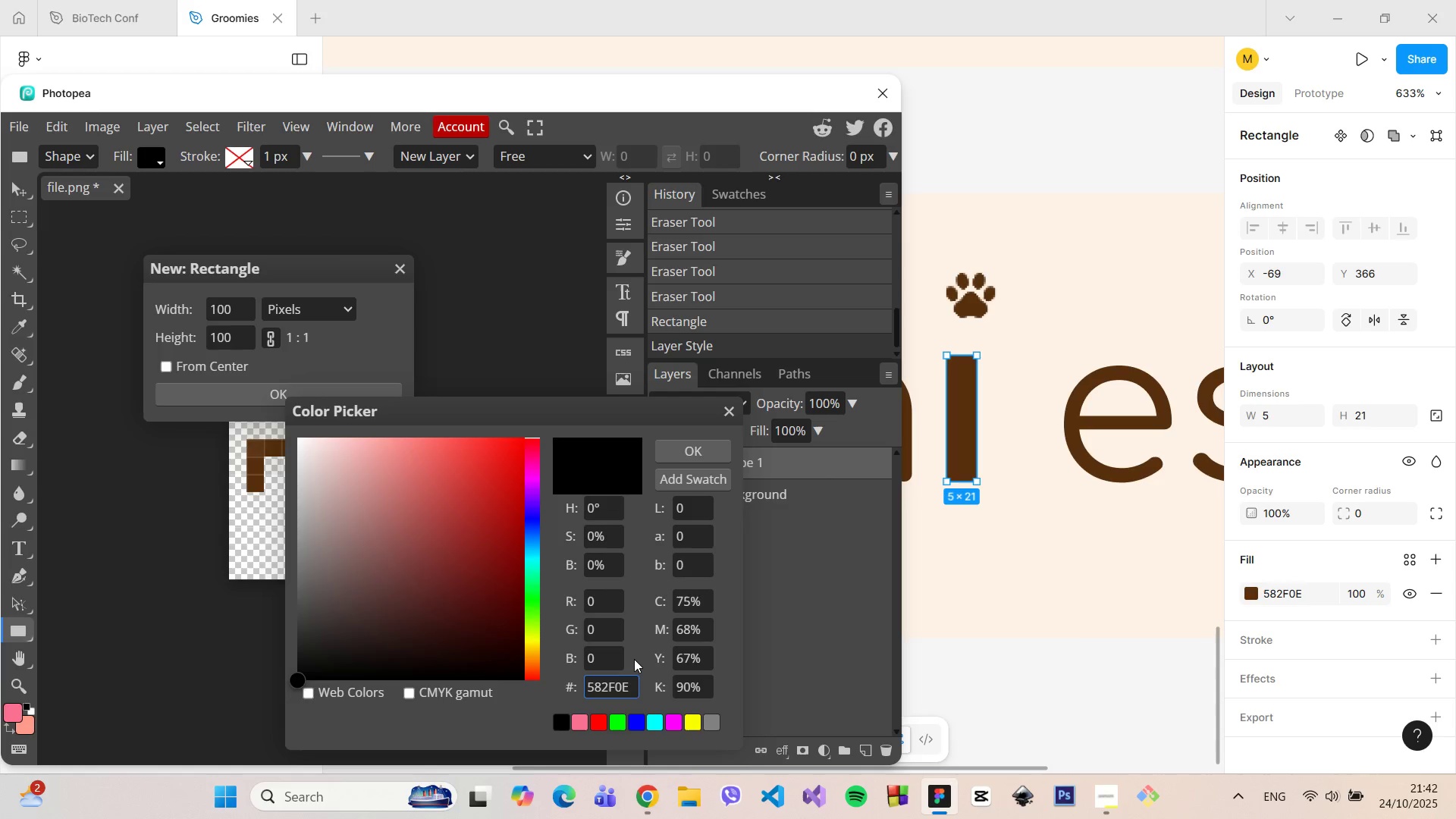 
left_click([634, 659])
 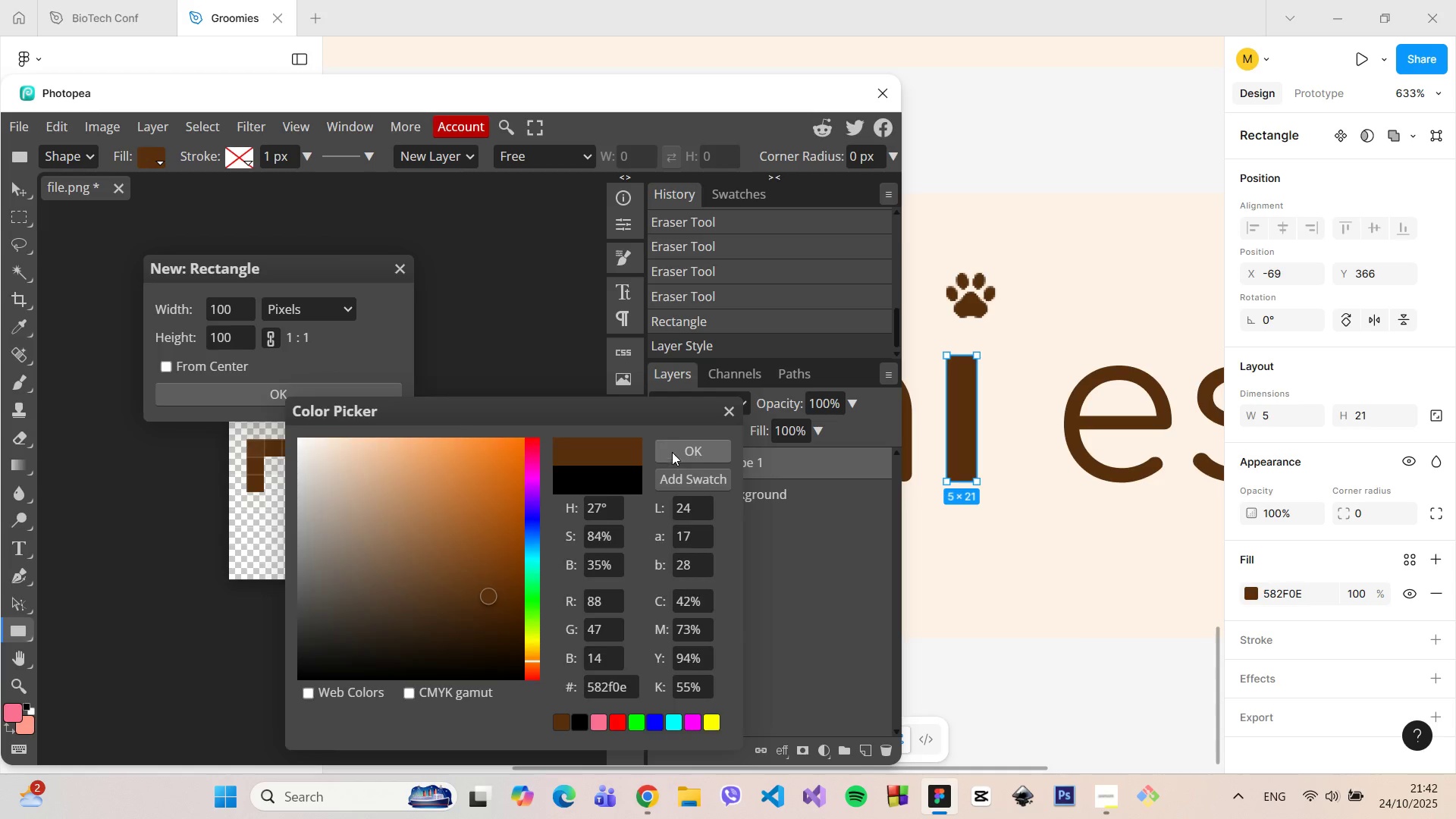 
left_click([673, 450])
 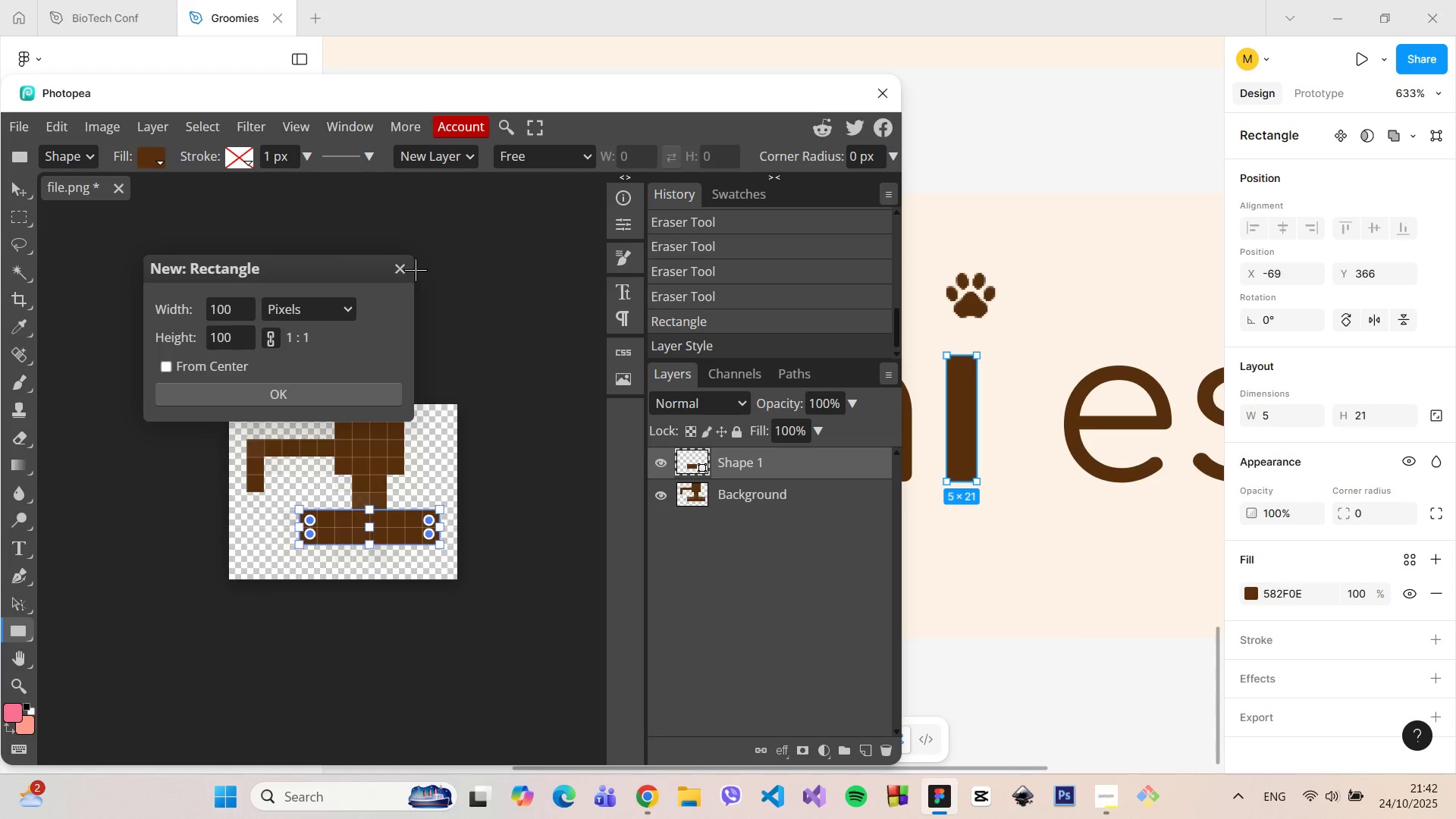 
left_click([403, 266])
 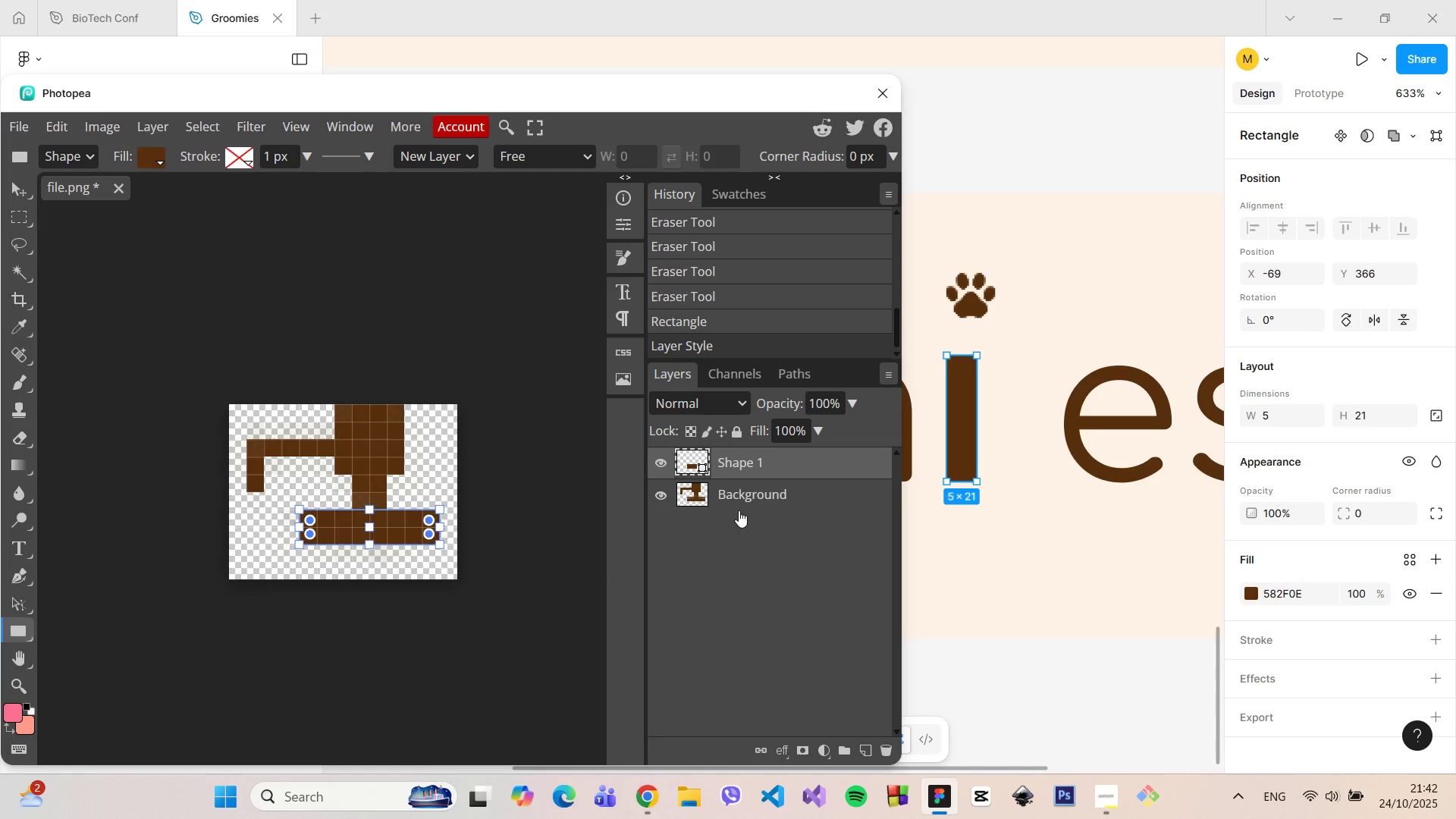 
left_click([757, 556])
 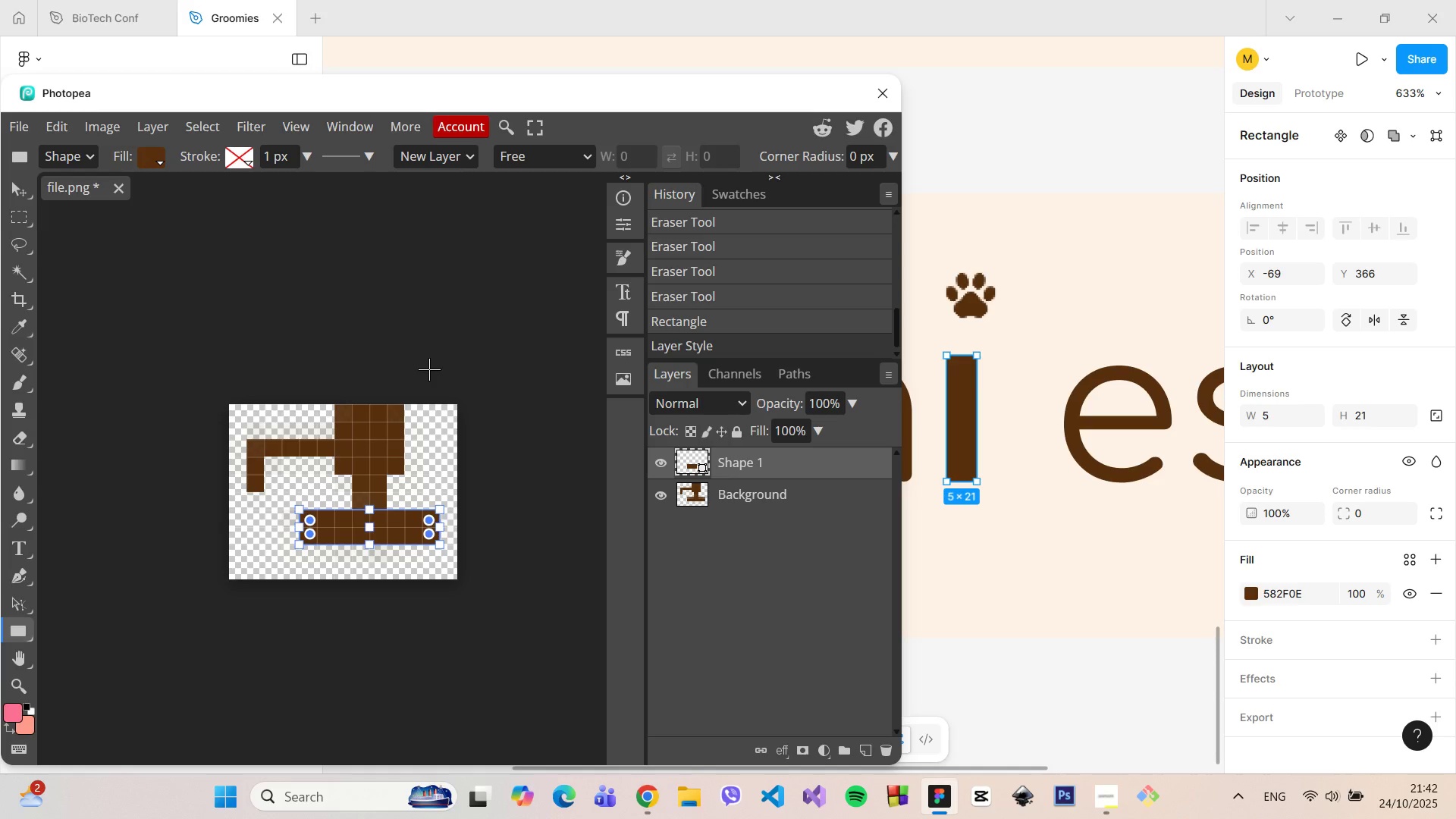 
left_click([763, 495])
 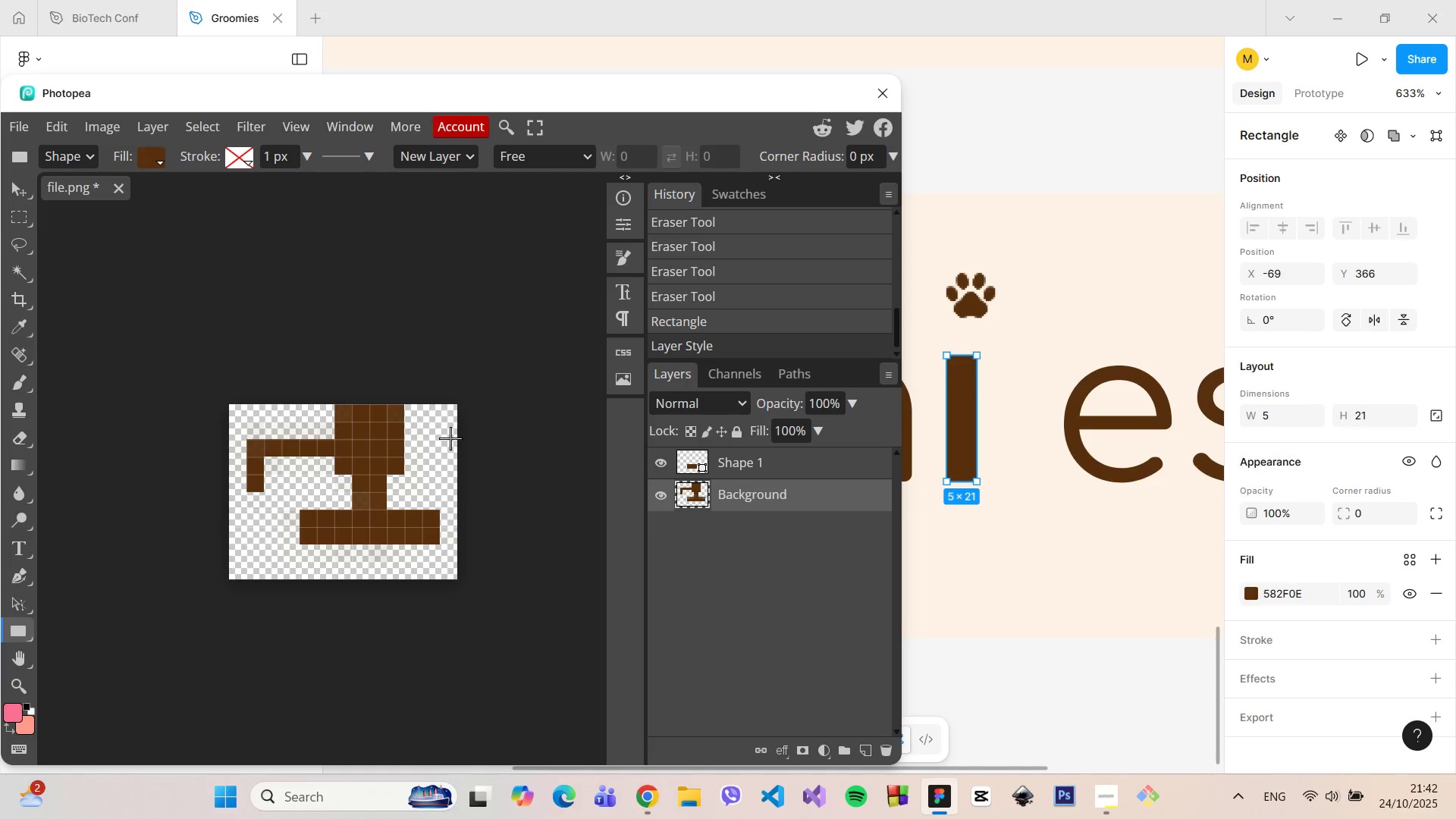 
hold_key(key=ControlLeft, duration=1.29)
scroll: coordinate [368, 382], scroll_direction: up, amount: 1.0
 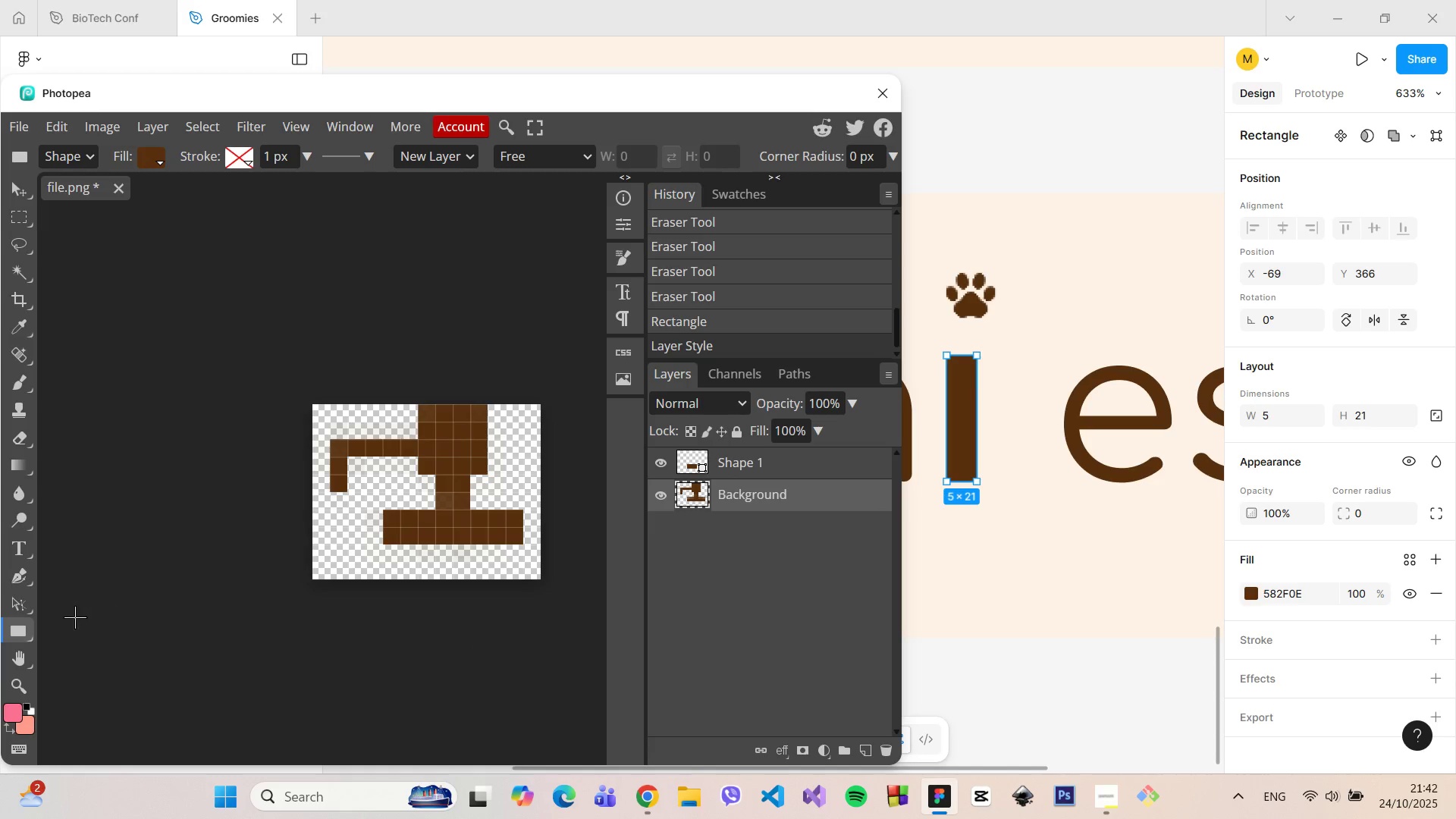 
wait(5.19)
 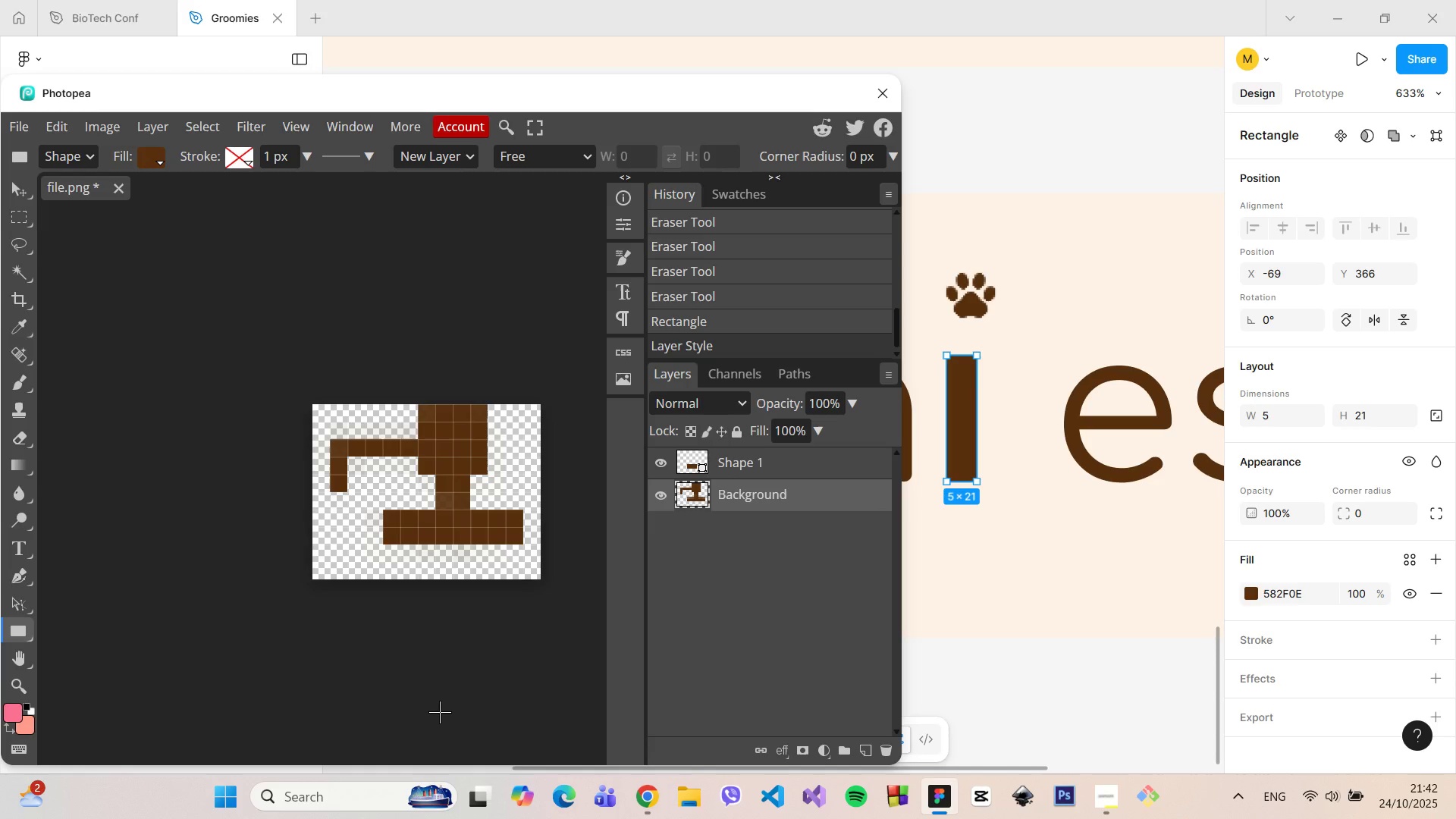 
left_click([102, 636])
 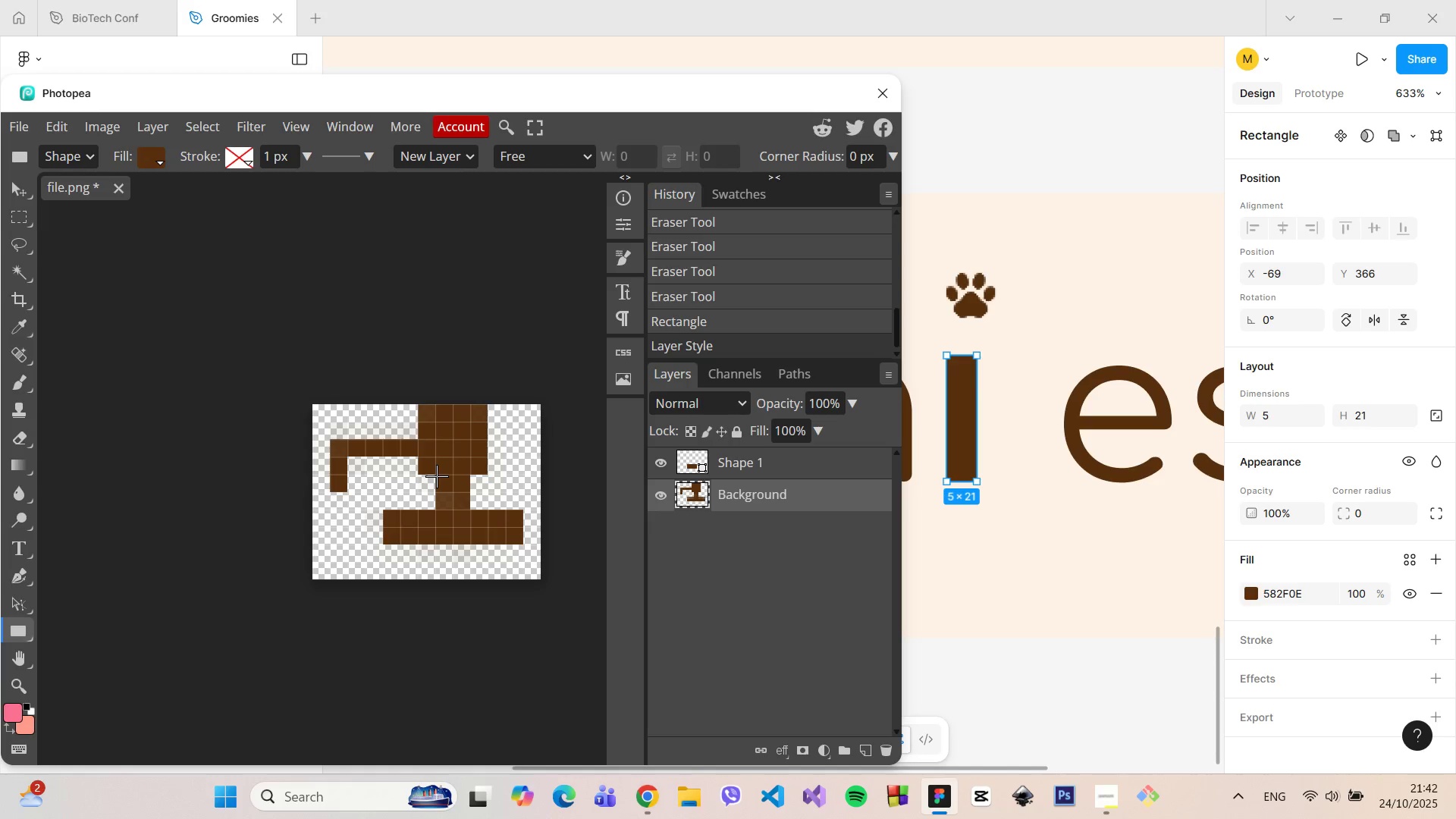 
left_click_drag(start_coordinate=[436, 473], to_coordinate=[459, 504])
 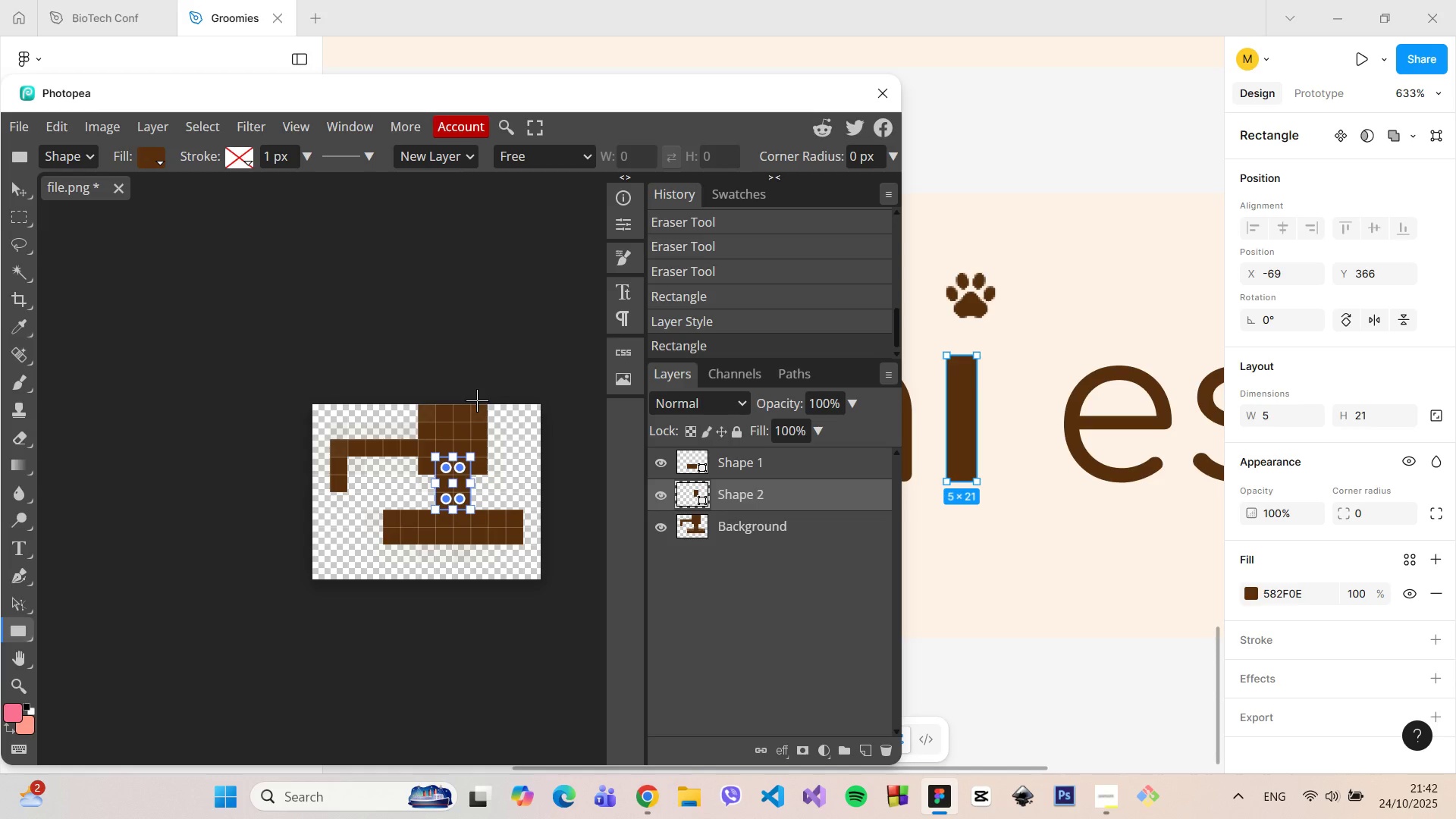 
left_click_drag(start_coordinate=[334, 444], to_coordinate=[343, 448])
 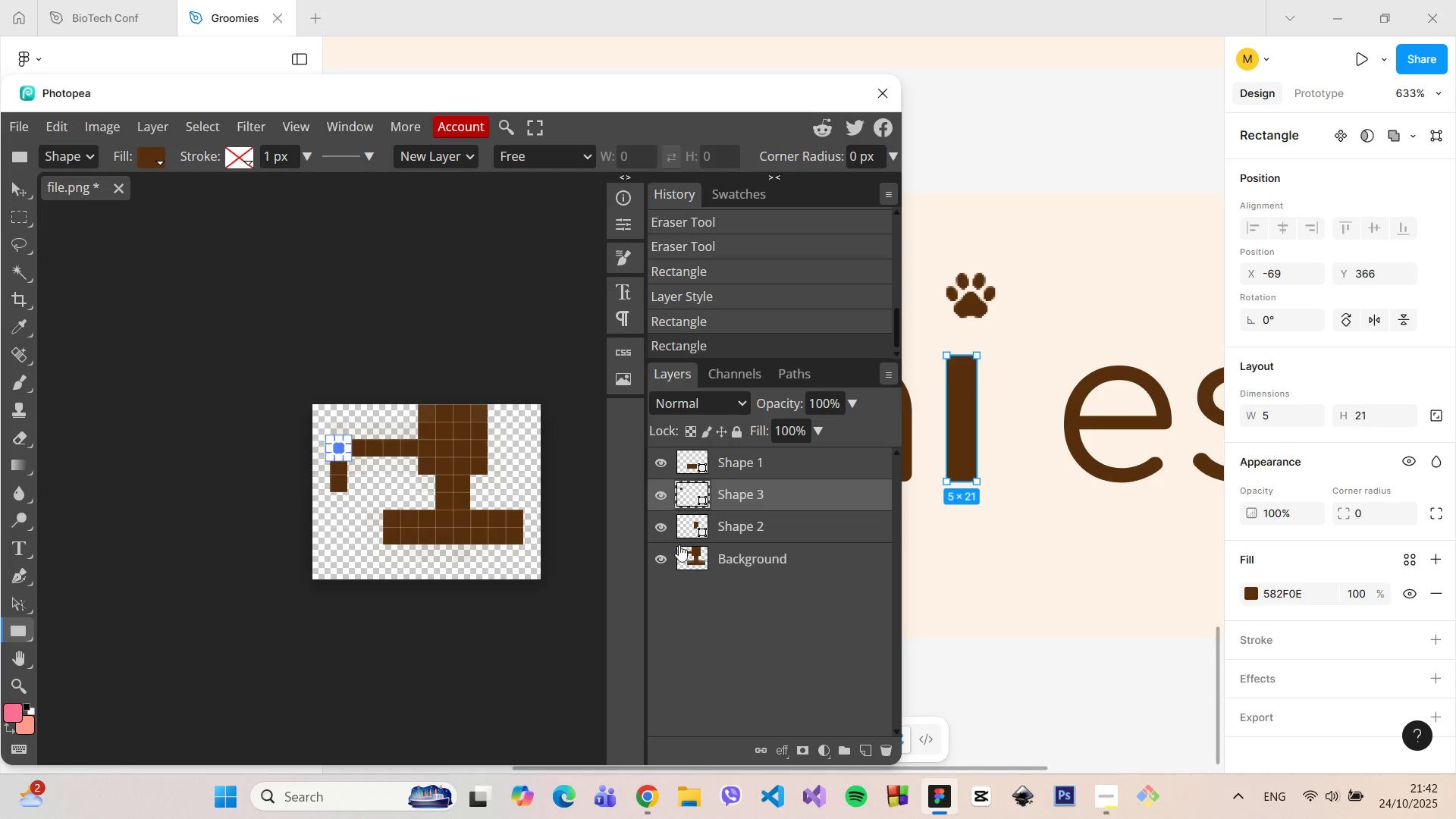 
left_click([704, 557])
 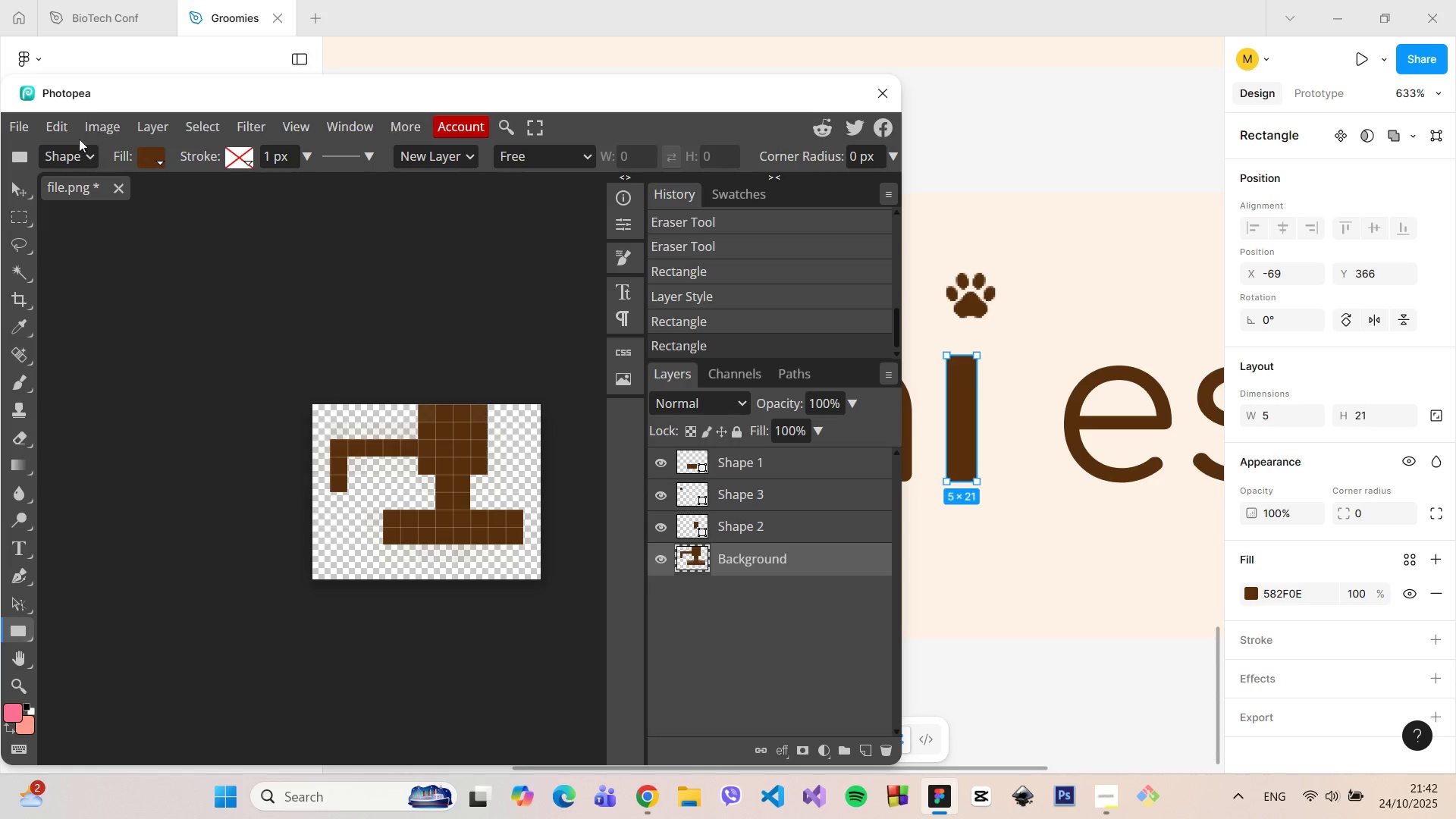 
left_click([25, 129])
 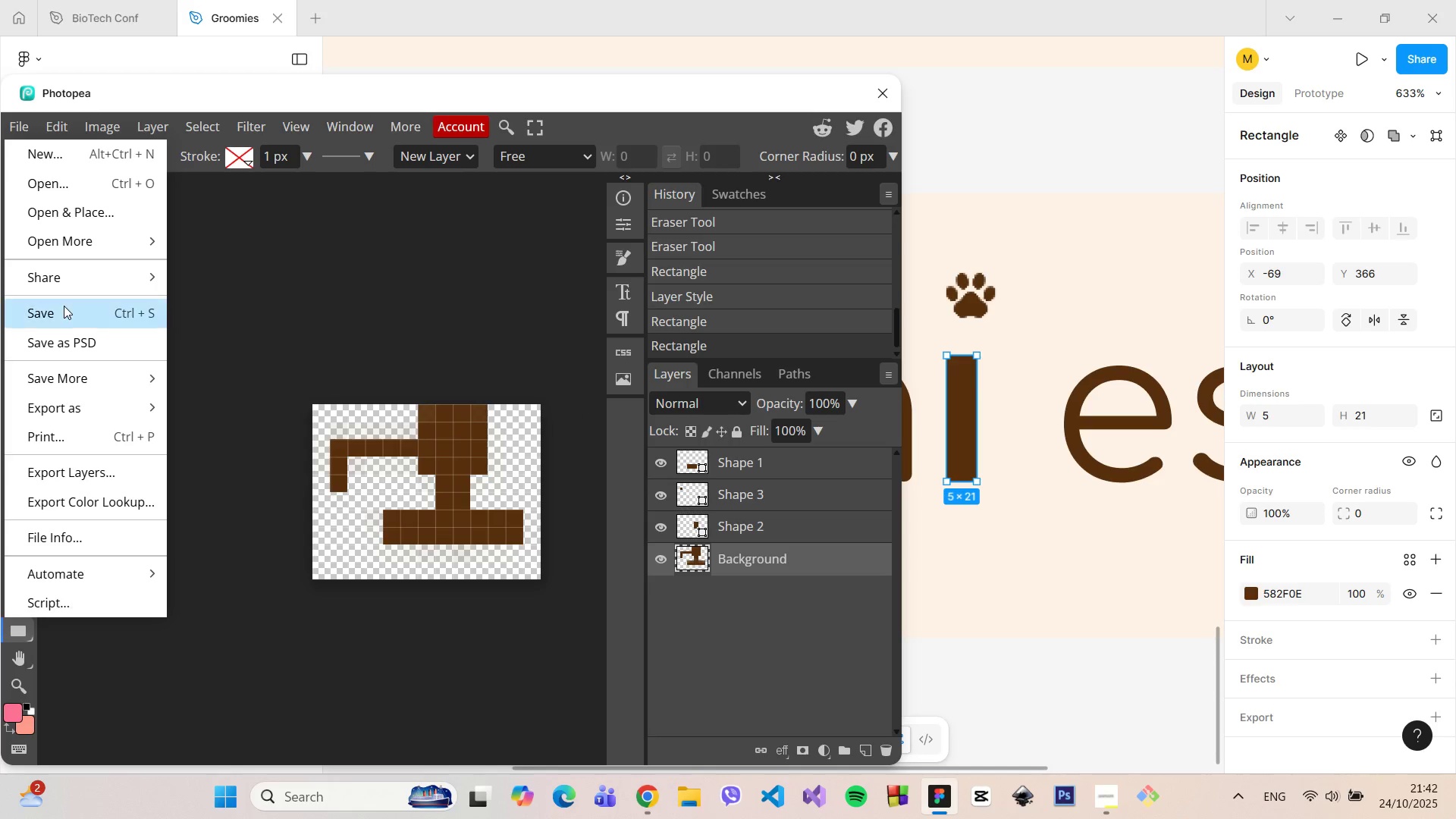 
left_click([64, 306])
 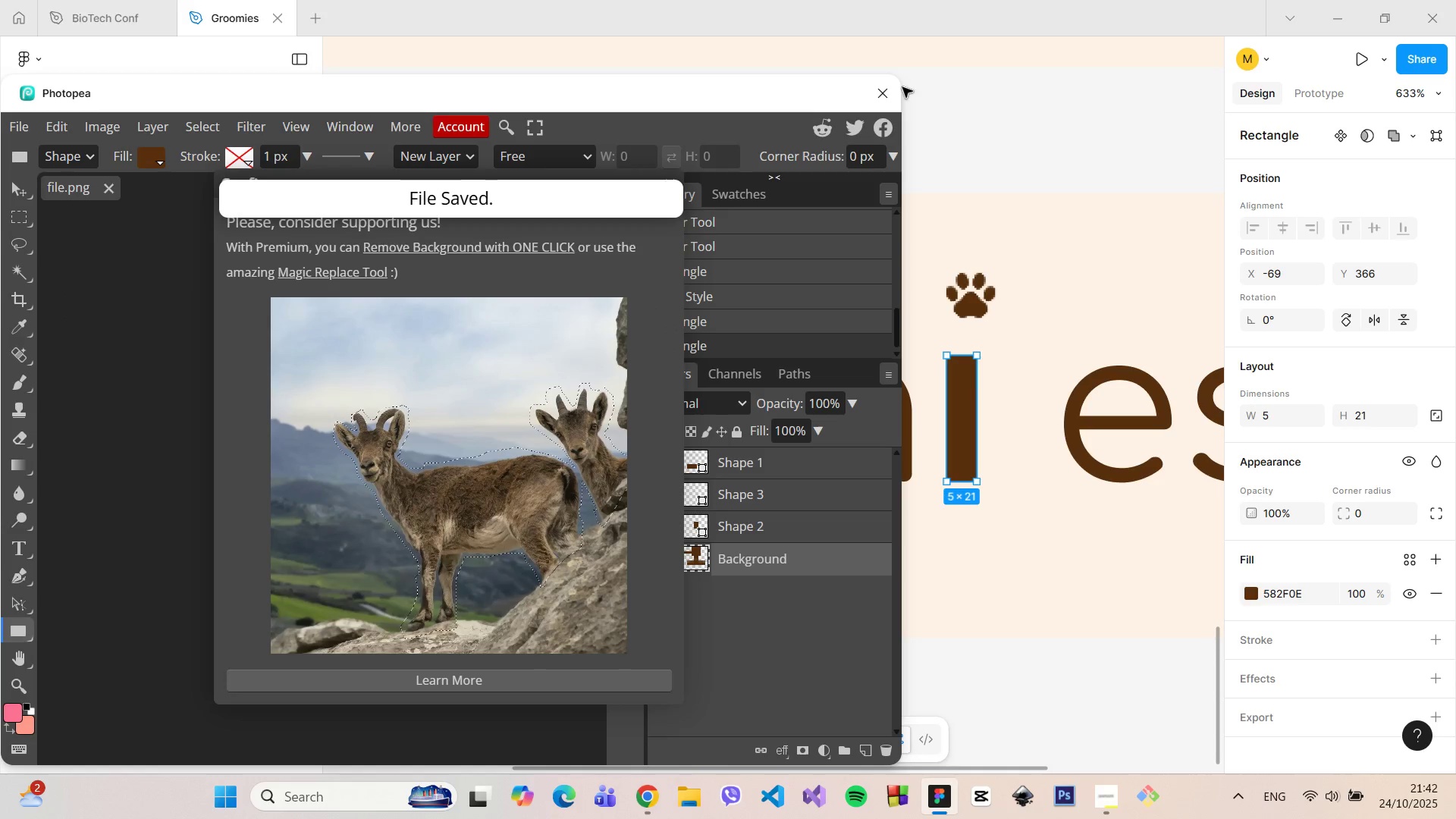 
left_click([885, 90])
 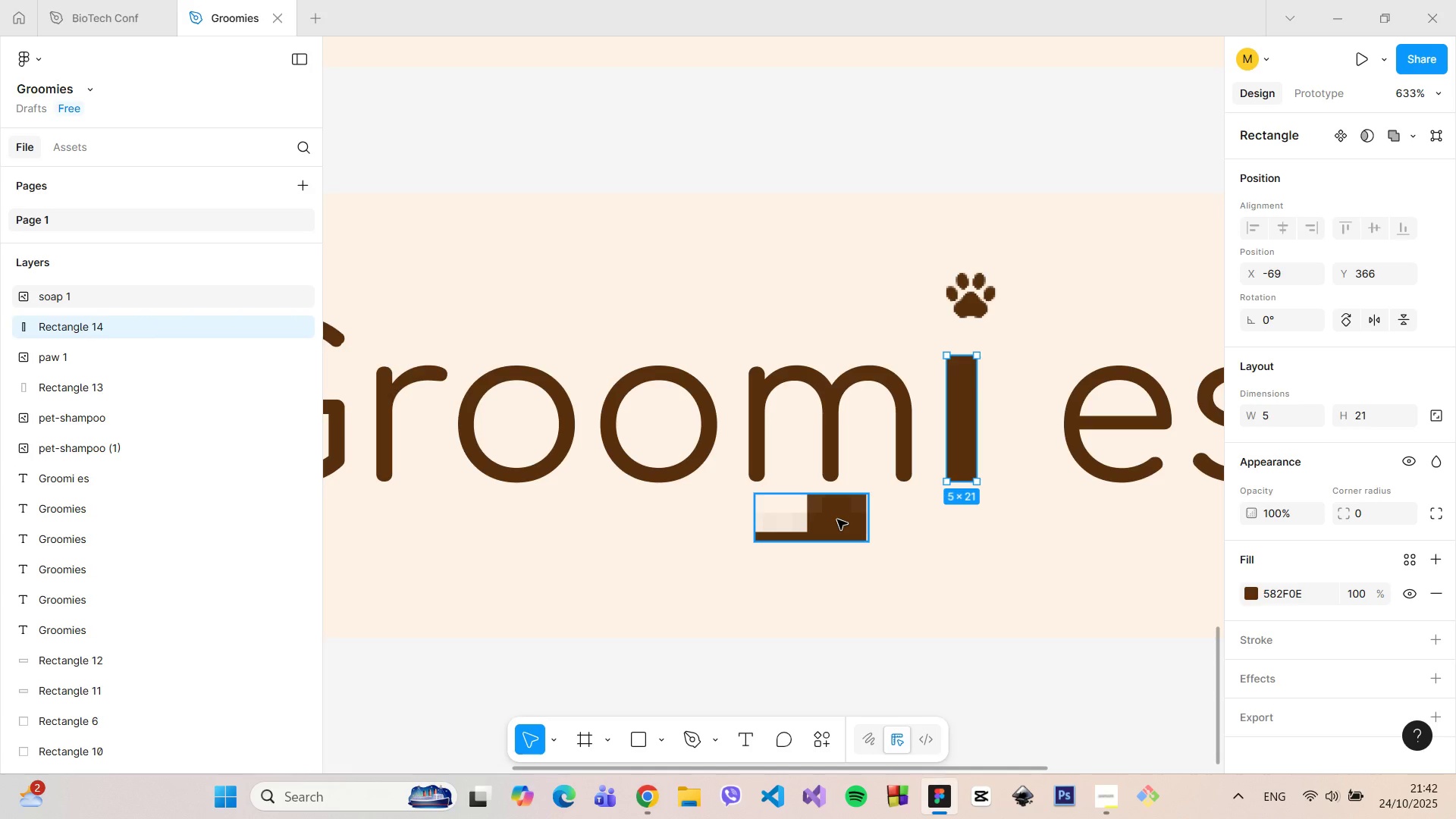 
left_click([837, 519])
 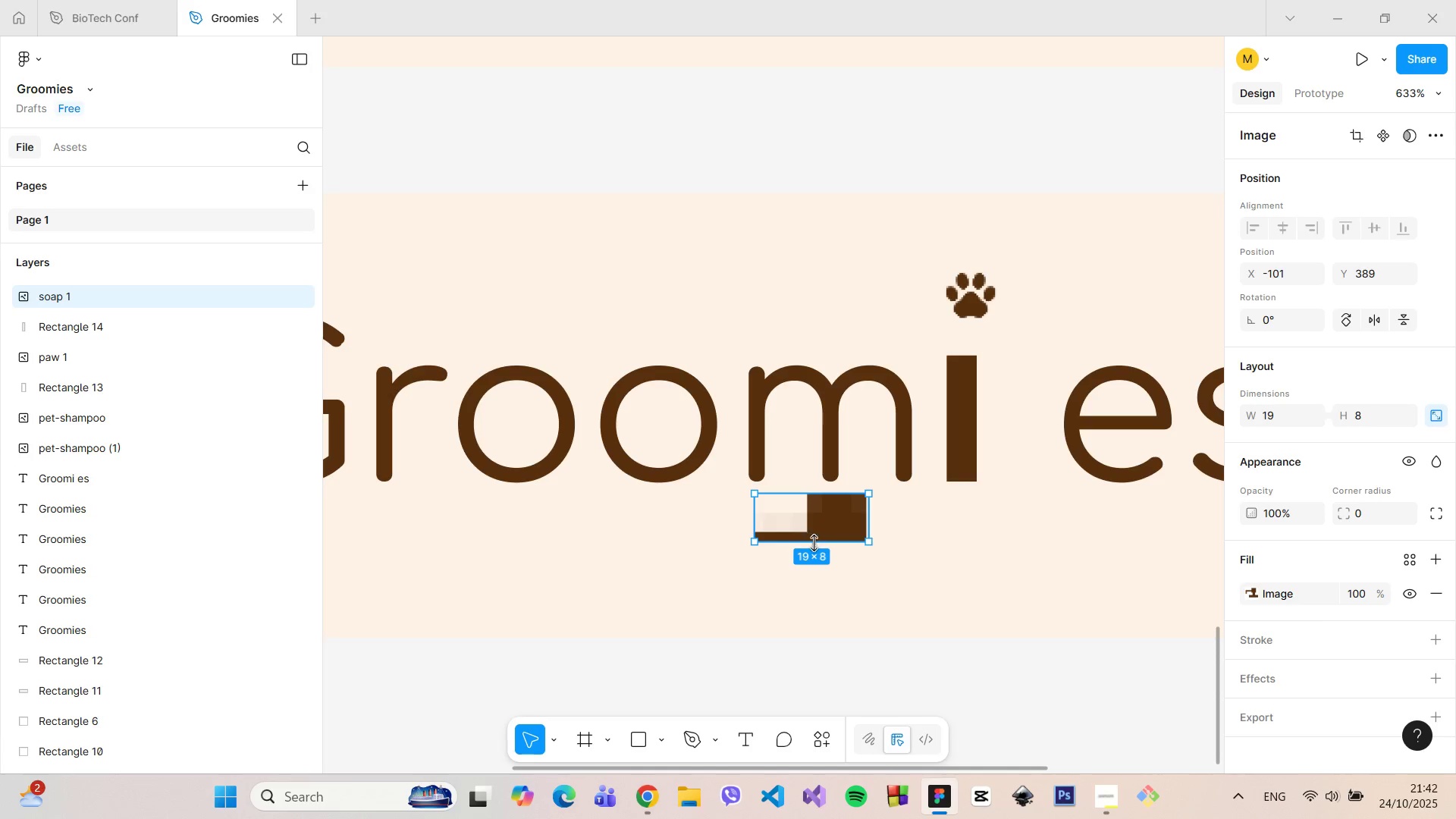 
left_click_drag(start_coordinate=[814, 543], to_coordinate=[817, 551])
 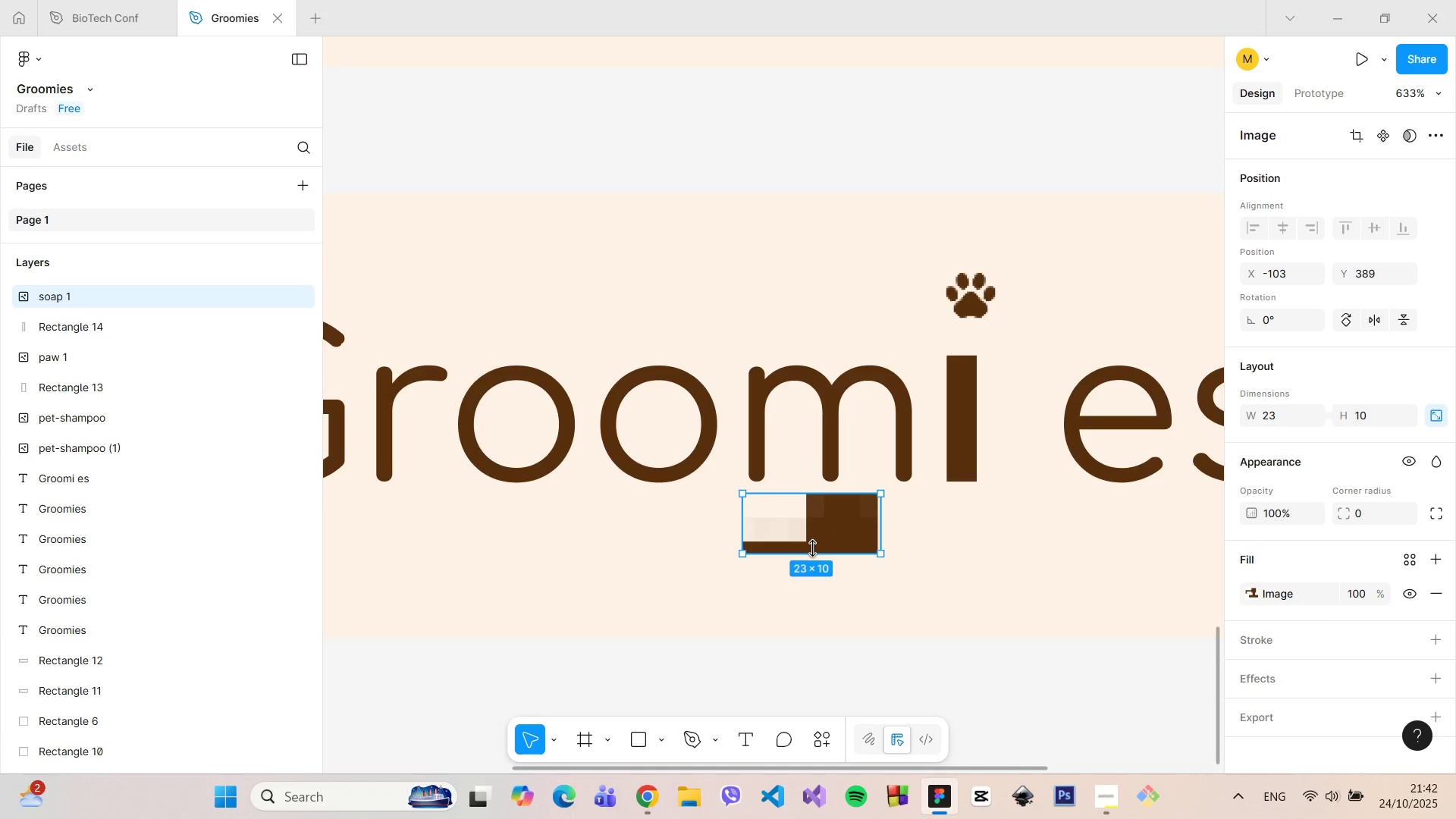 
key(Control+Z)
 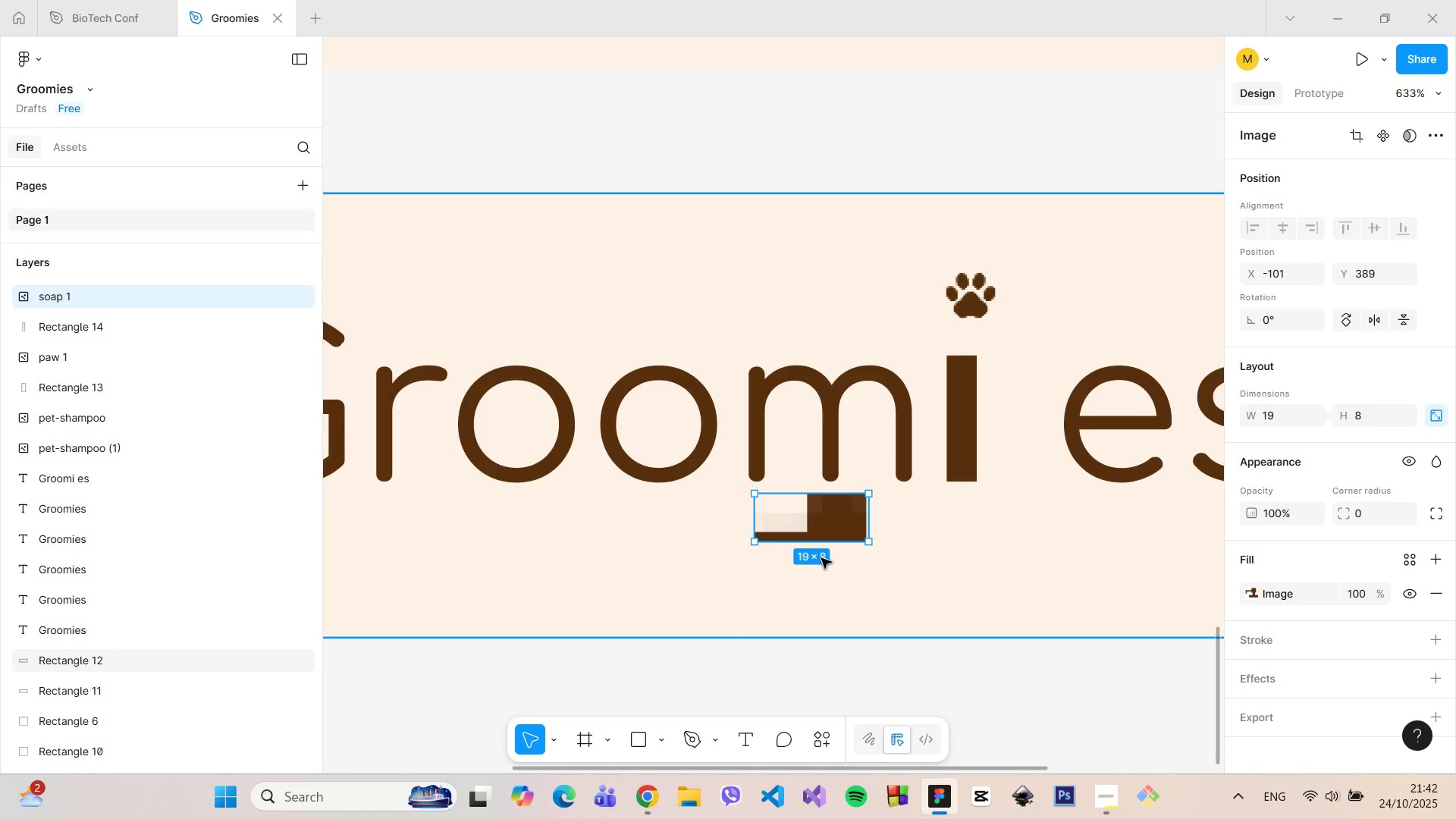 
left_click([821, 558])
 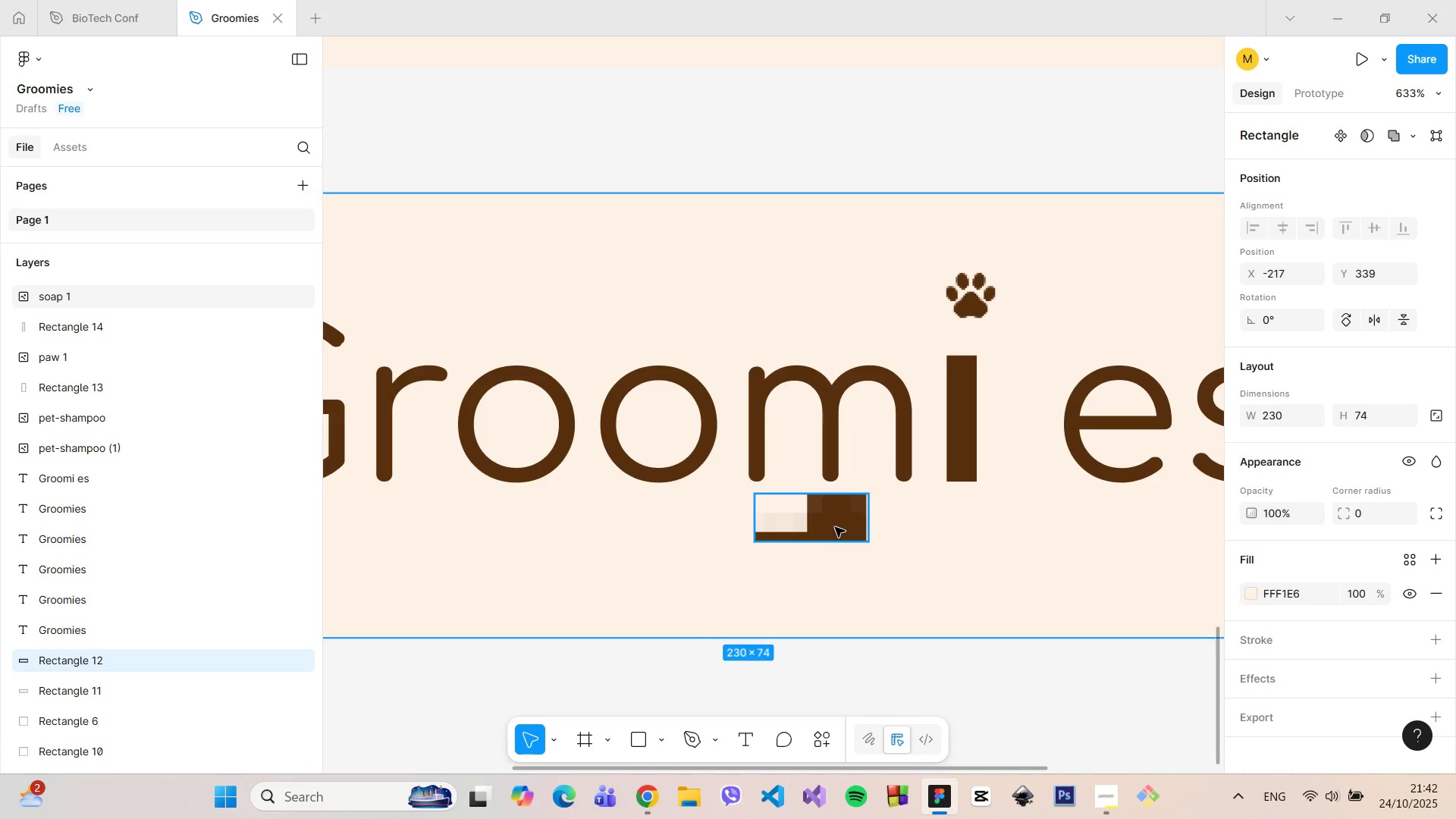 
left_click_drag(start_coordinate=[836, 527], to_coordinate=[939, 331])
 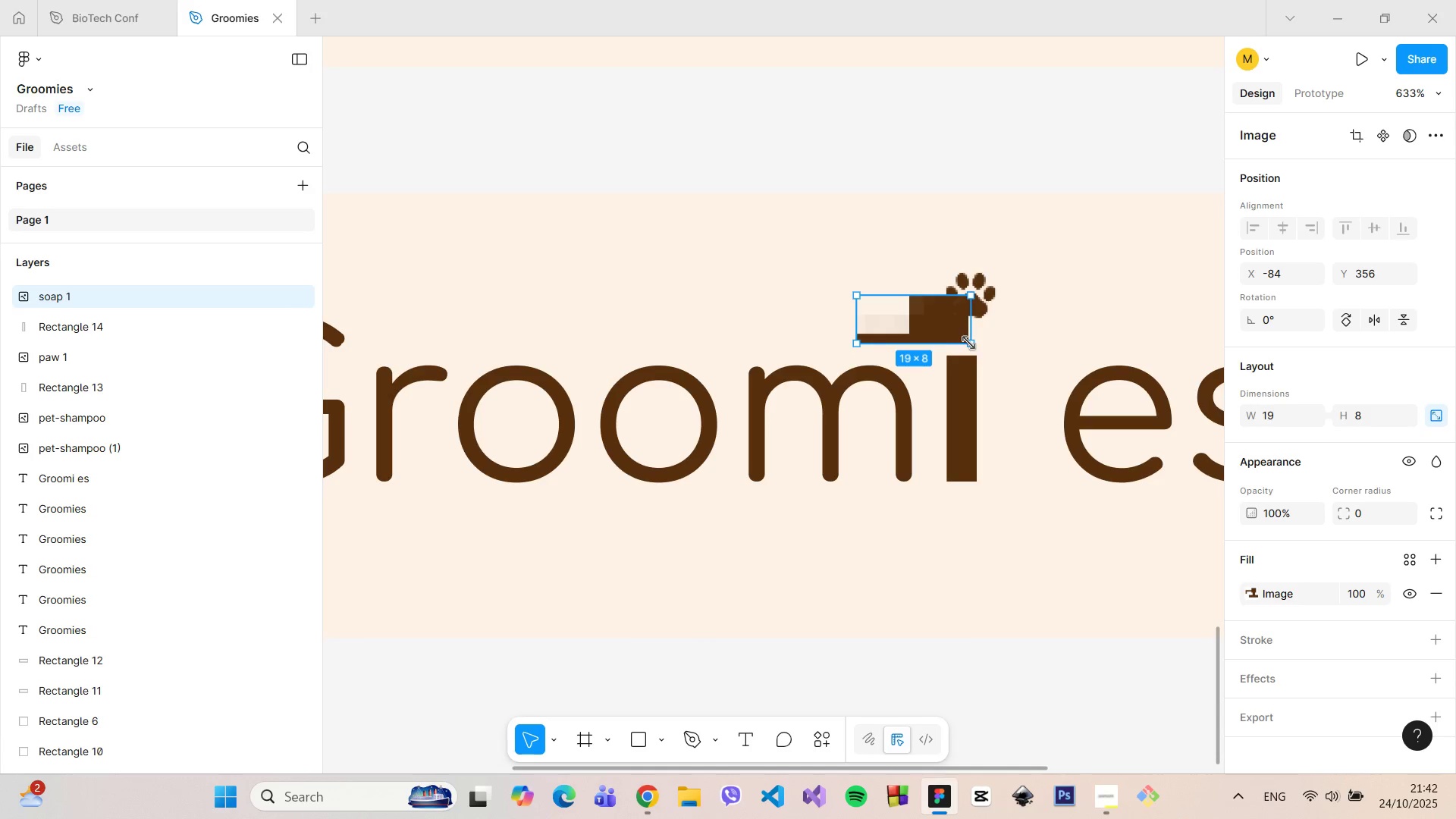 
left_click_drag(start_coordinate=[970, 344], to_coordinate=[909, 329])
 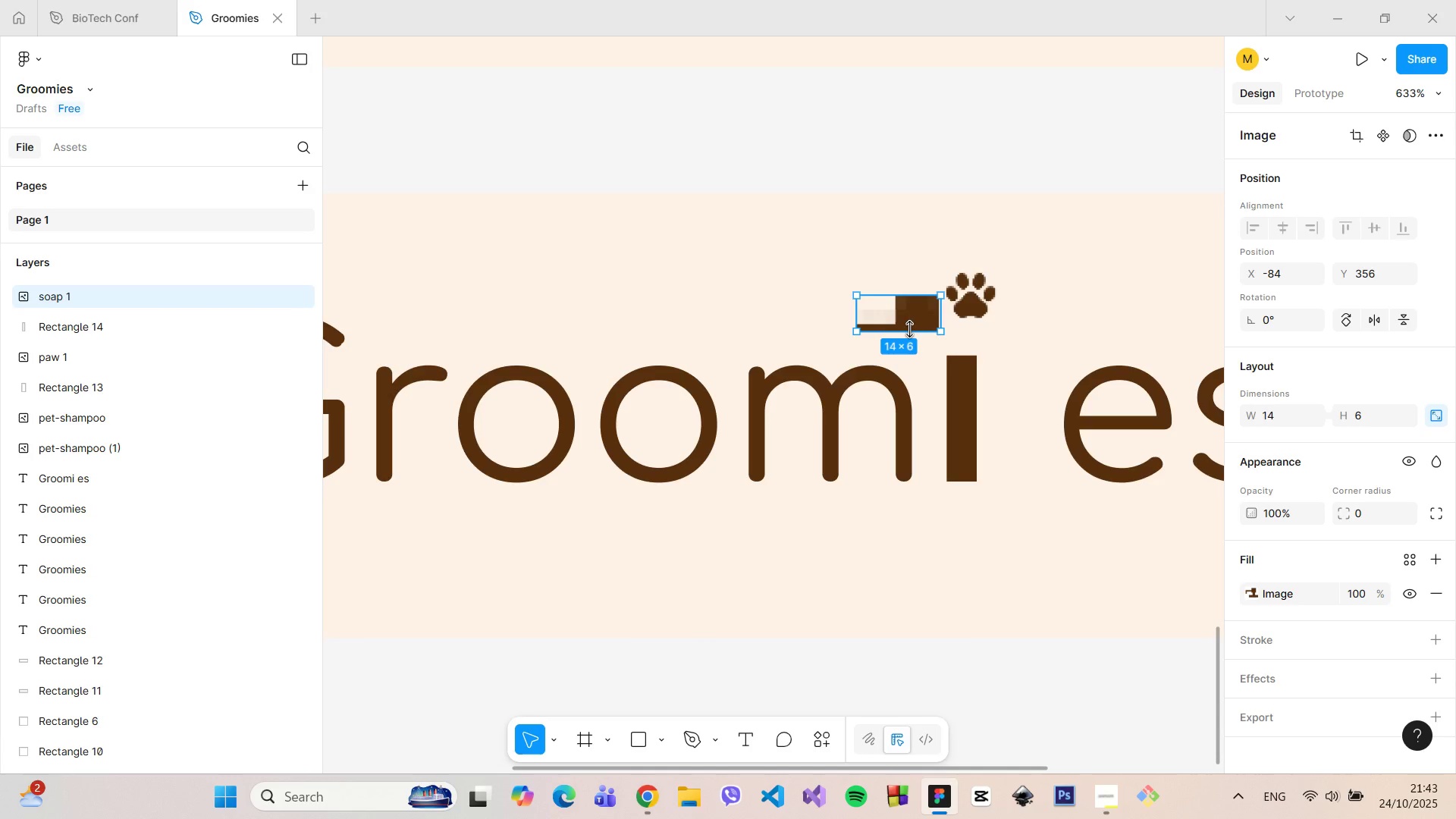 
hold_key(key=ControlLeft, duration=1.51)
left_click_drag(start_coordinate=[909, 329], to_coordinate=[924, 376])
 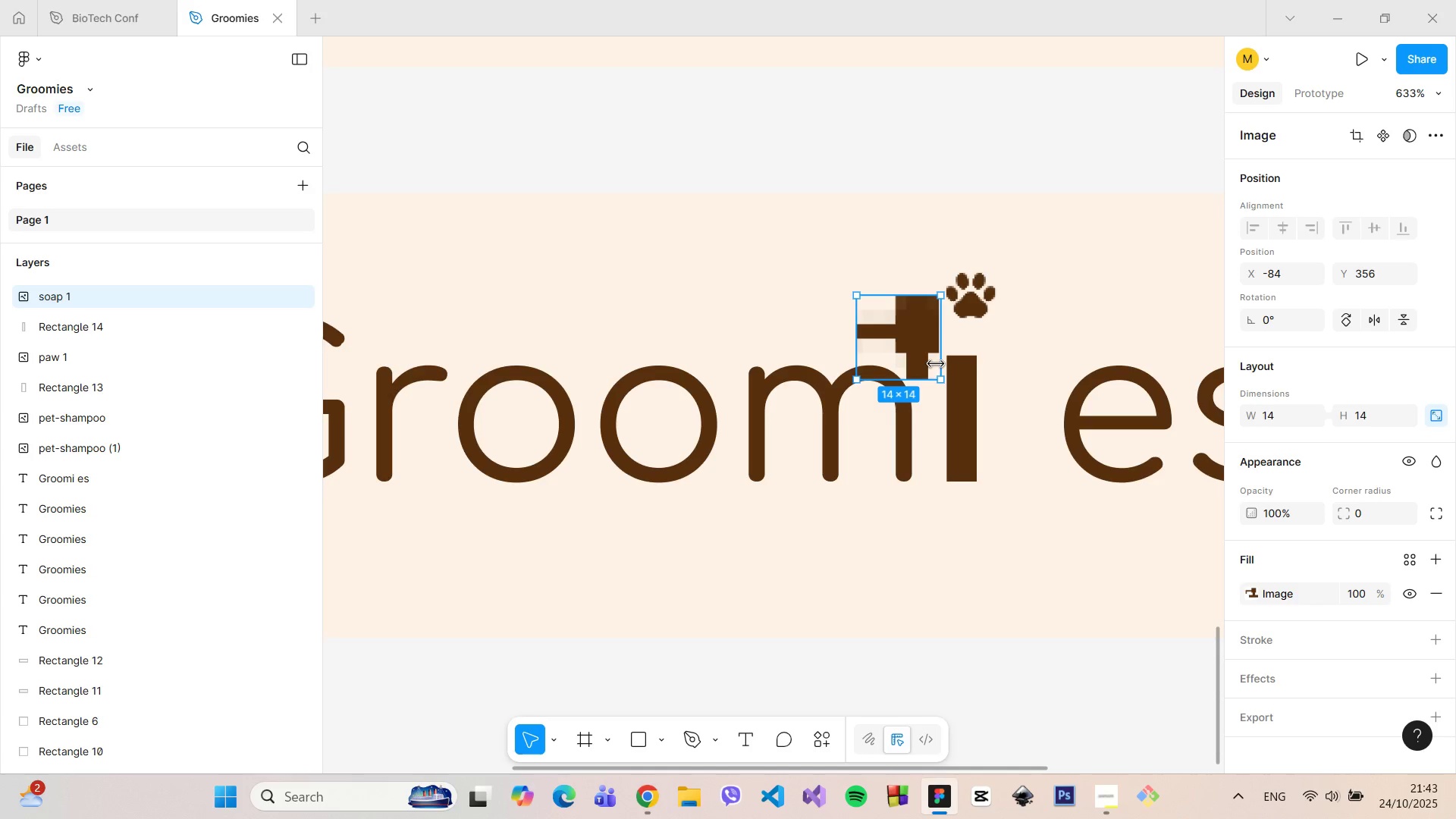 
hold_key(key=ControlLeft, duration=1.5)
 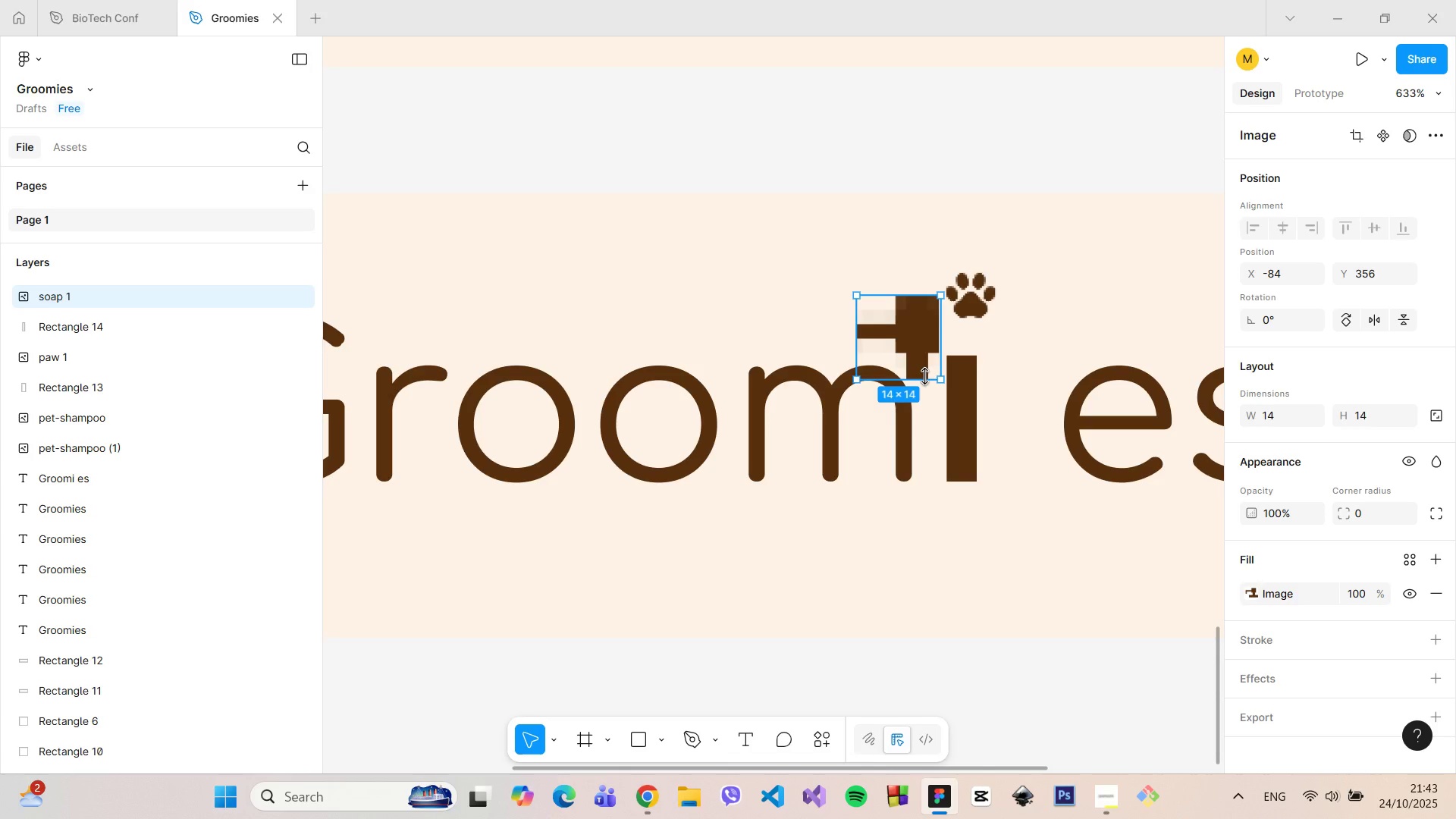 
hold_key(key=ControlLeft, duration=1.51)
 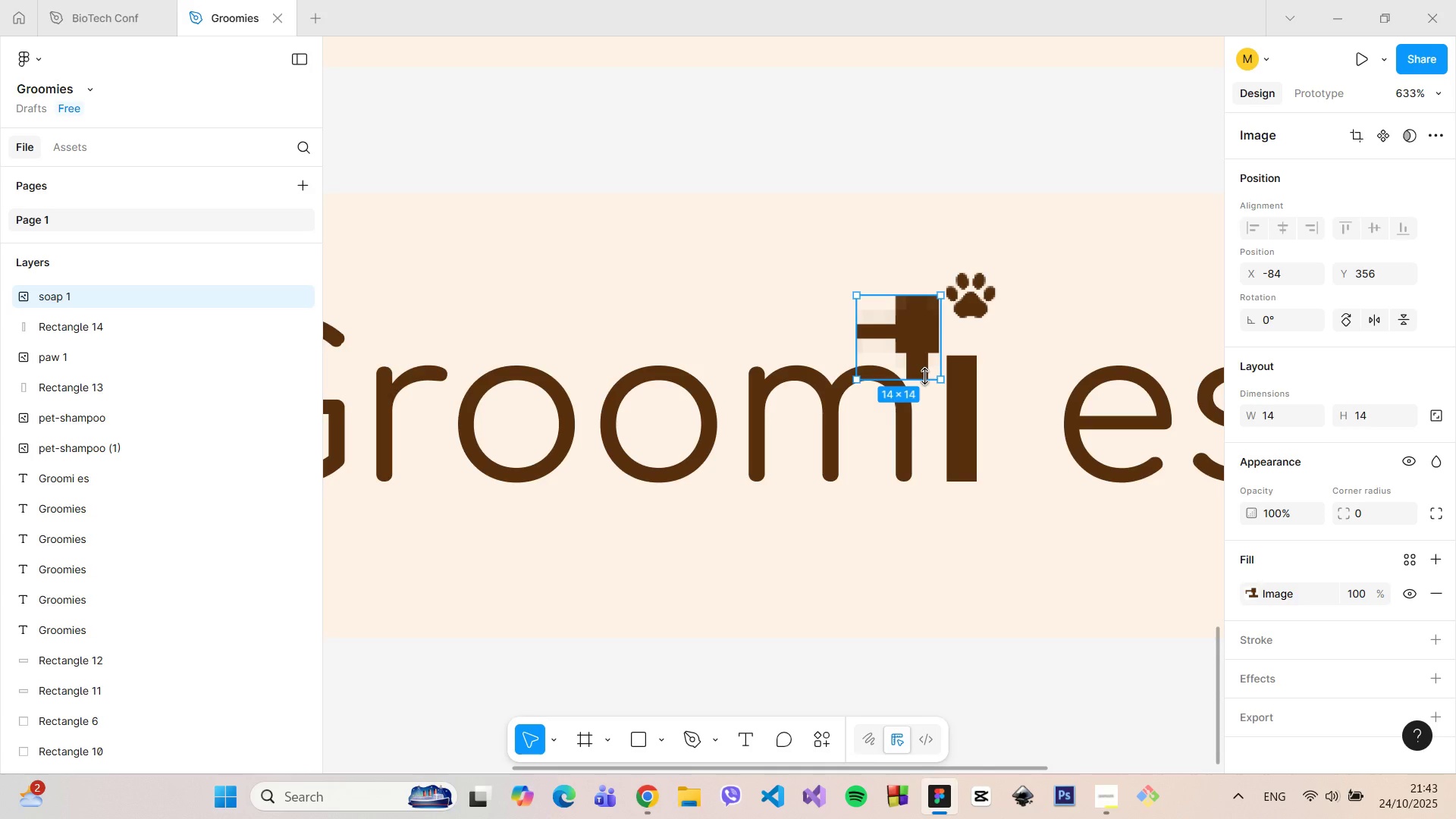 
hold_key(key=ControlLeft, duration=0.61)
 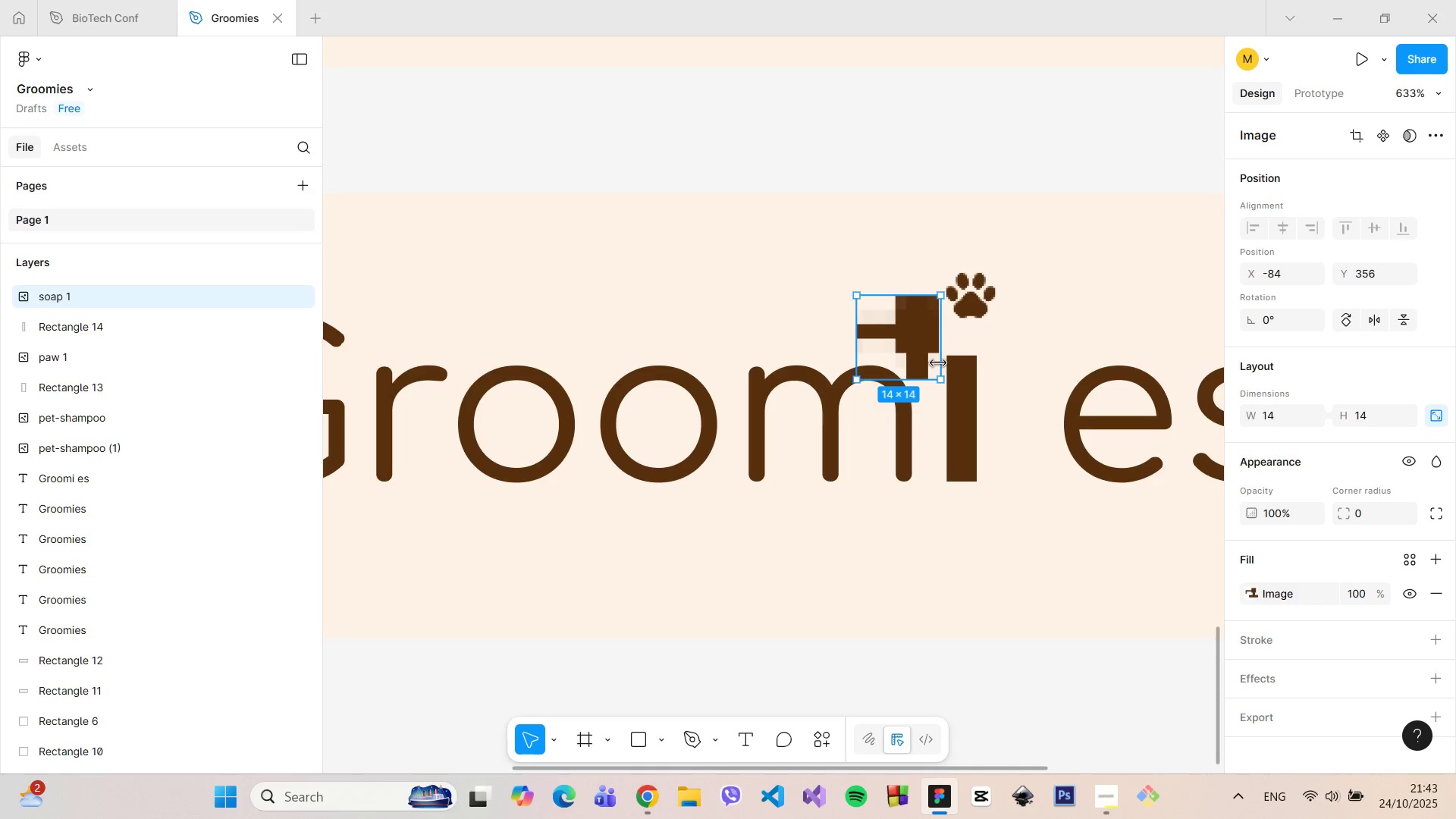 
hold_key(key=ControlLeft, duration=1.32)
 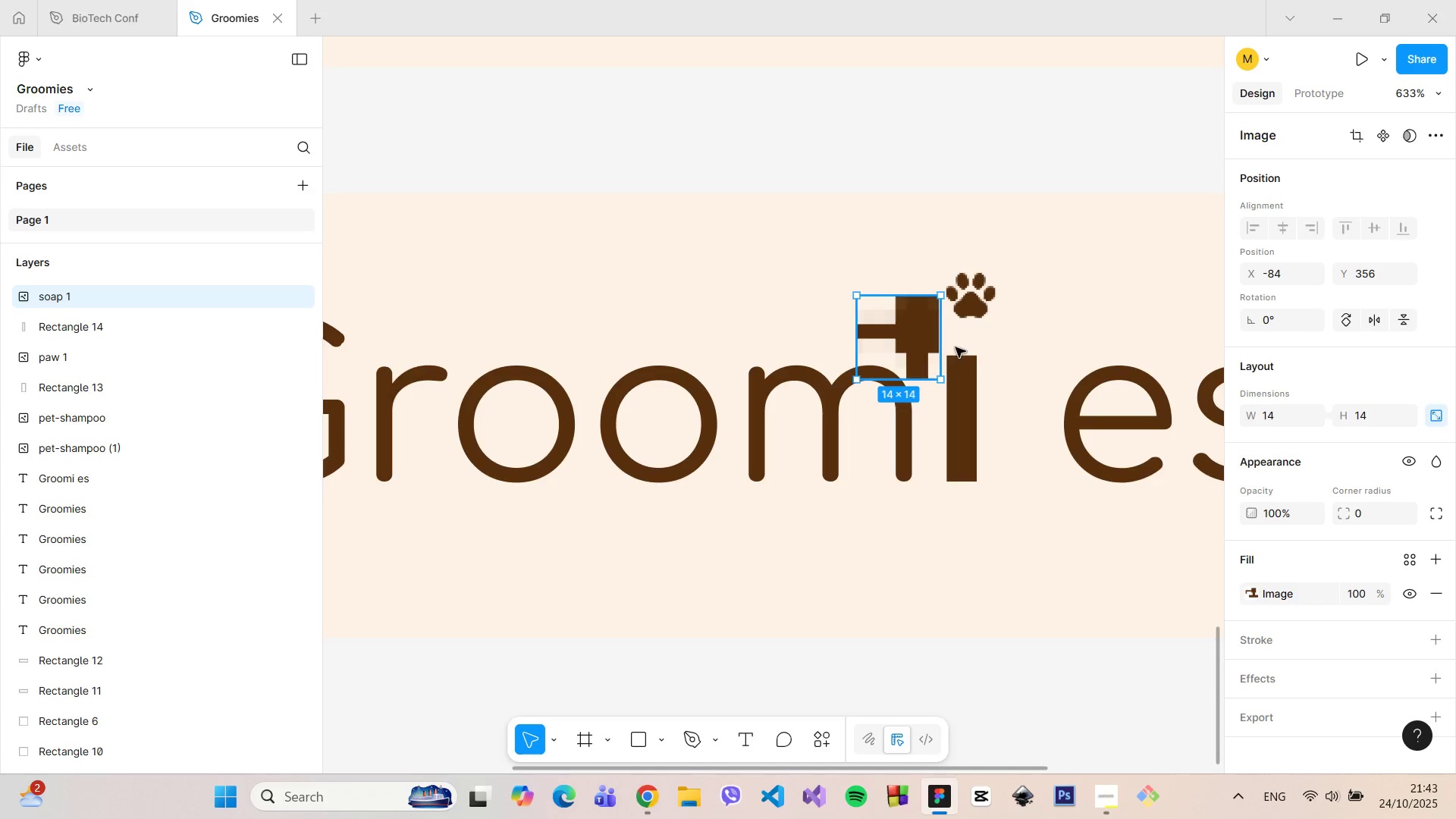 
right_click([893, 339])
 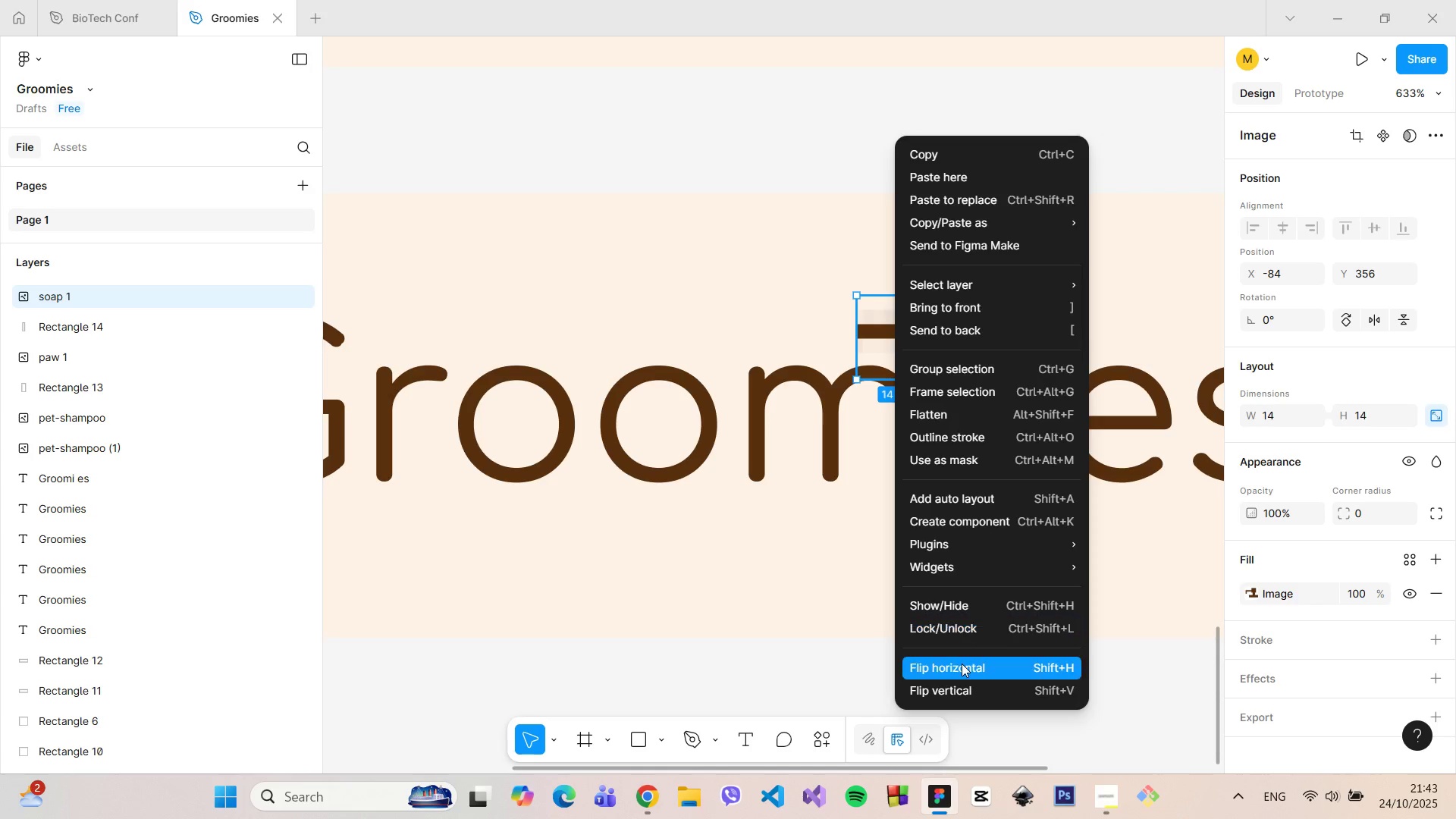 
left_click([962, 666])
 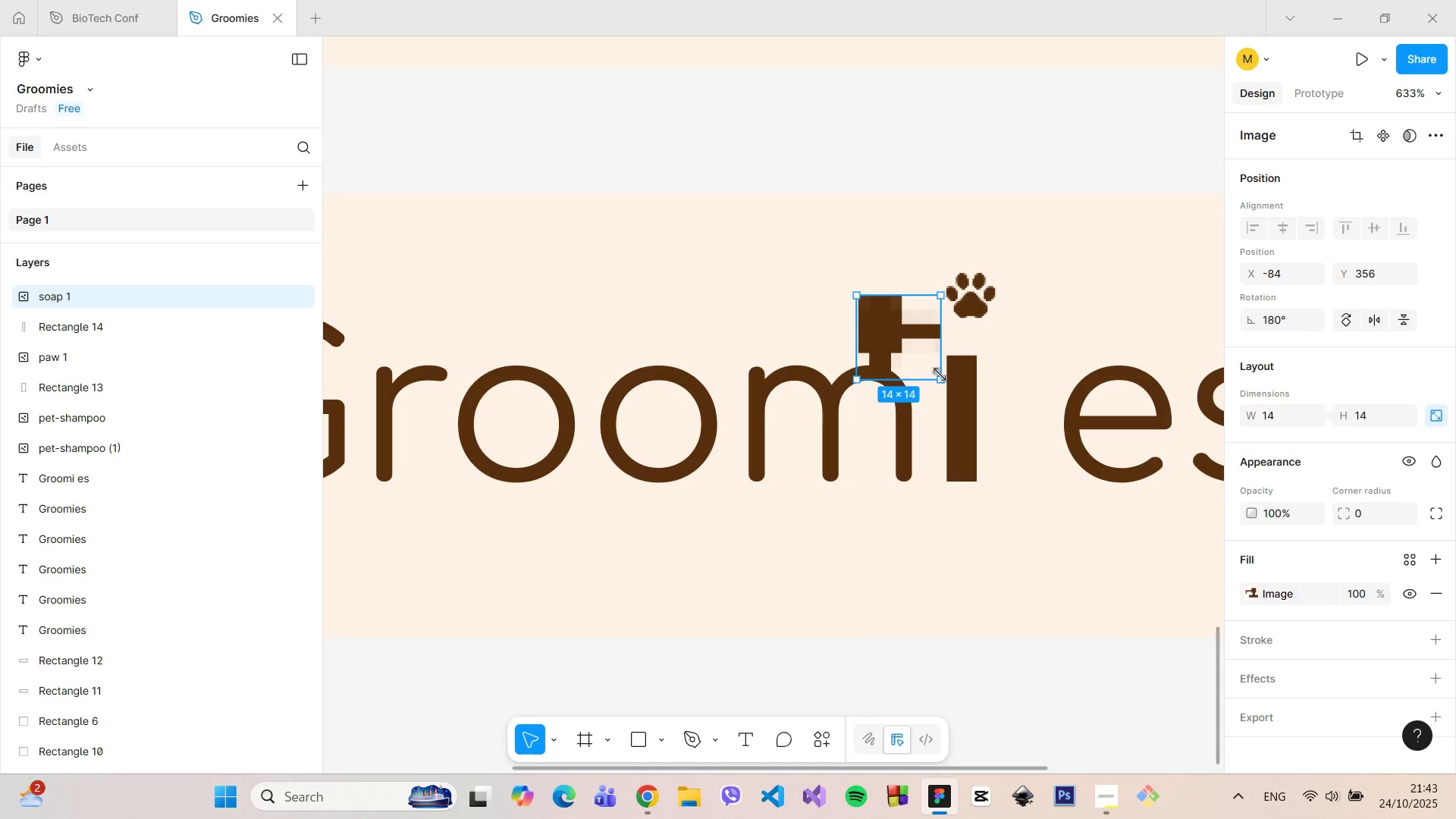 
left_click_drag(start_coordinate=[940, 375], to_coordinate=[898, 344])
 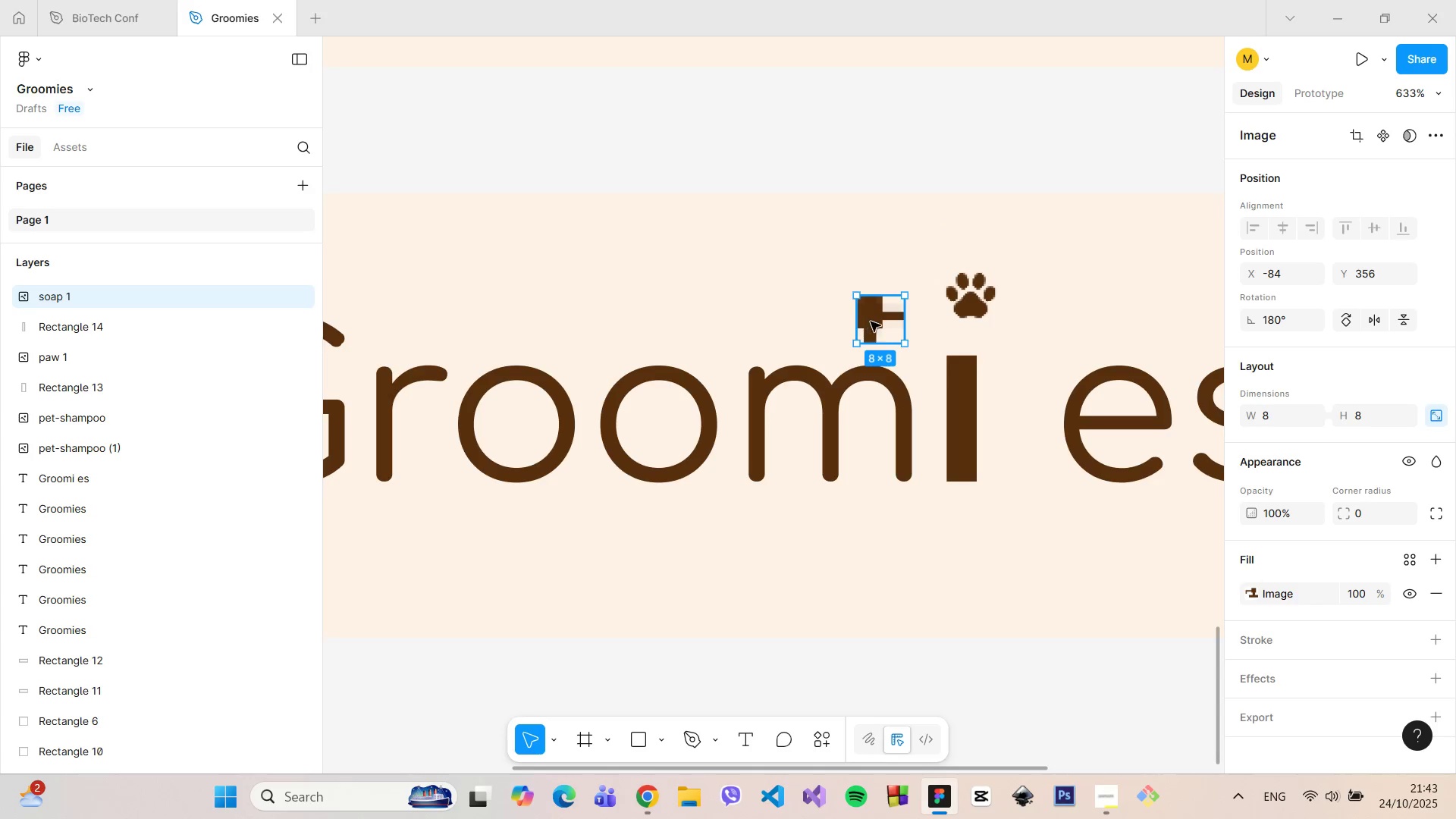 
left_click_drag(start_coordinate=[866, 322], to_coordinate=[956, 342])
 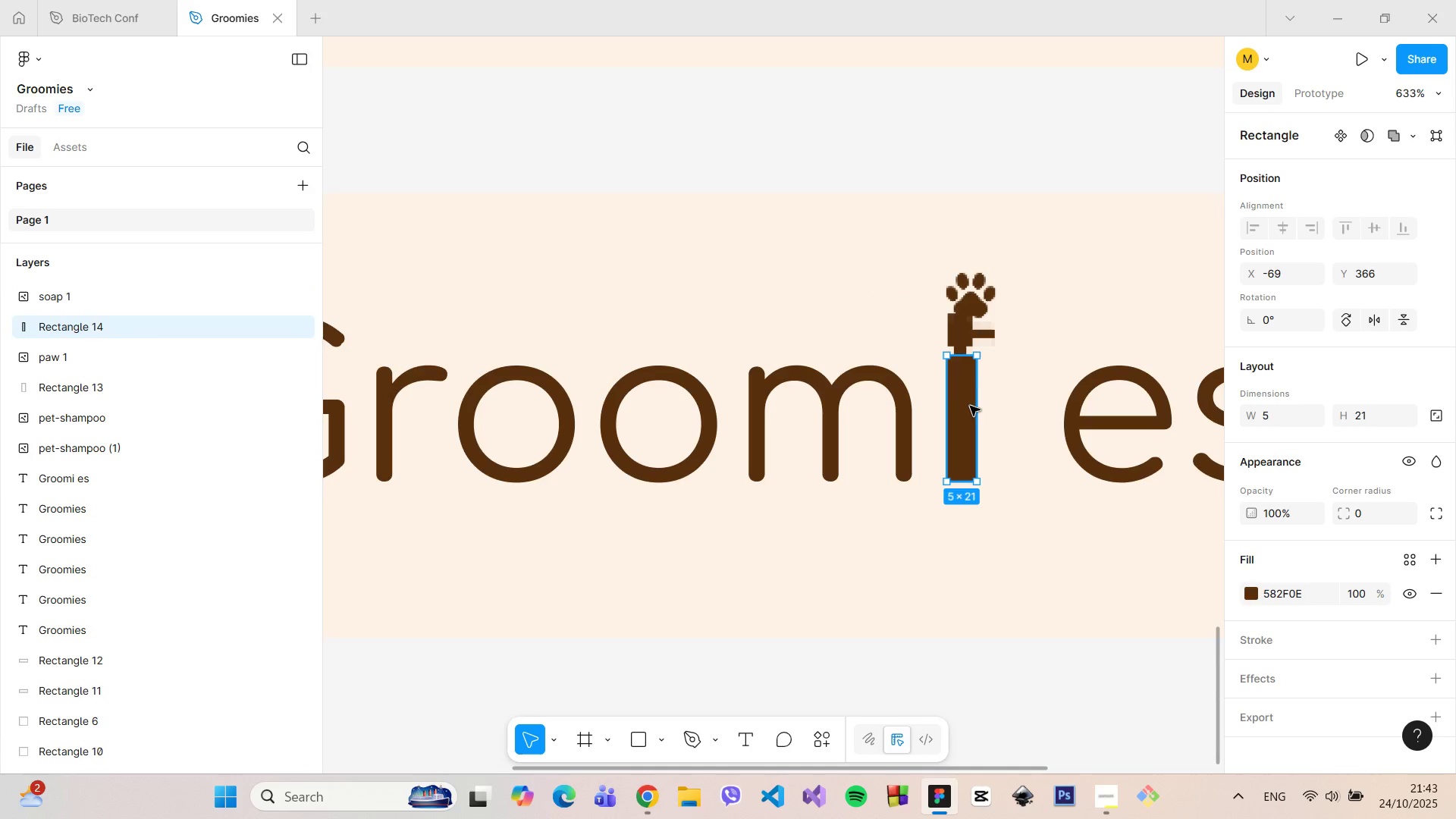 
left_click([970, 406])
 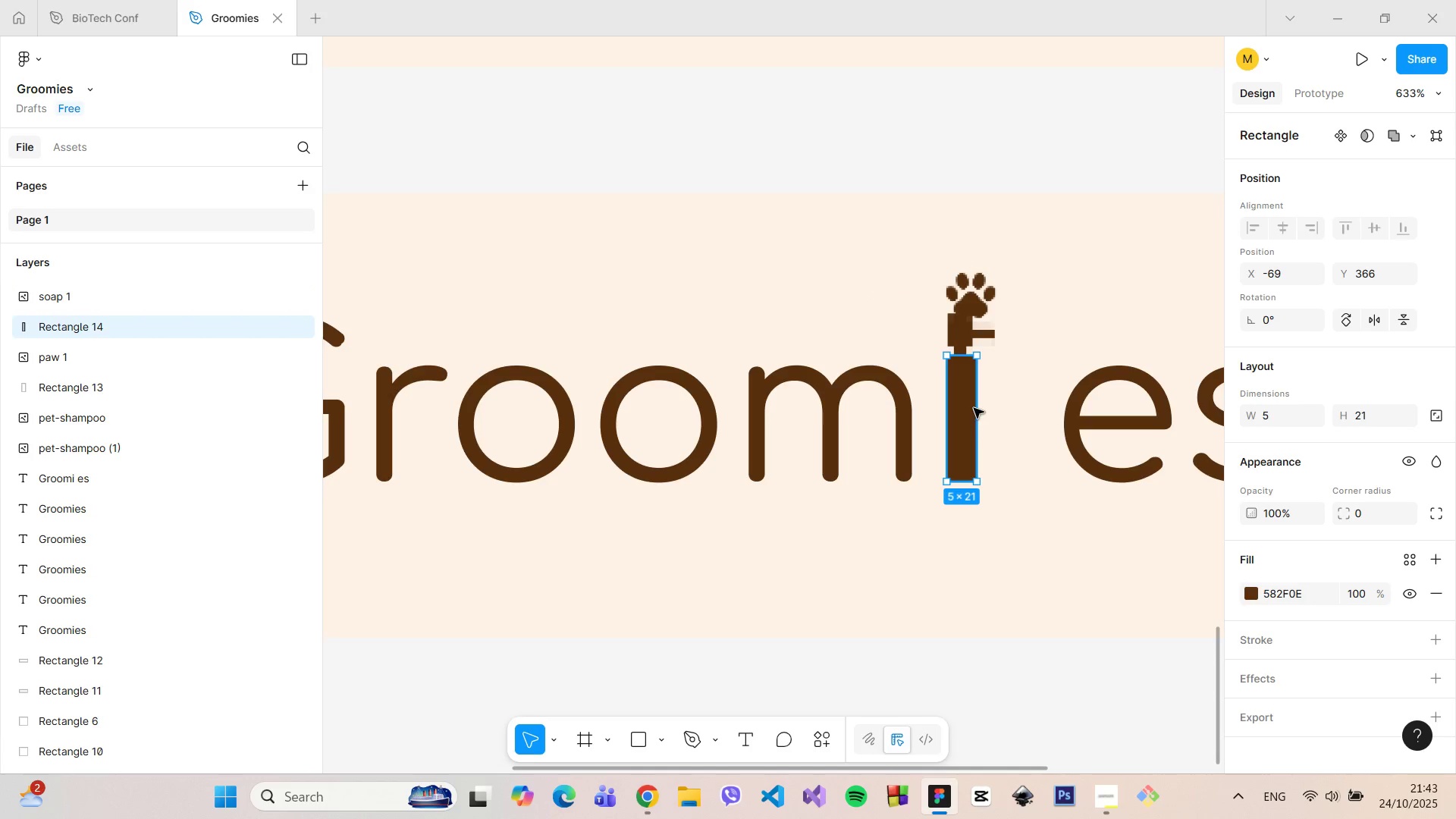 
left_click_drag(start_coordinate=[975, 408], to_coordinate=[990, 406])
 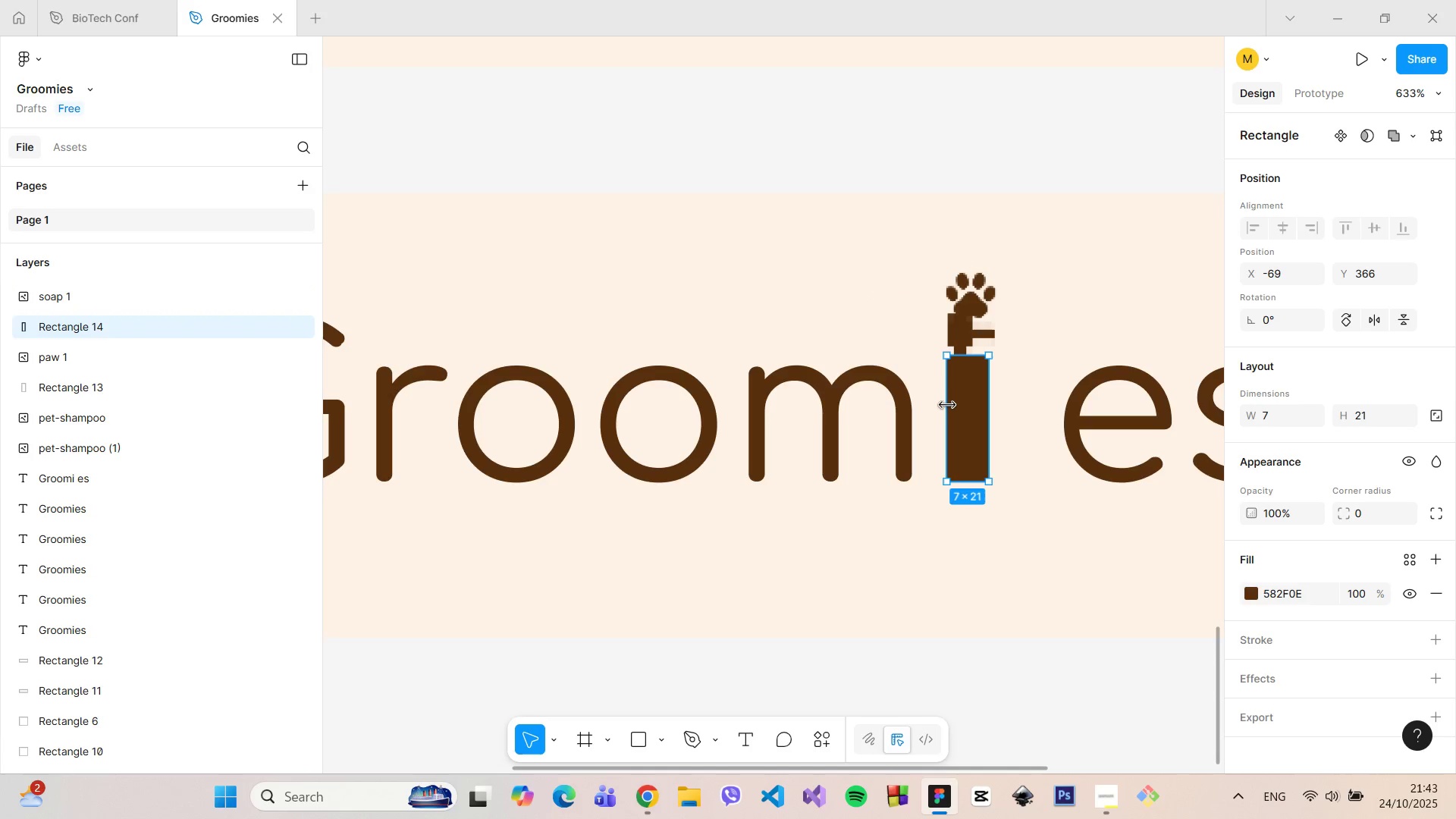 
left_click_drag(start_coordinate=[947, 404], to_coordinate=[939, 403])
 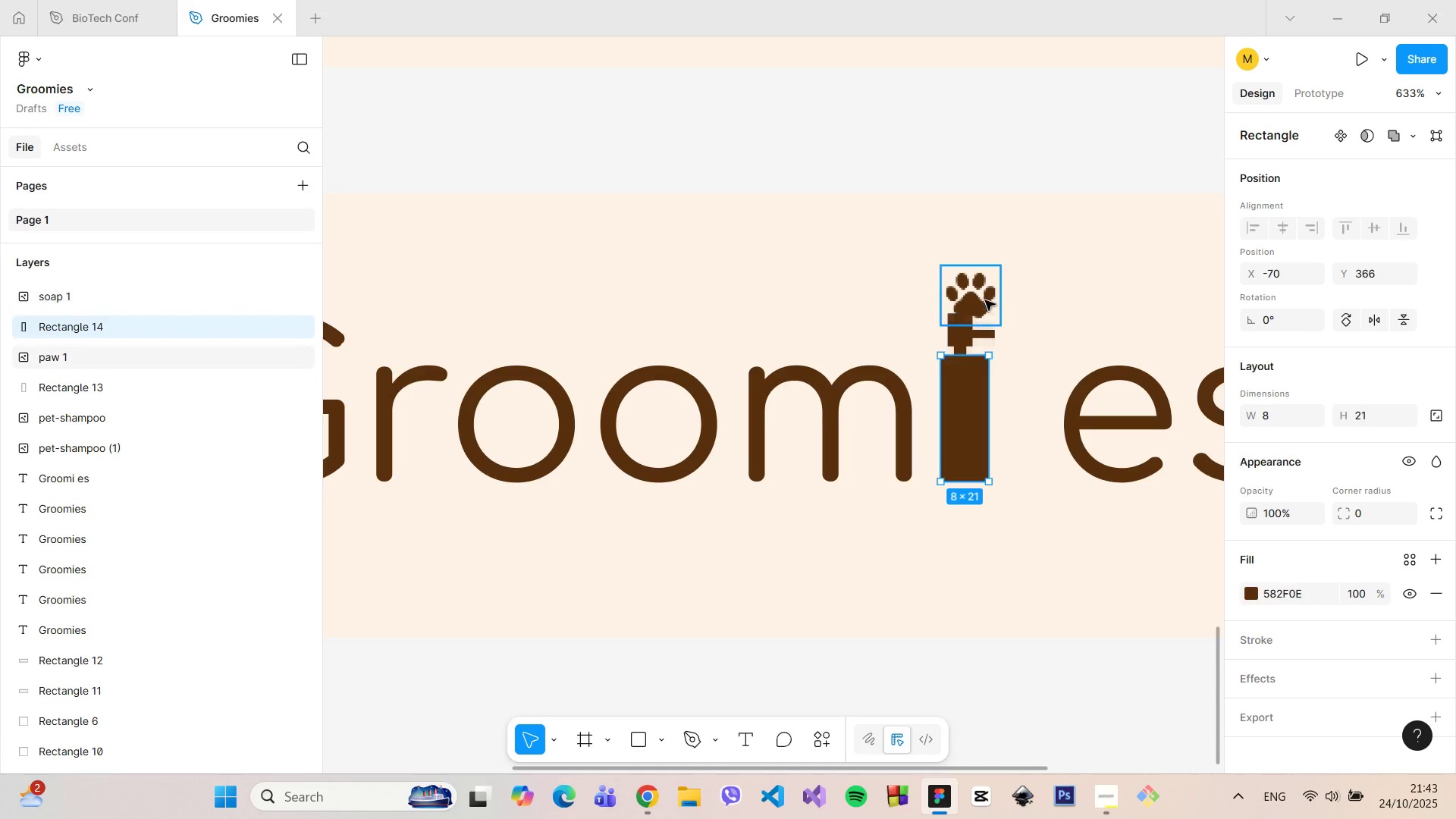 
hold_key(key=ControlLeft, duration=0.47)
scroll: coordinate [987, 300], scroll_direction: up, amount: 5.0
 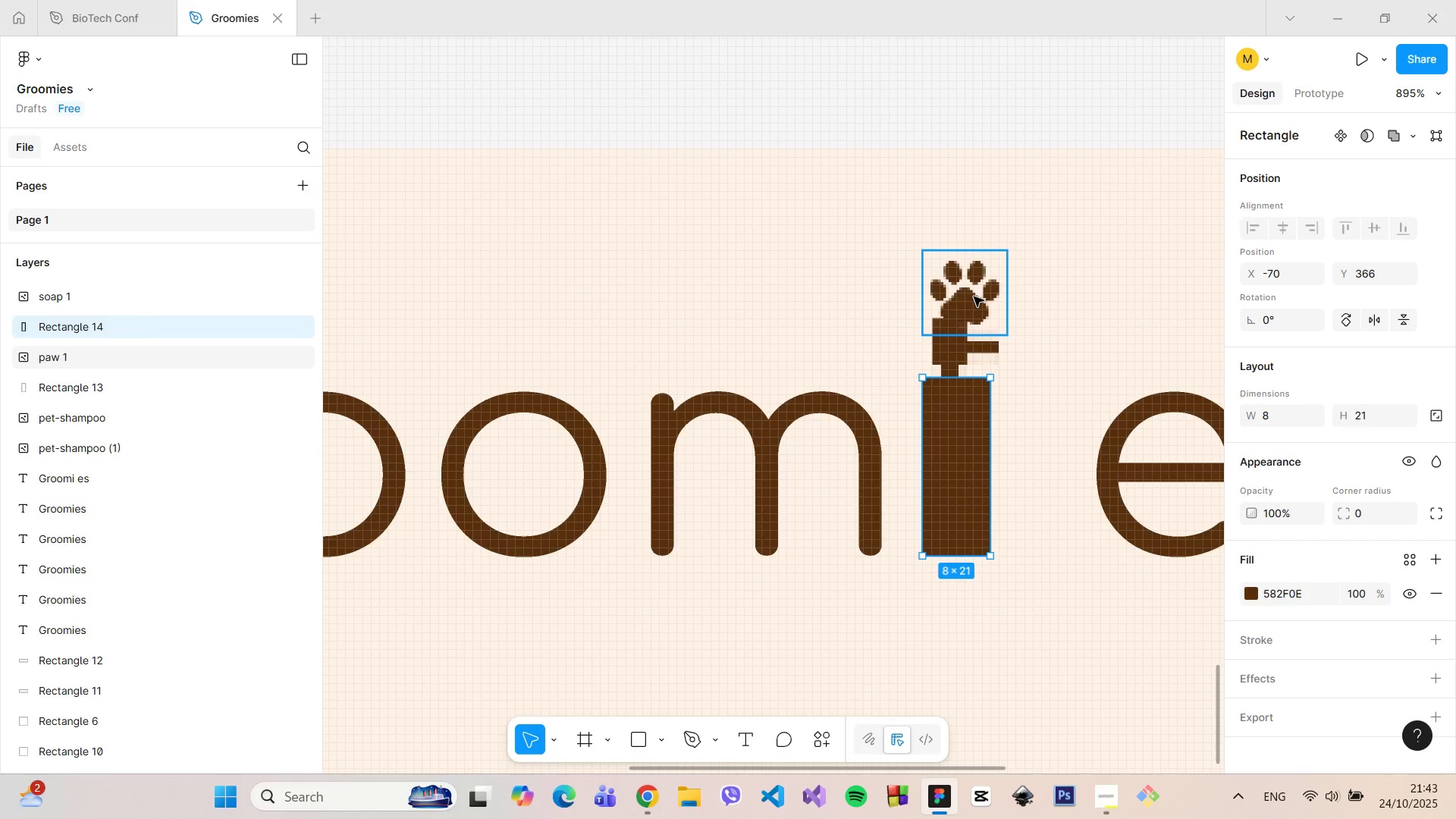 
left_click([974, 297])
 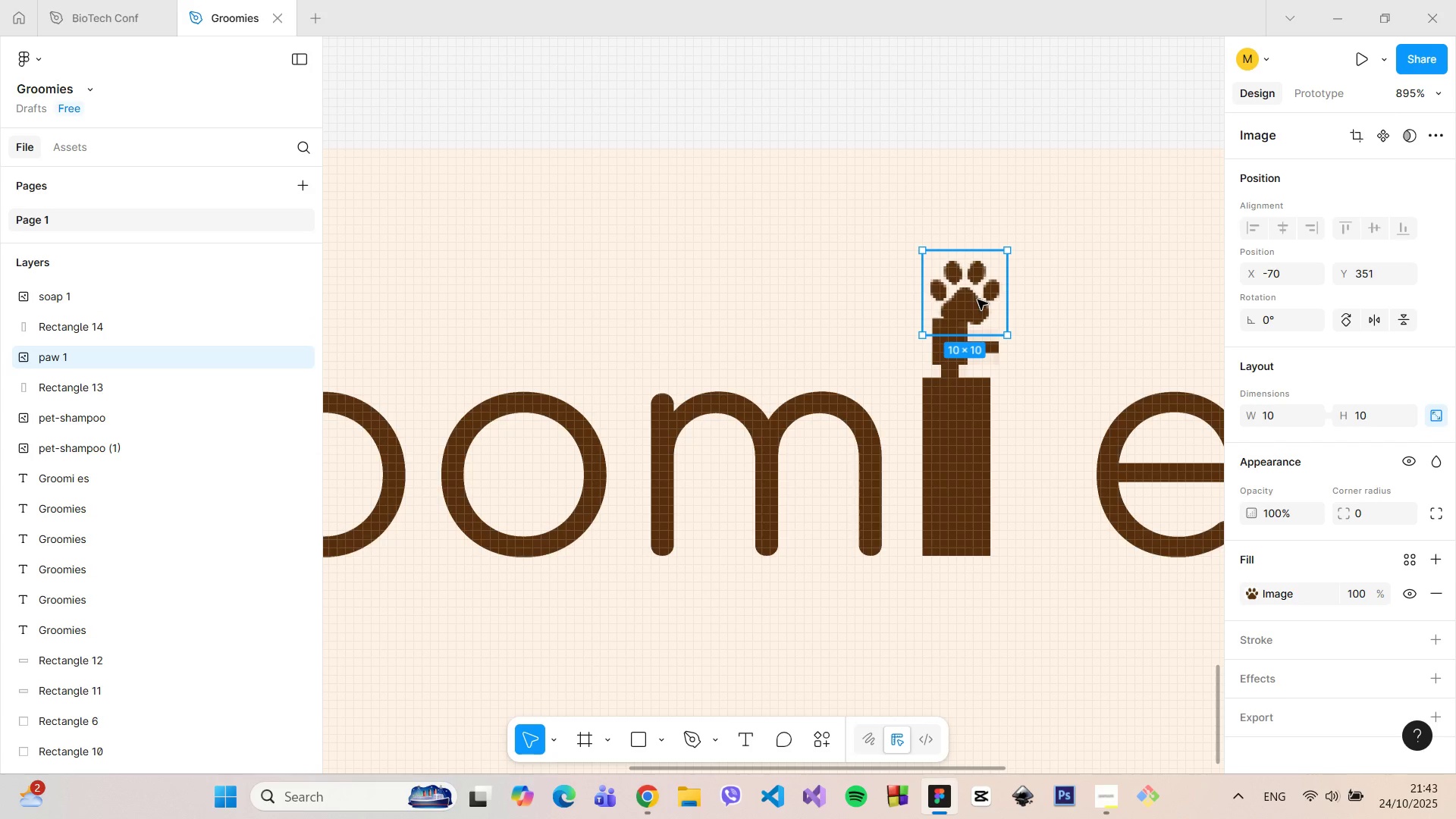 
left_click_drag(start_coordinate=[977, 299], to_coordinate=[952, 237])
 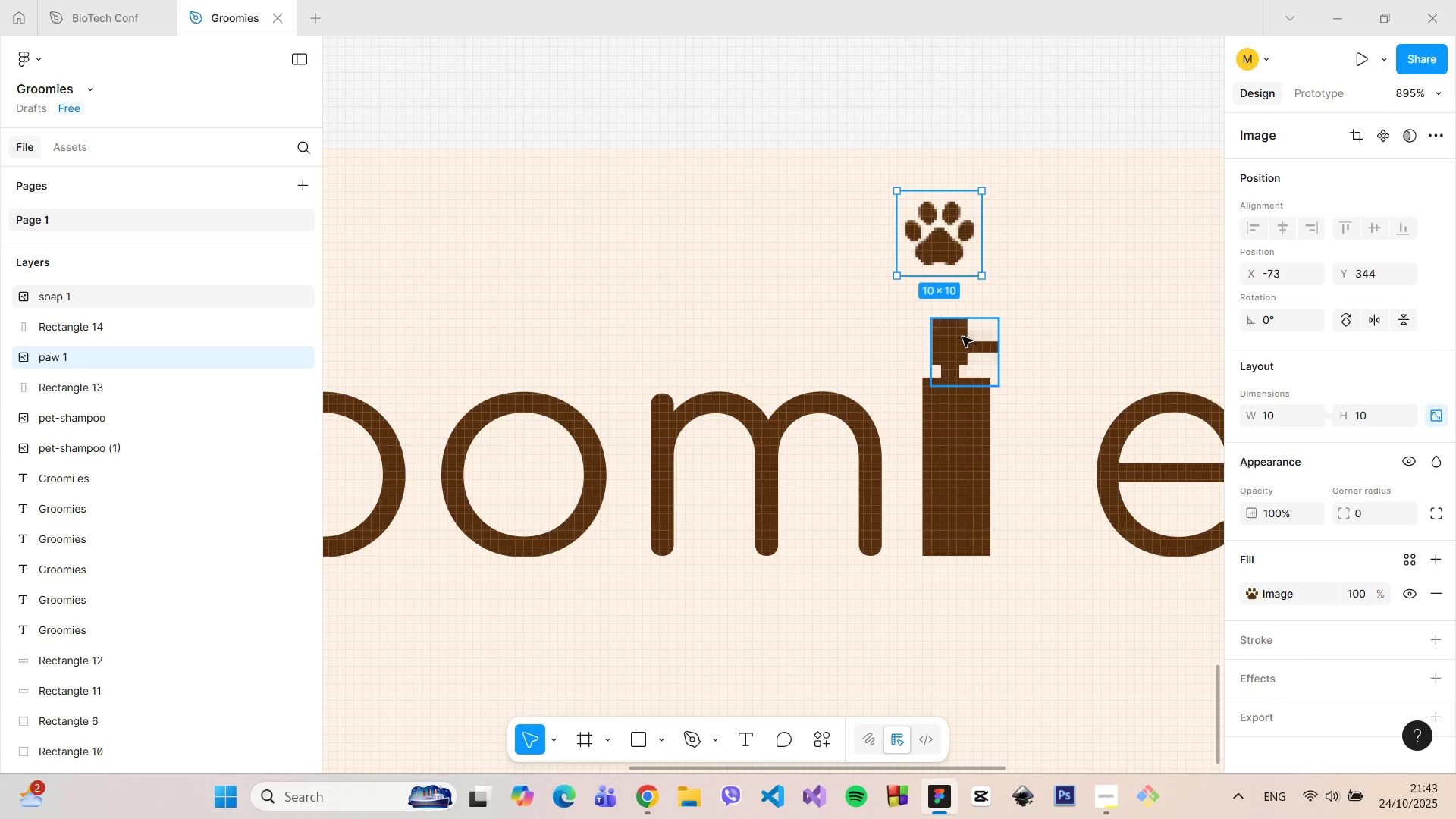 
left_click([962, 337])
 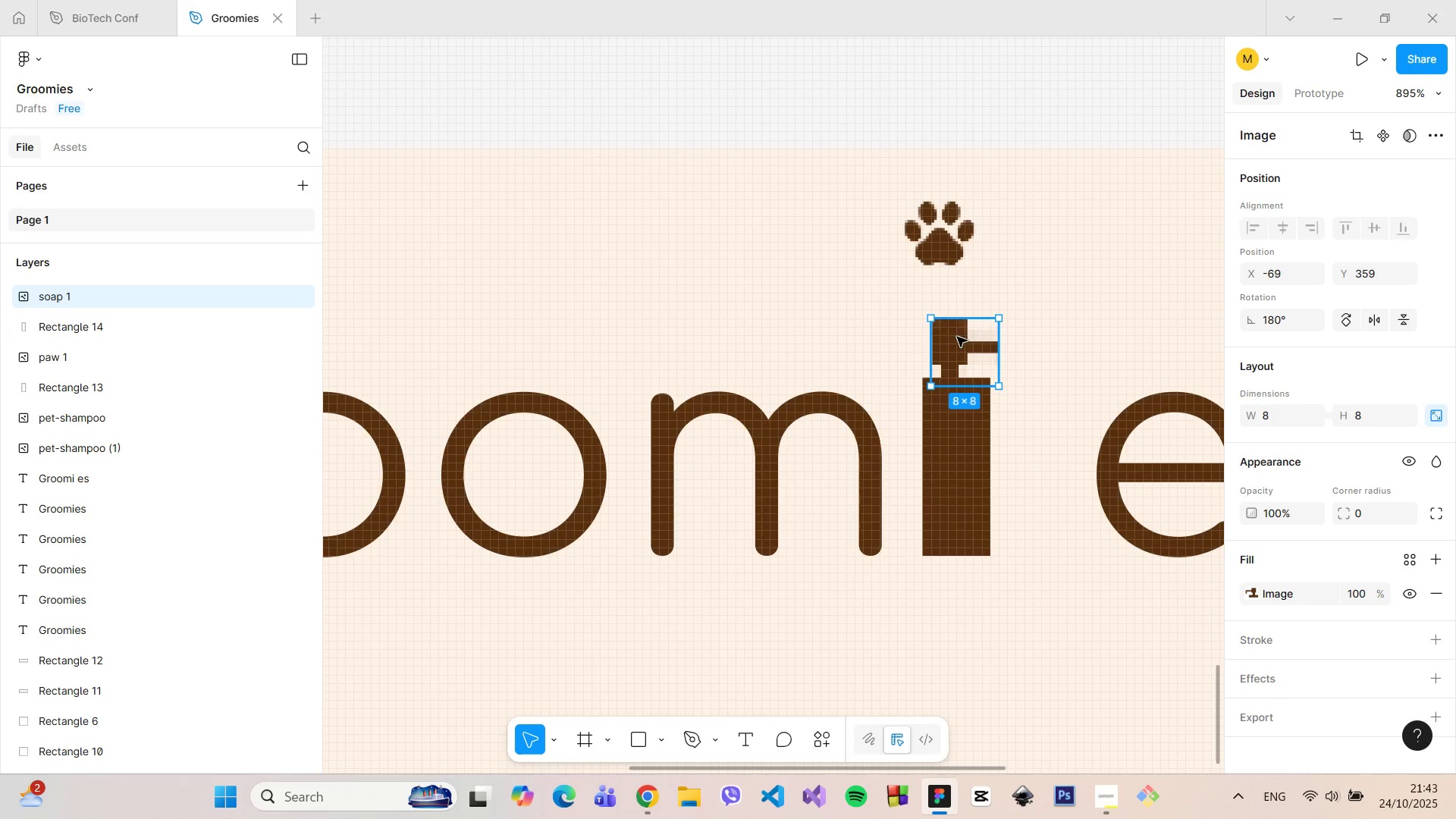 
left_click_drag(start_coordinate=[957, 337], to_coordinate=[965, 337])
 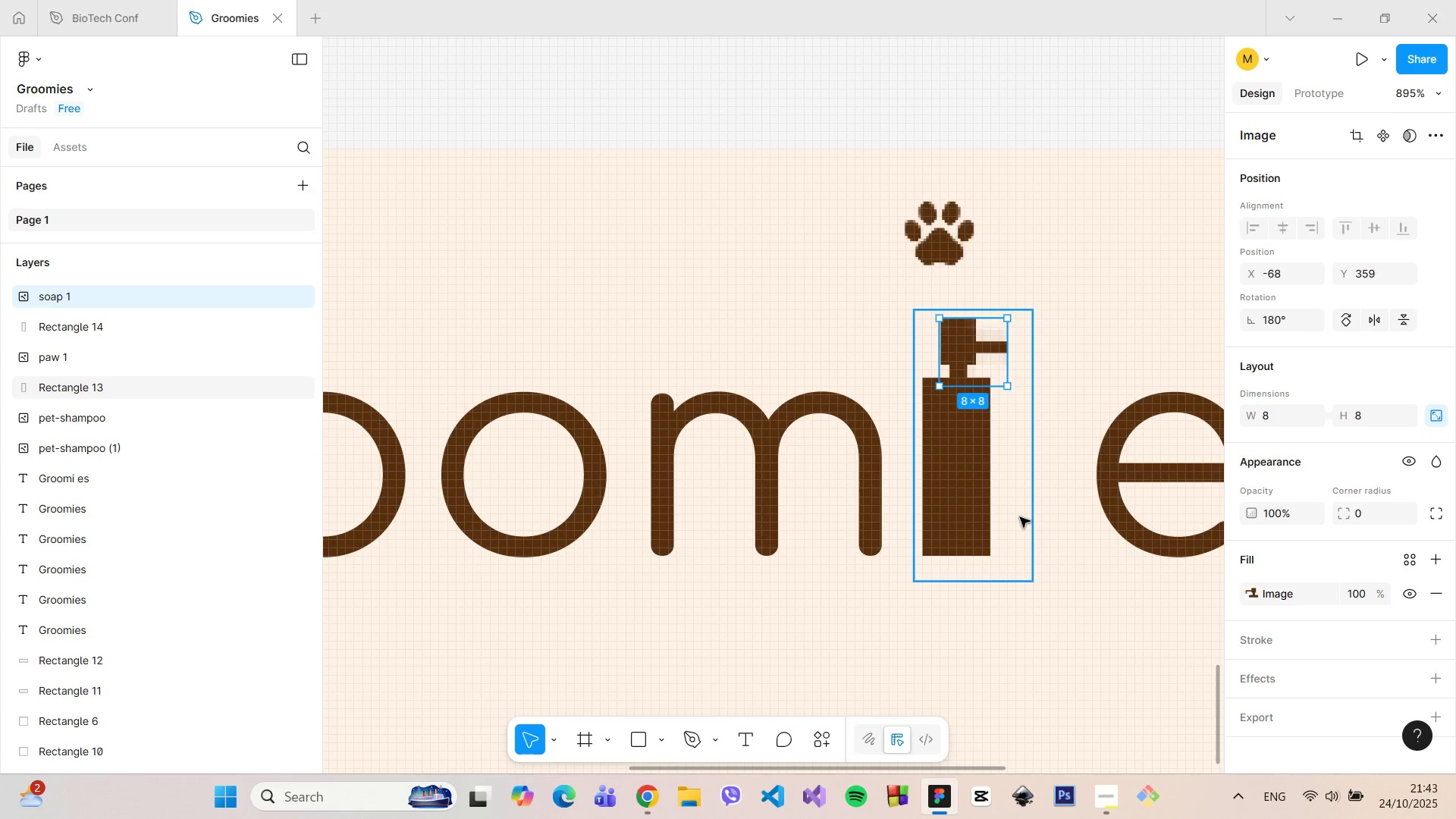 
left_click([1020, 516])
 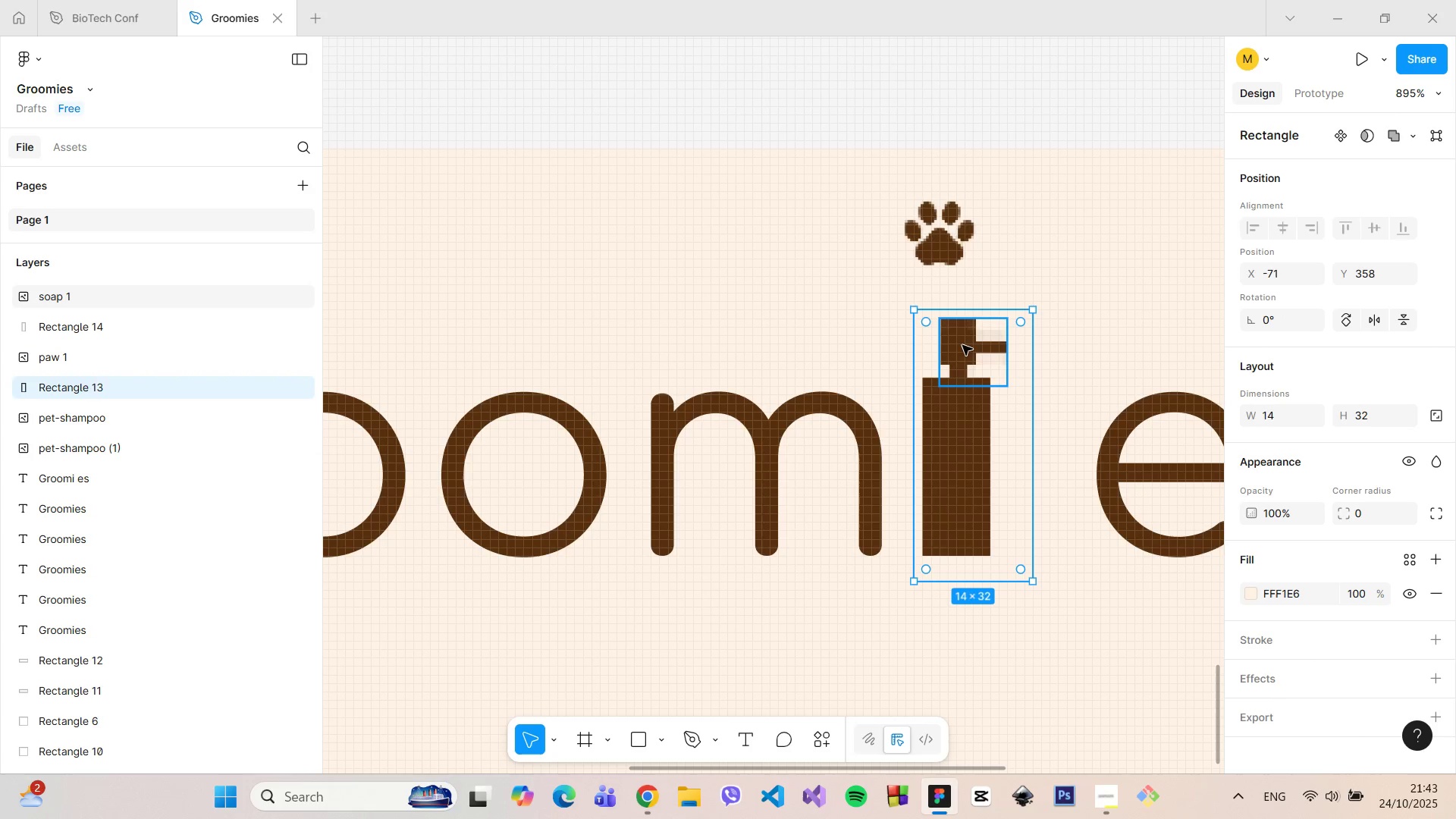 
left_click([959, 333])
 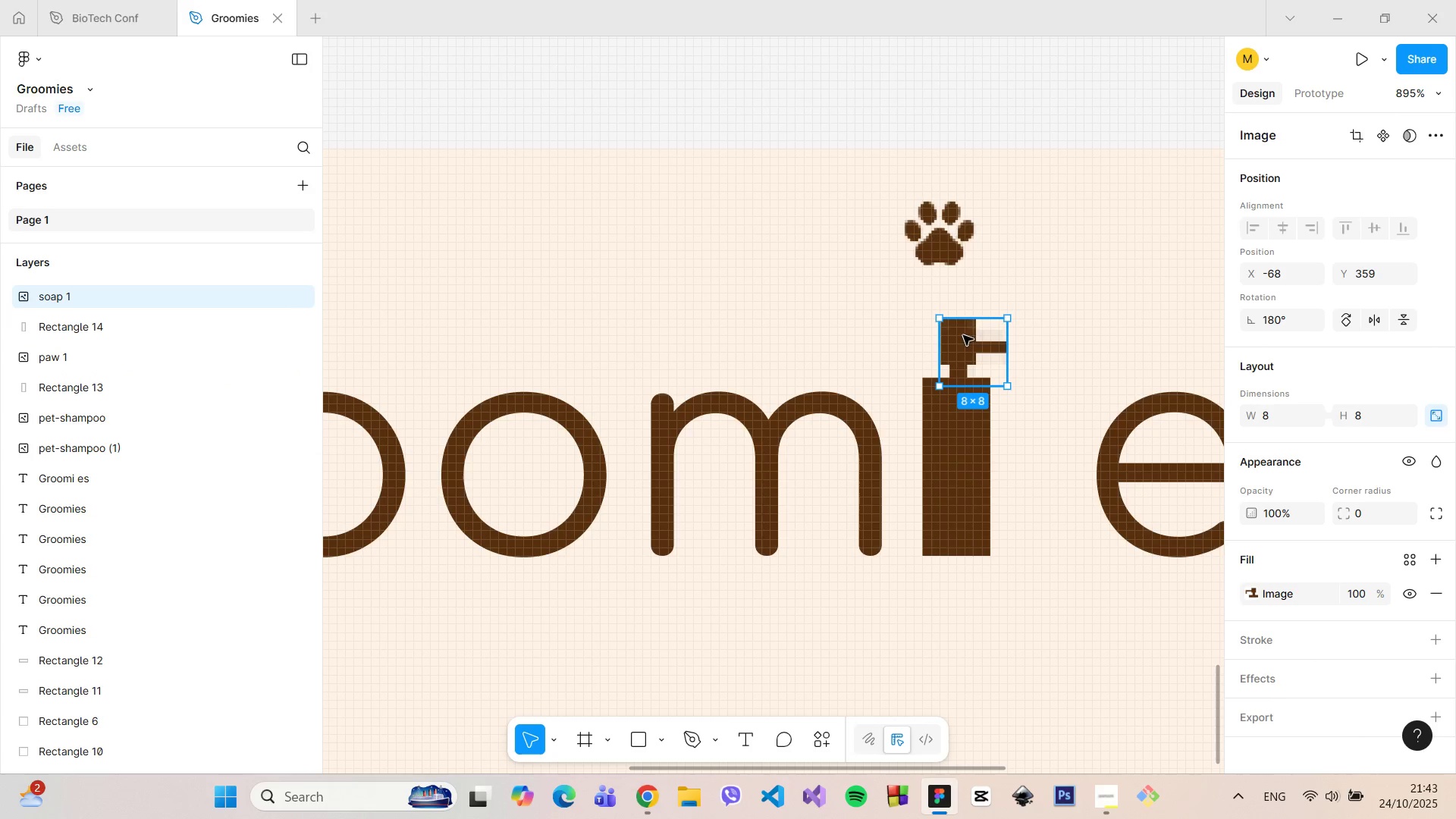 
left_click_drag(start_coordinate=[963, 335], to_coordinate=[949, 336])
 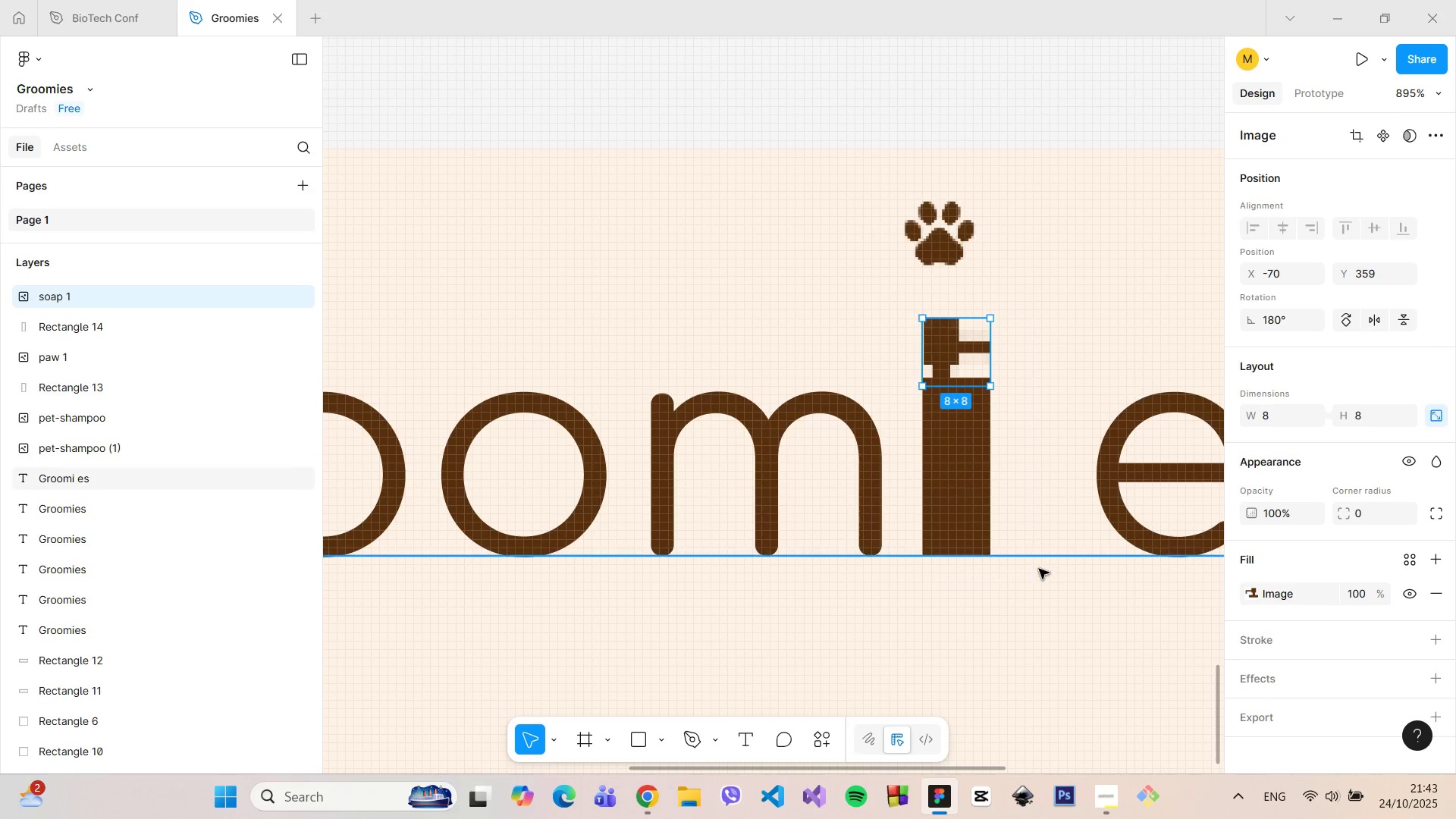 
left_click([1039, 569])
 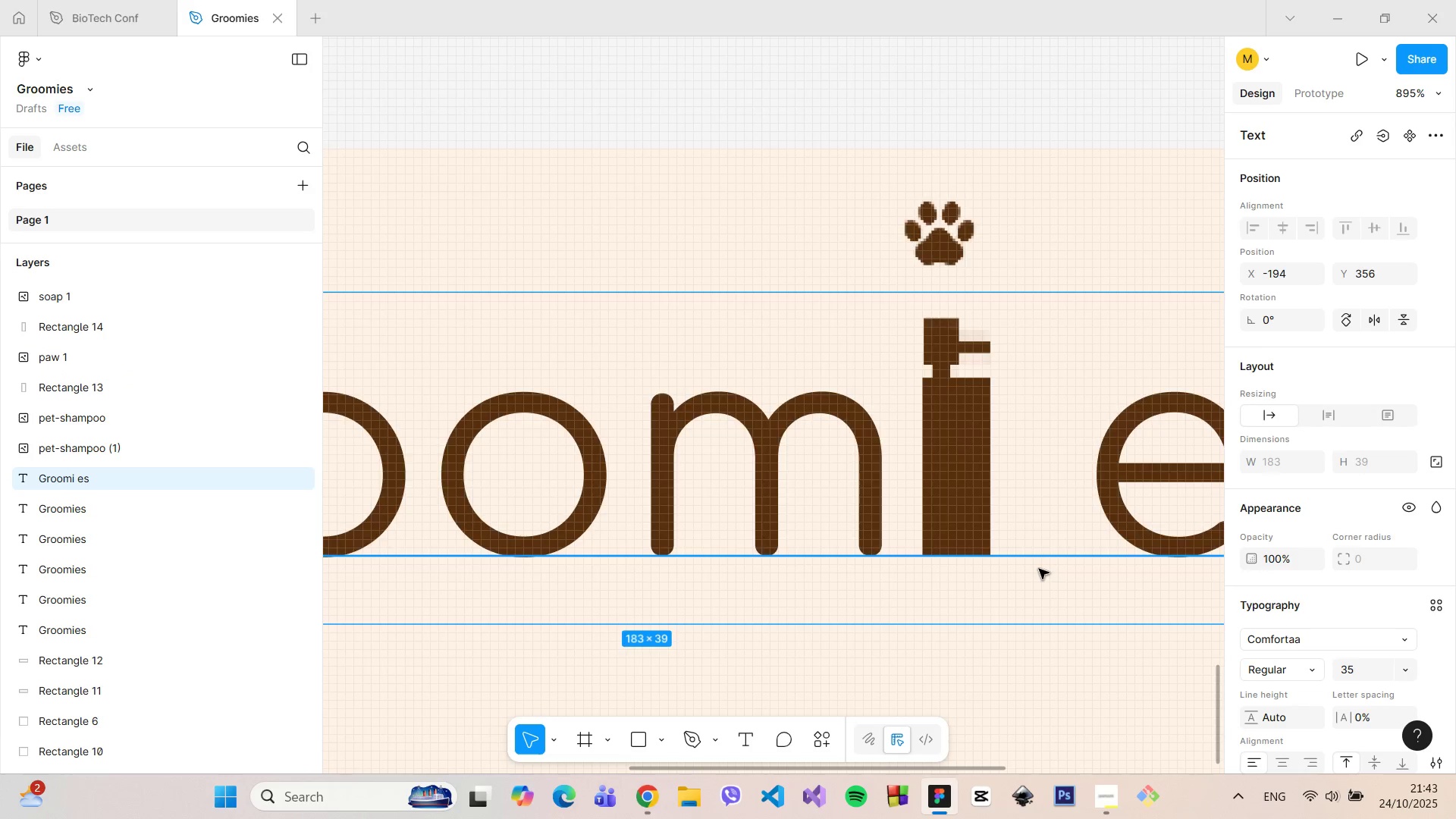 
hold_key(key=ControlLeft, duration=0.55)
scroll: coordinate [1039, 569], scroll_direction: down, amount: 7.0
 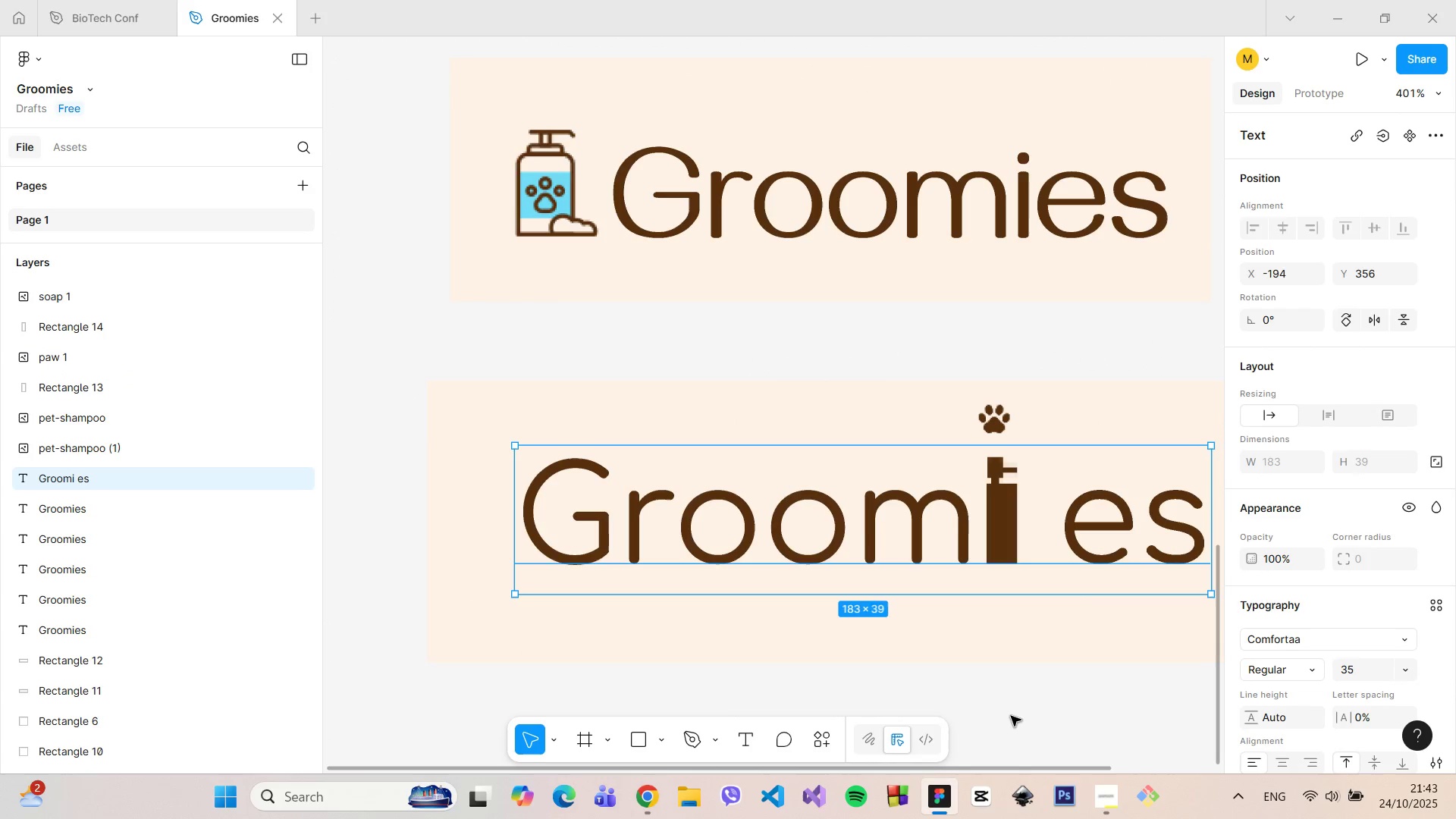 
left_click([1011, 716])
 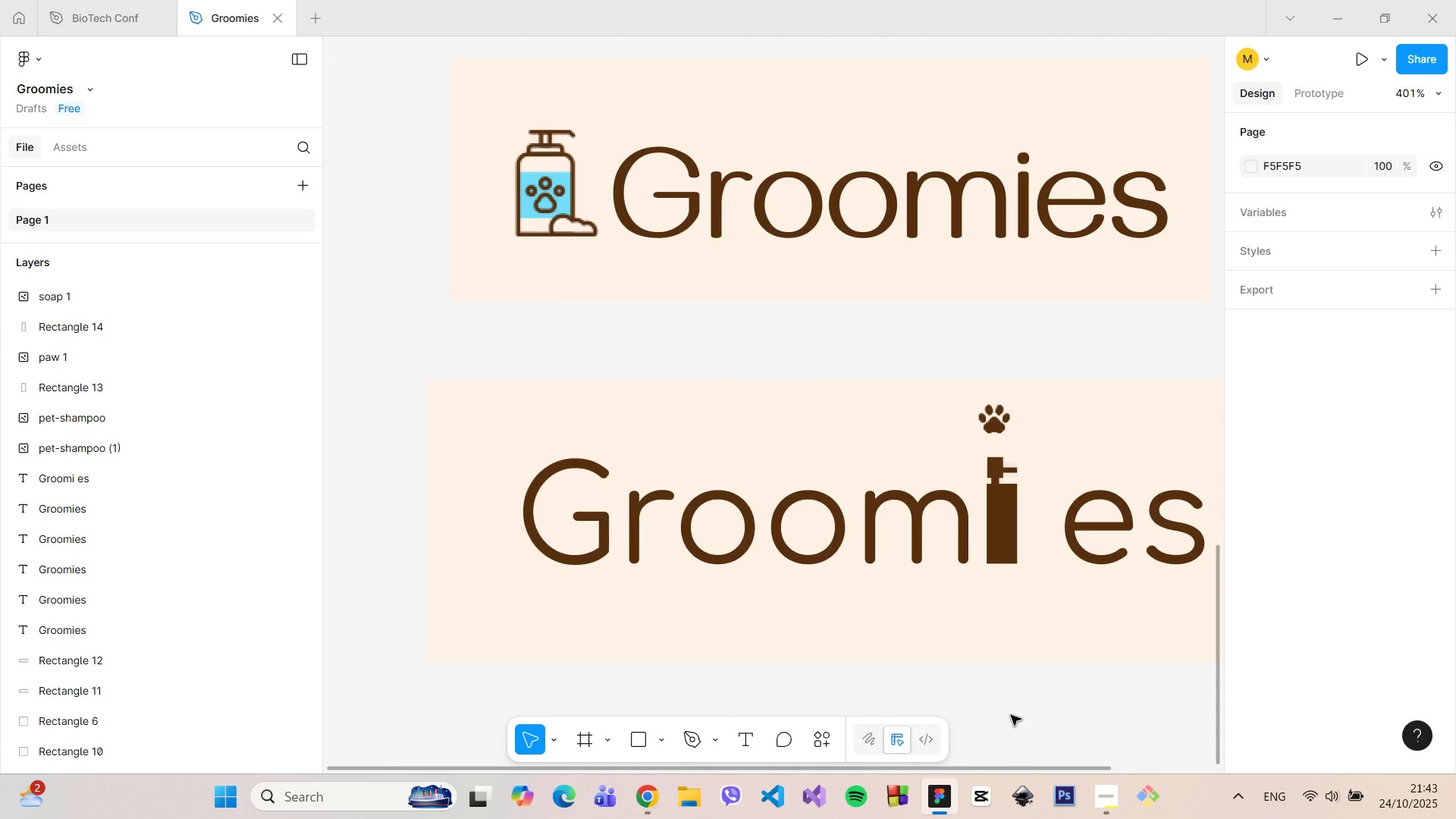 
hold_key(key=ControlLeft, duration=1.0)
scroll: coordinate [1029, 656], scroll_direction: up, amount: 8.0
 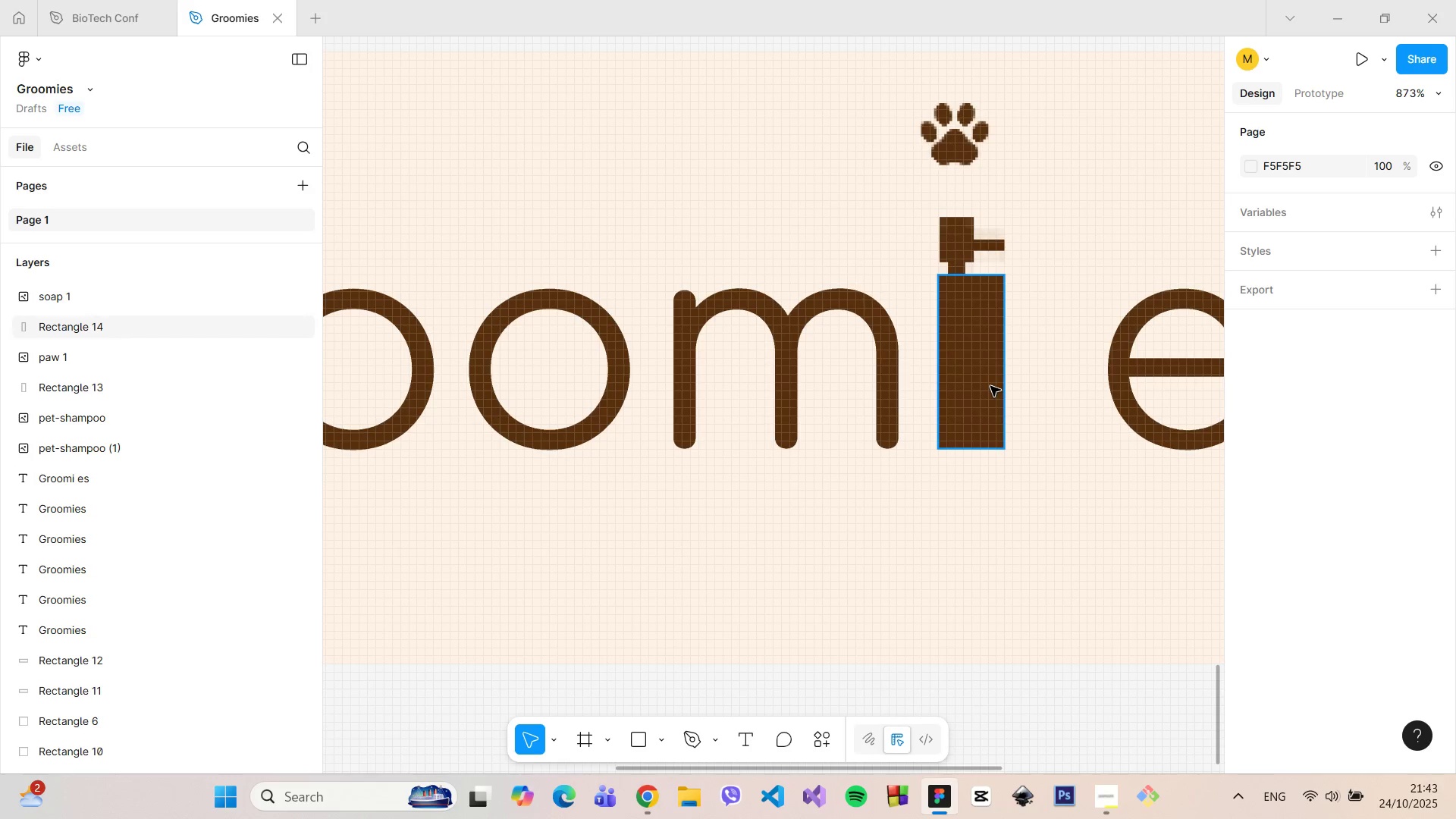 
hold_key(key=ControlLeft, duration=0.46)
 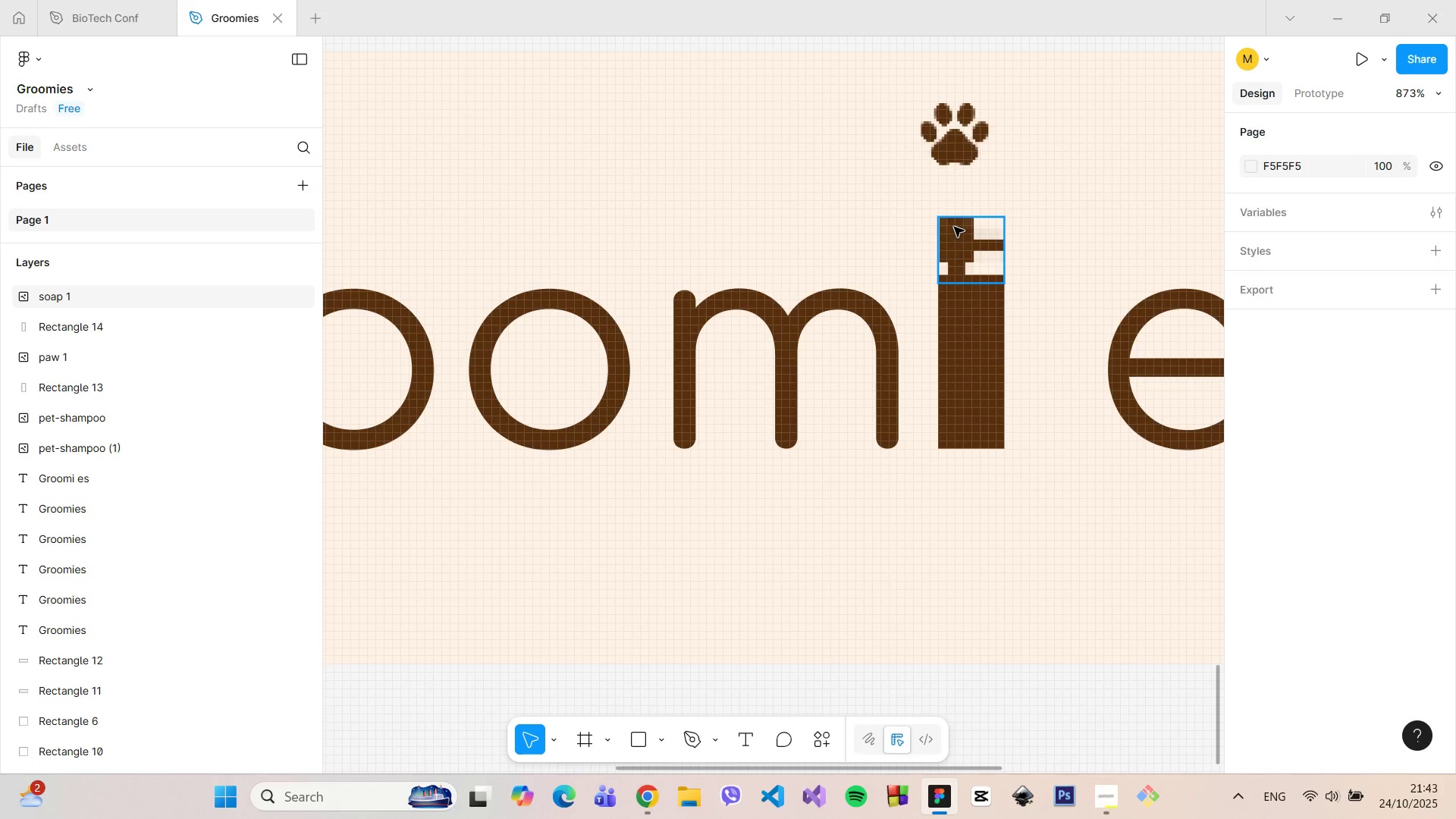 
left_click([954, 227])
 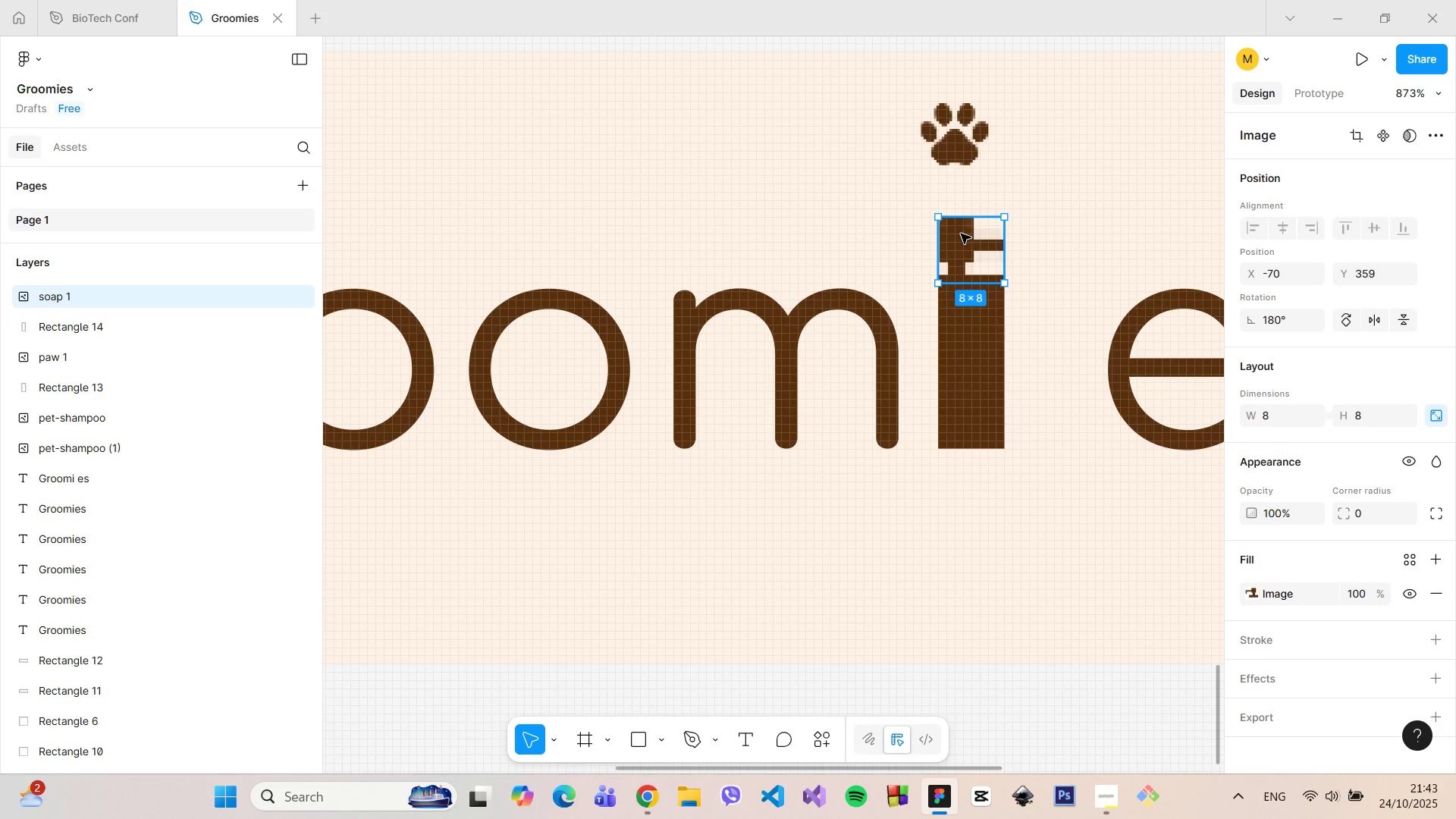 
left_click_drag(start_coordinate=[961, 234], to_coordinate=[972, 235])
 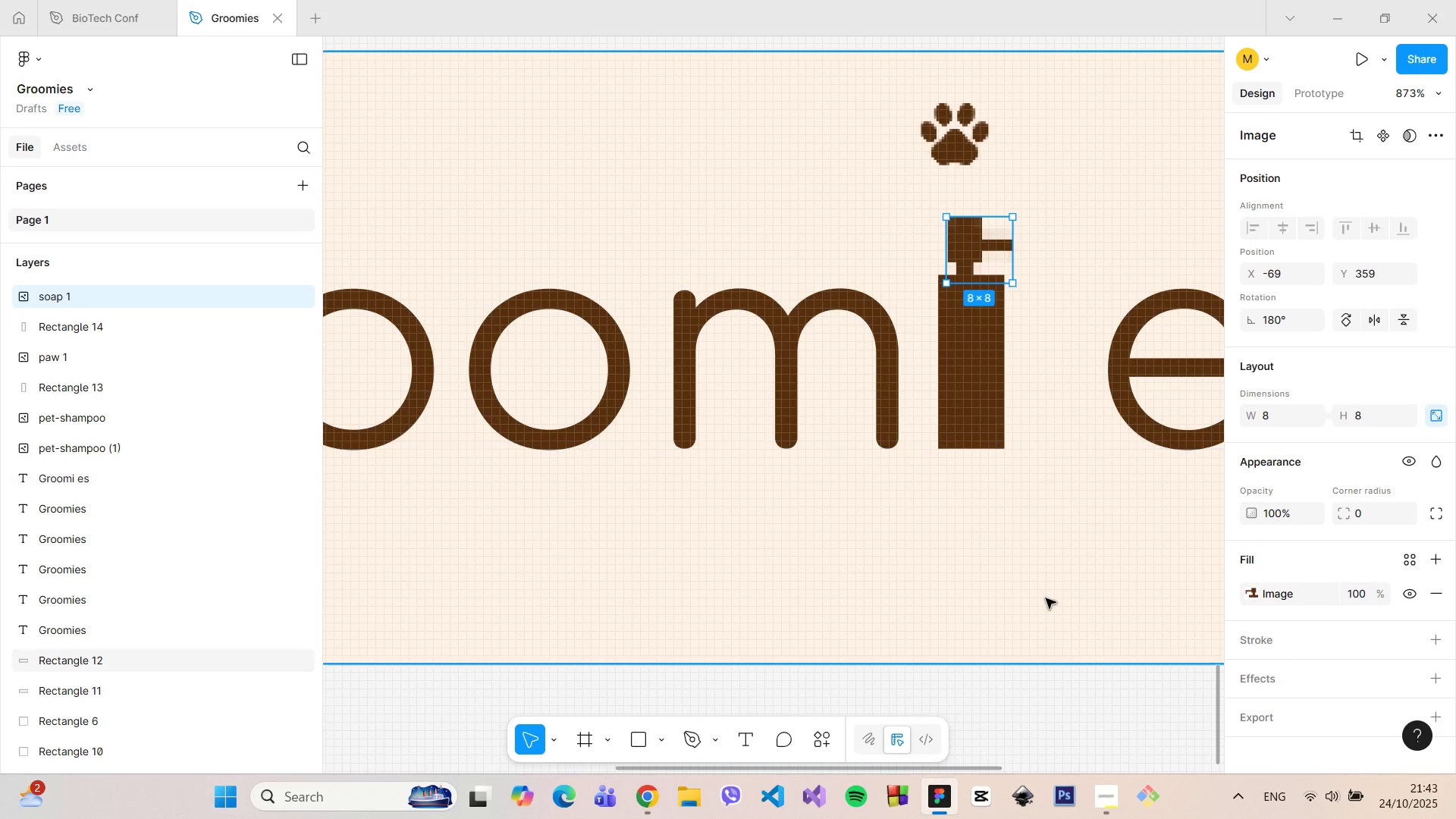 
left_click([1046, 598])
 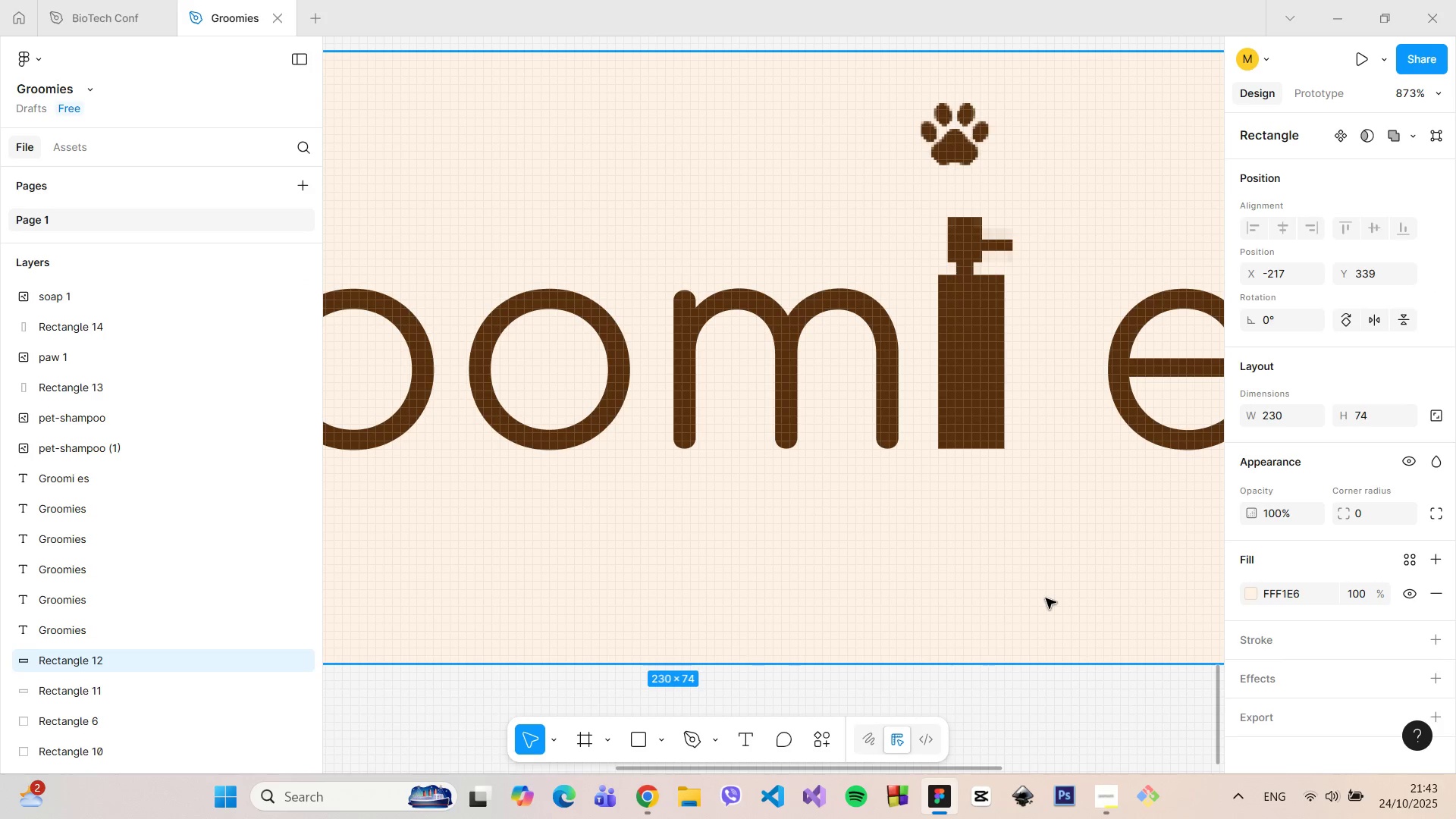 
hold_key(key=ControlLeft, duration=0.79)
scroll: coordinate [1046, 598], scroll_direction: down, amount: 6.0
 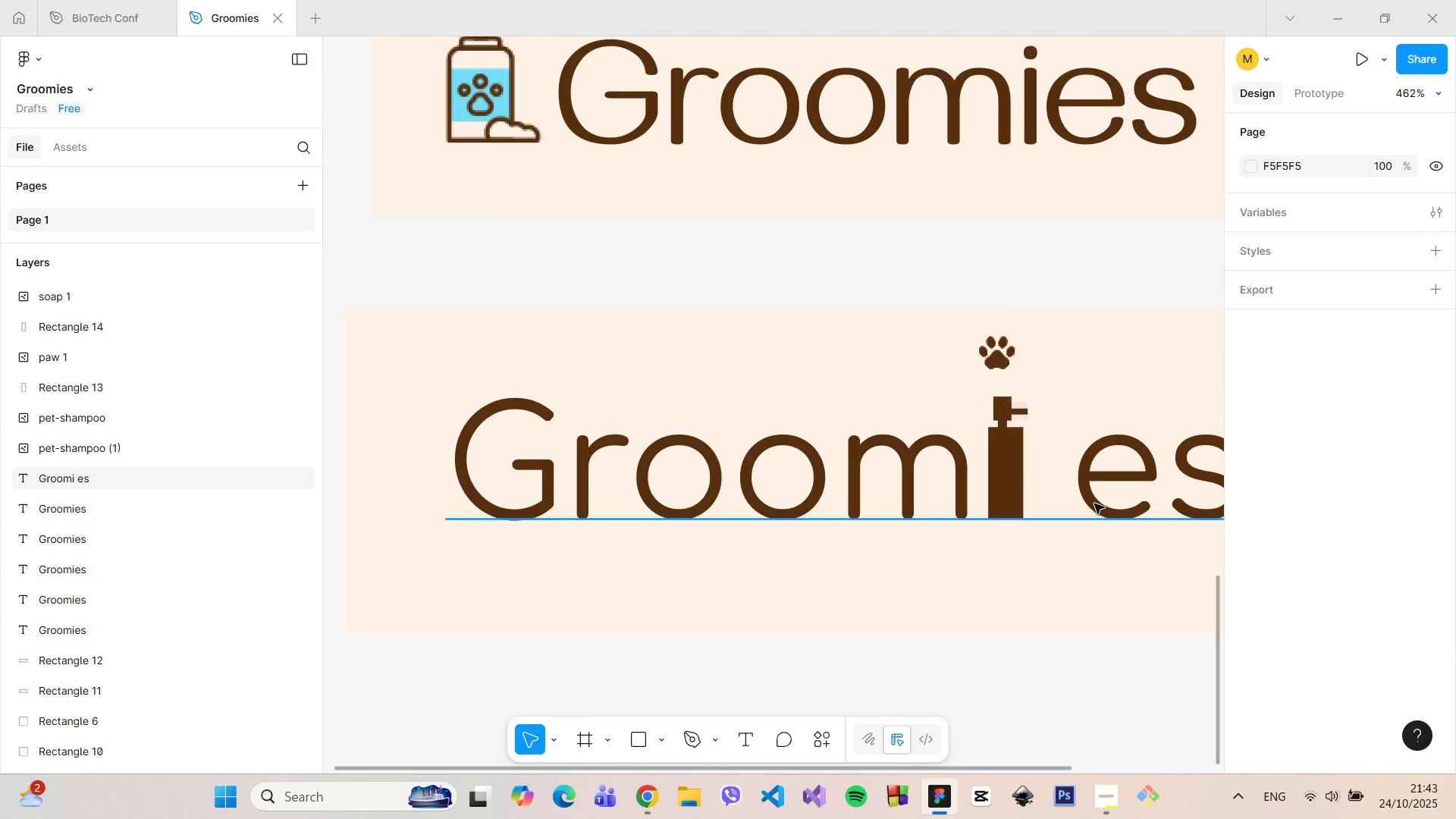 
double_click([1097, 503])
 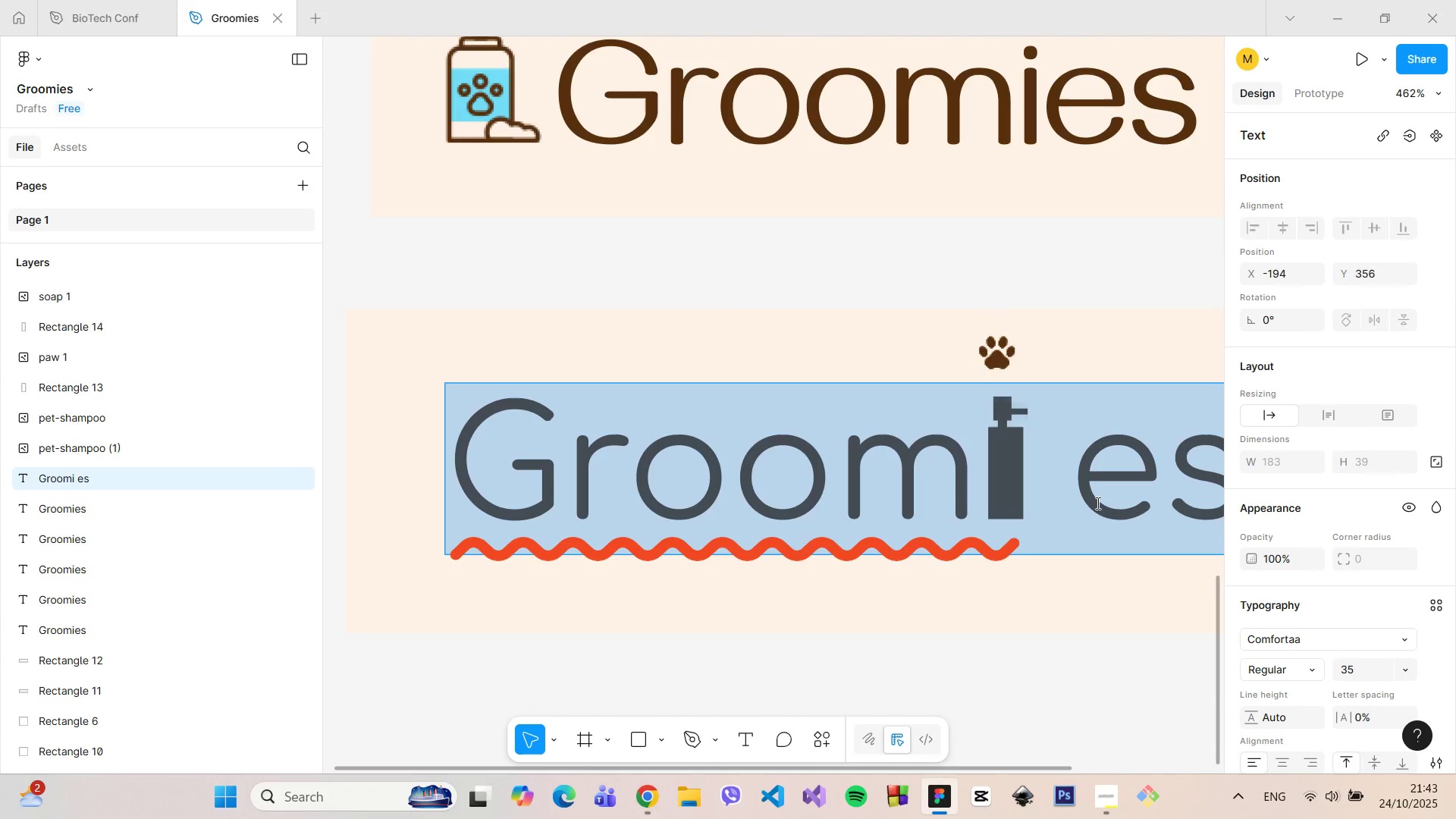 
triple_click([1097, 503])
 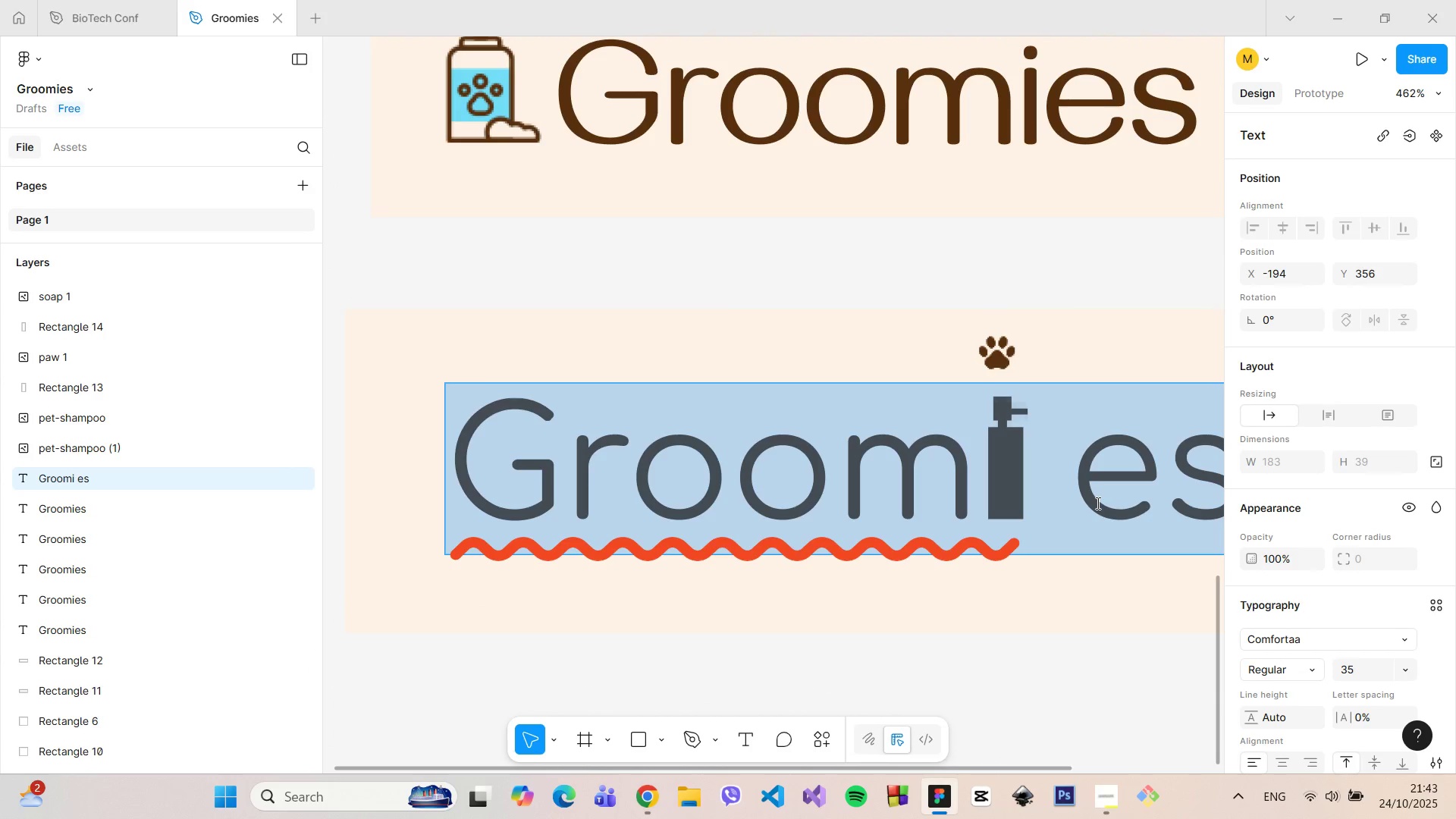 
left_click([1097, 503])
 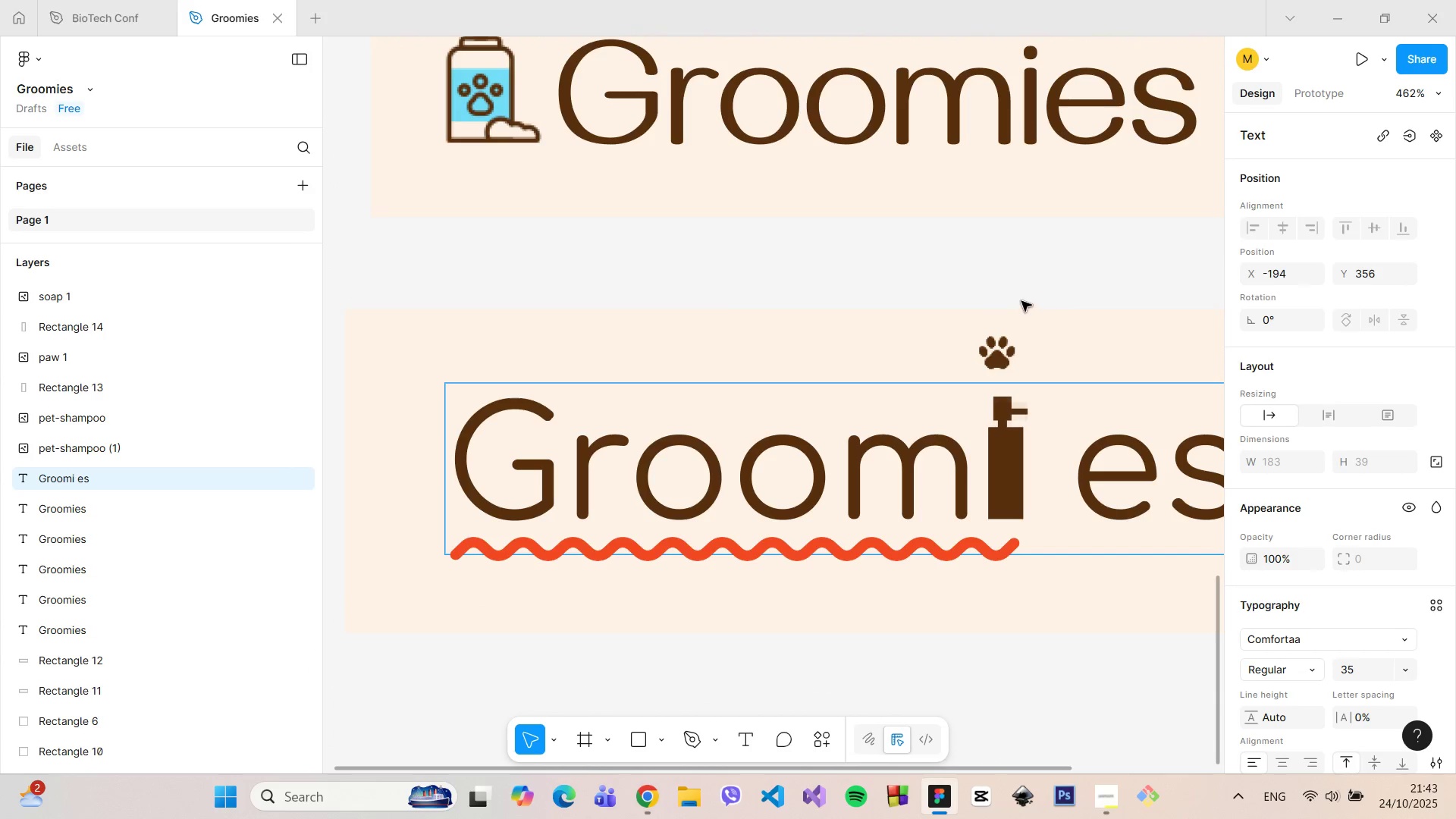 
left_click([1021, 281])
 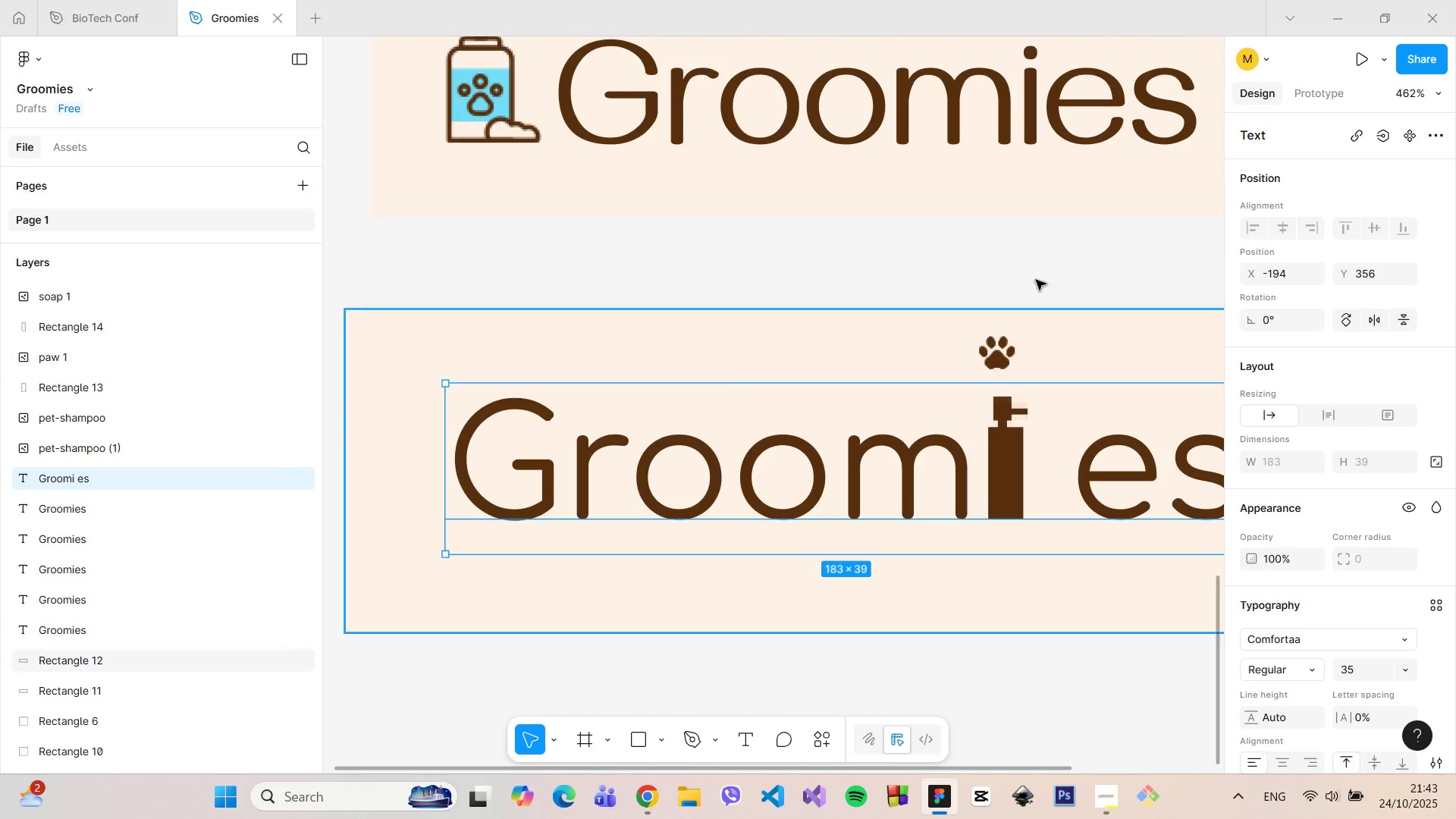 
left_click([1036, 274])
 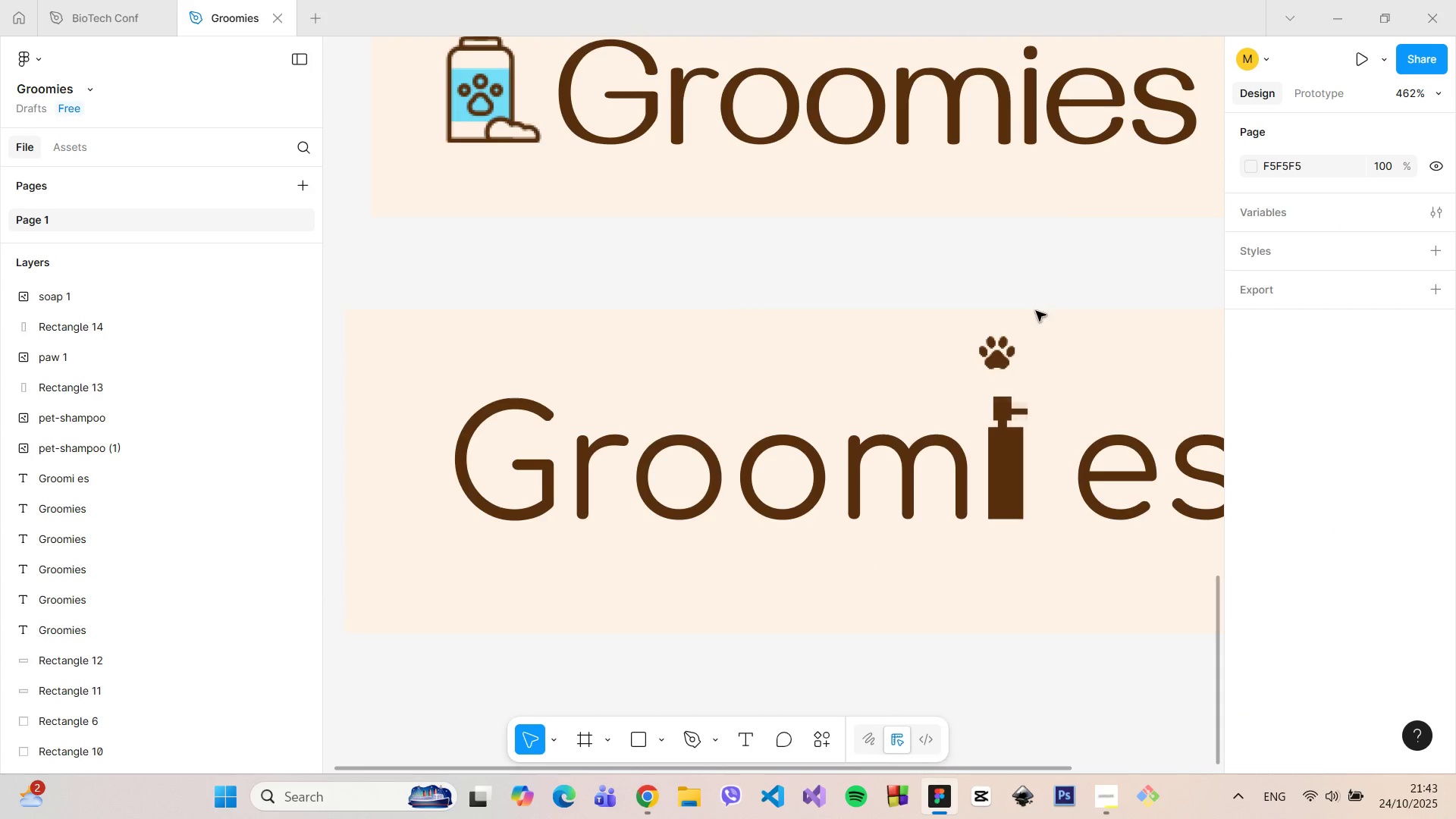 
hold_key(key=ControlLeft, duration=0.43)
scroll: coordinate [1036, 350], scroll_direction: up, amount: 5.0
 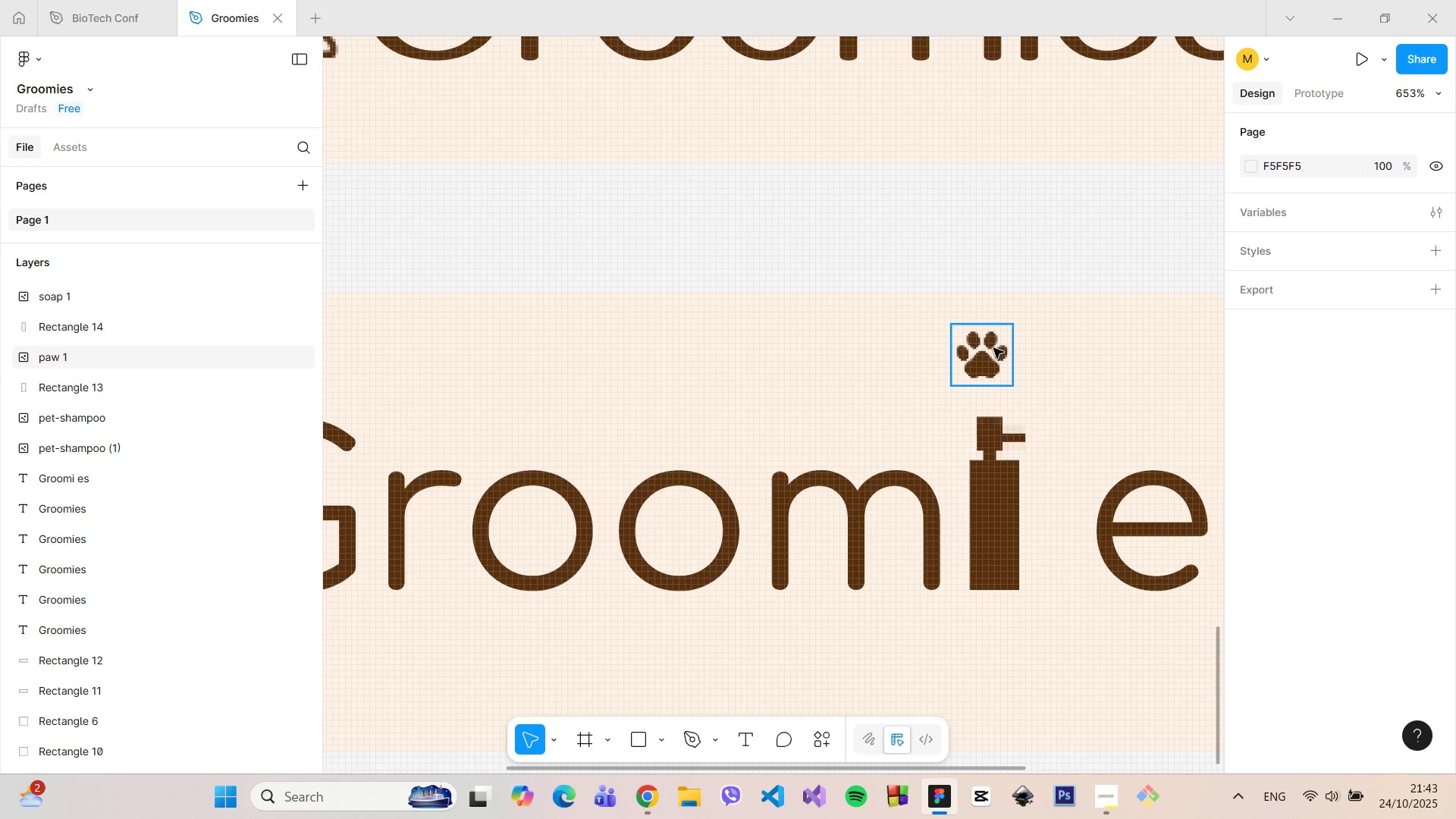 
left_click([993, 348])
 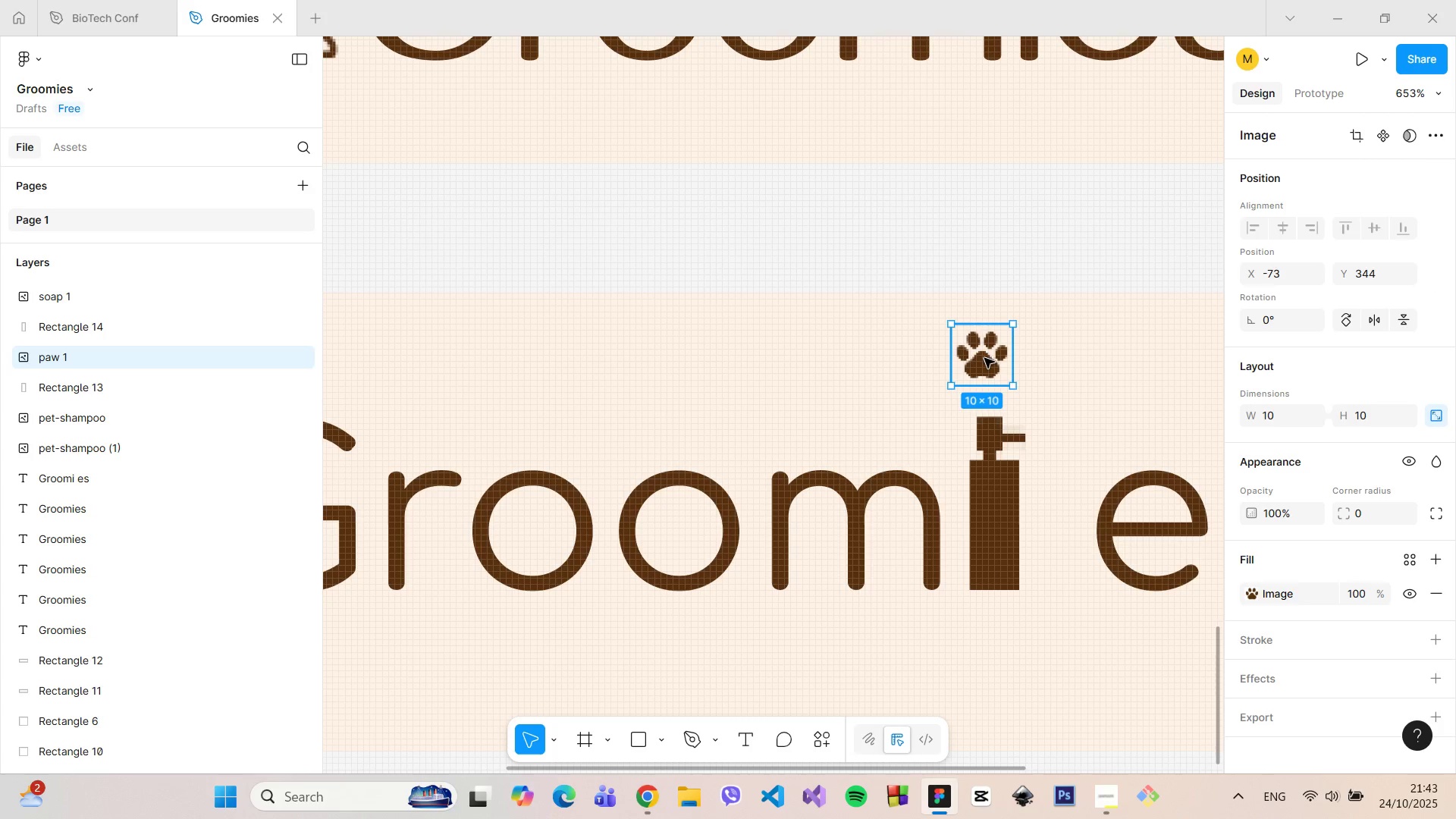 
left_click_drag(start_coordinate=[984, 358], to_coordinate=[992, 386])
 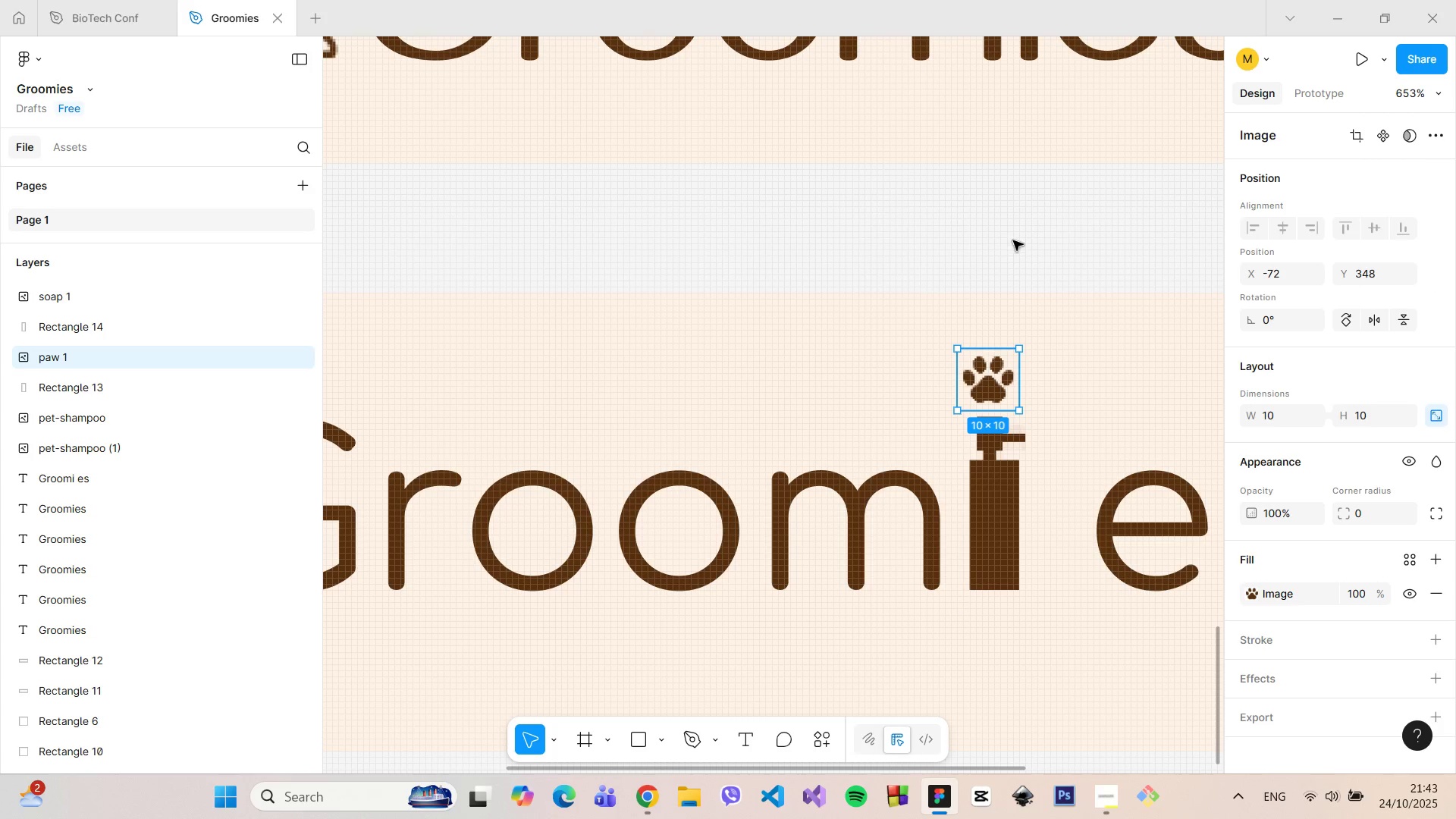 
left_click([1013, 240])
 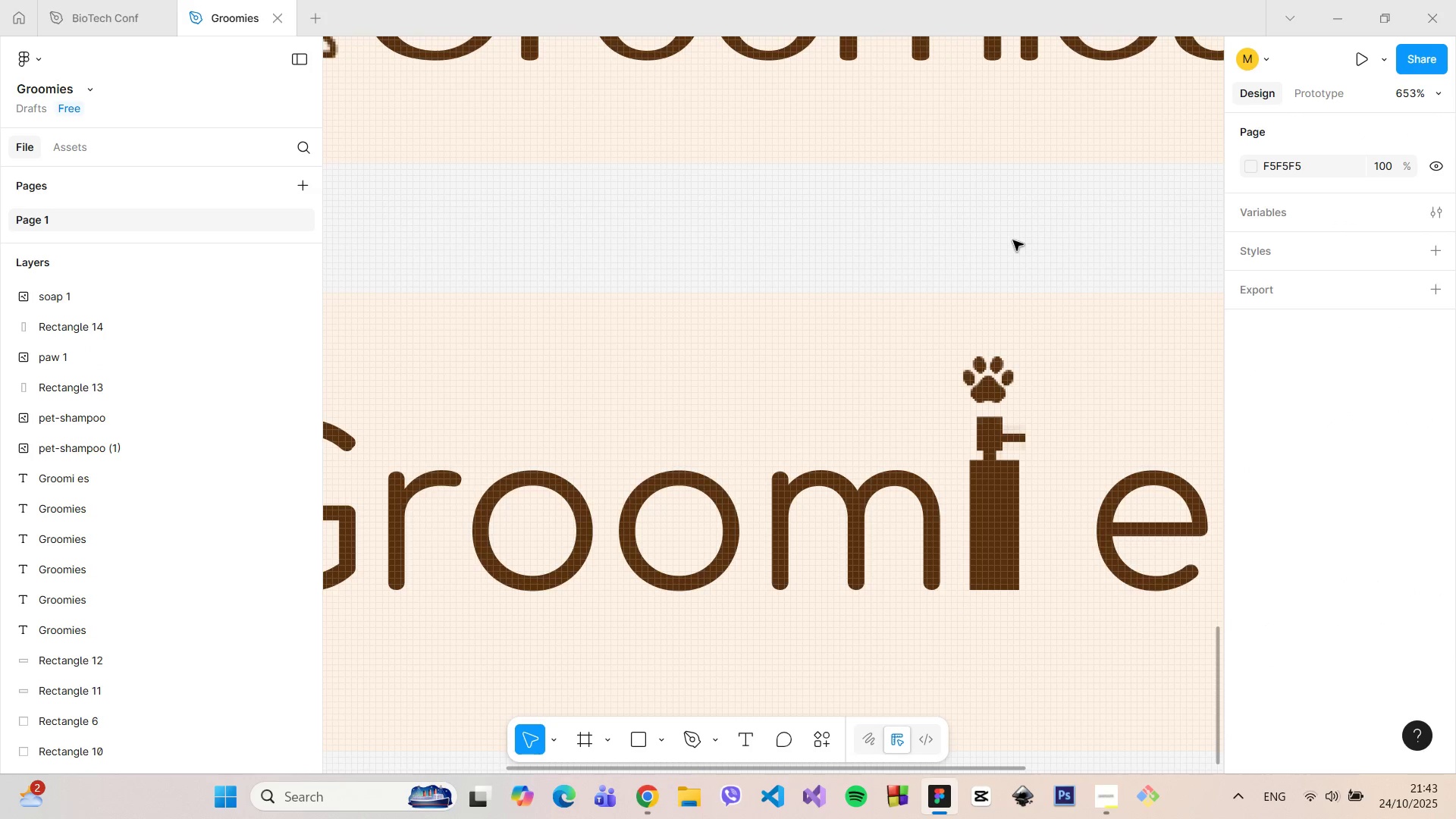 
hold_key(key=ControlLeft, duration=1.51)
scroll: coordinate [1013, 240], scroll_direction: down, amount: 13.0
 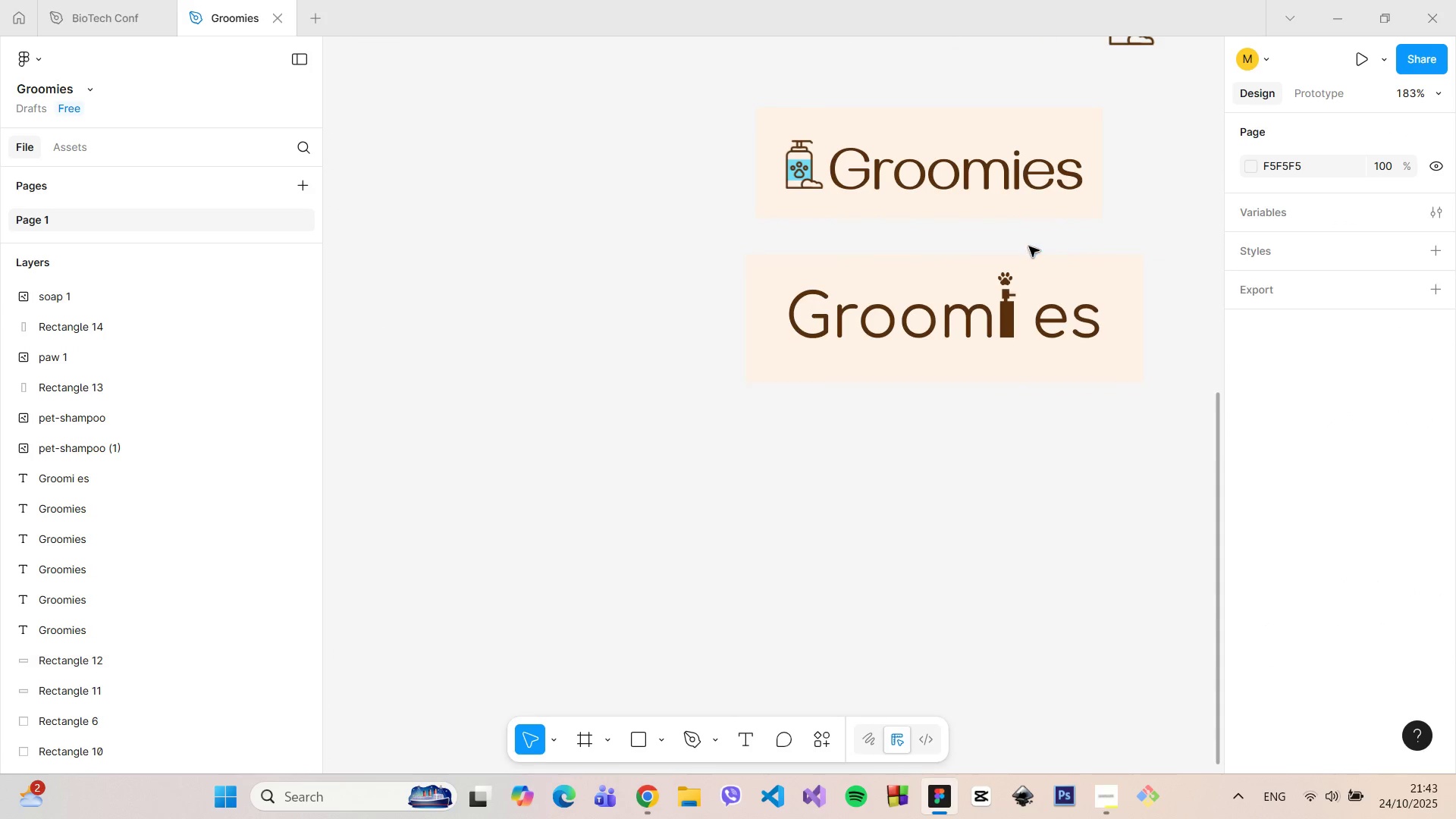 
scroll: coordinate [1029, 246], scroll_direction: up, amount: 6.0
 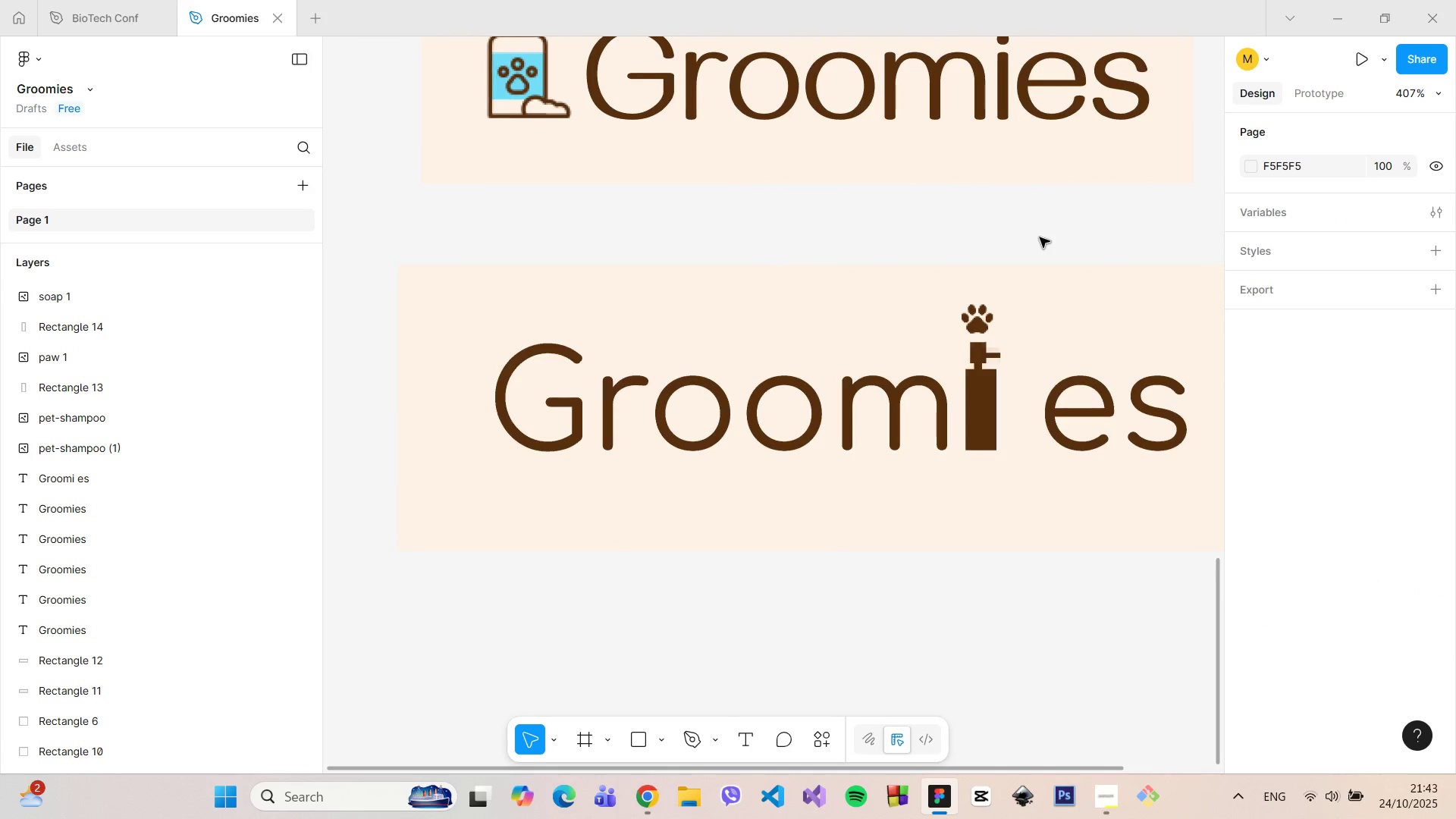 
hold_key(key=ControlLeft, duration=1.5)
 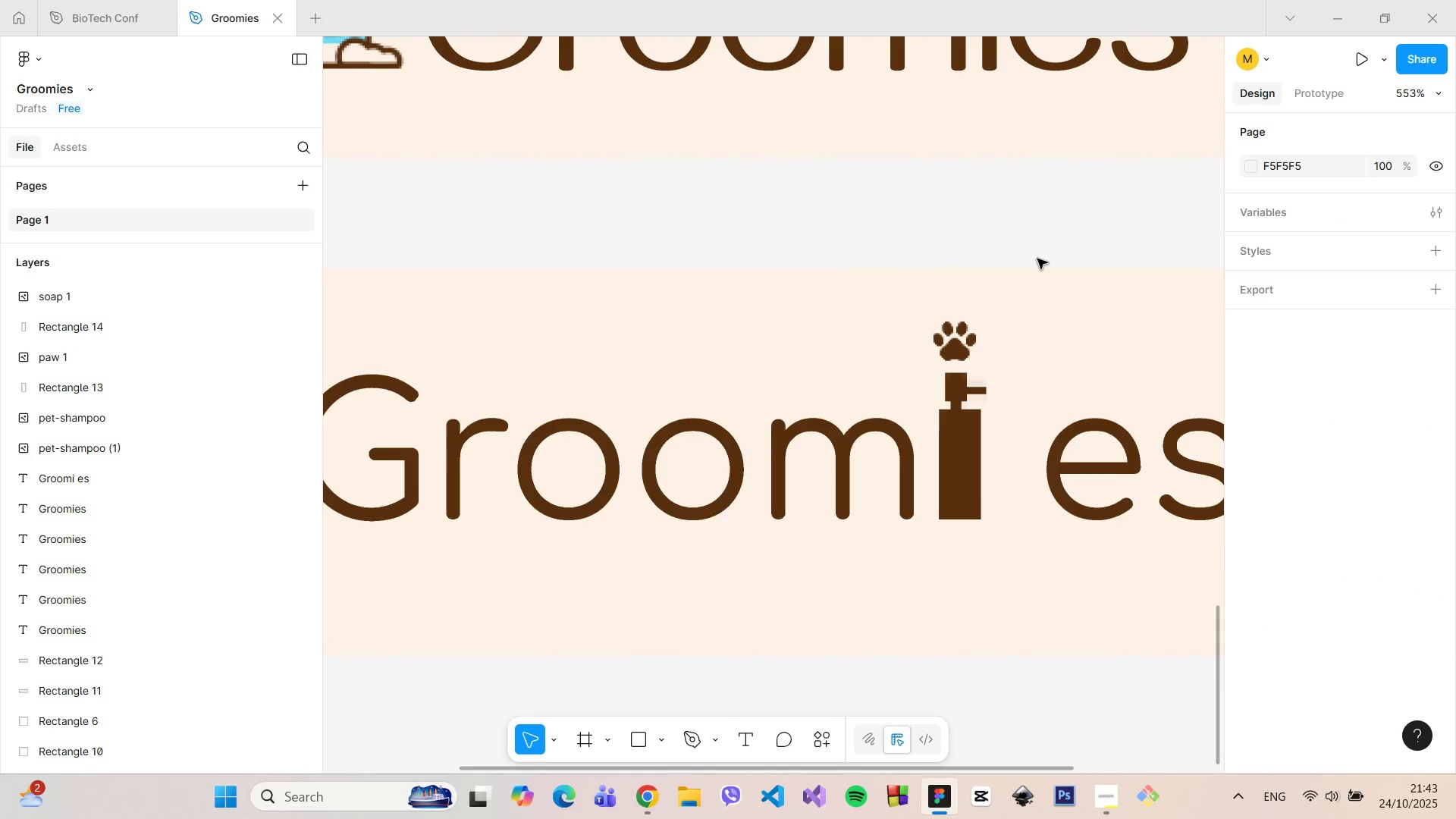 
hold_key(key=ControlLeft, duration=0.59)
scroll: coordinate [1039, 256], scroll_direction: up, amount: 3.0
 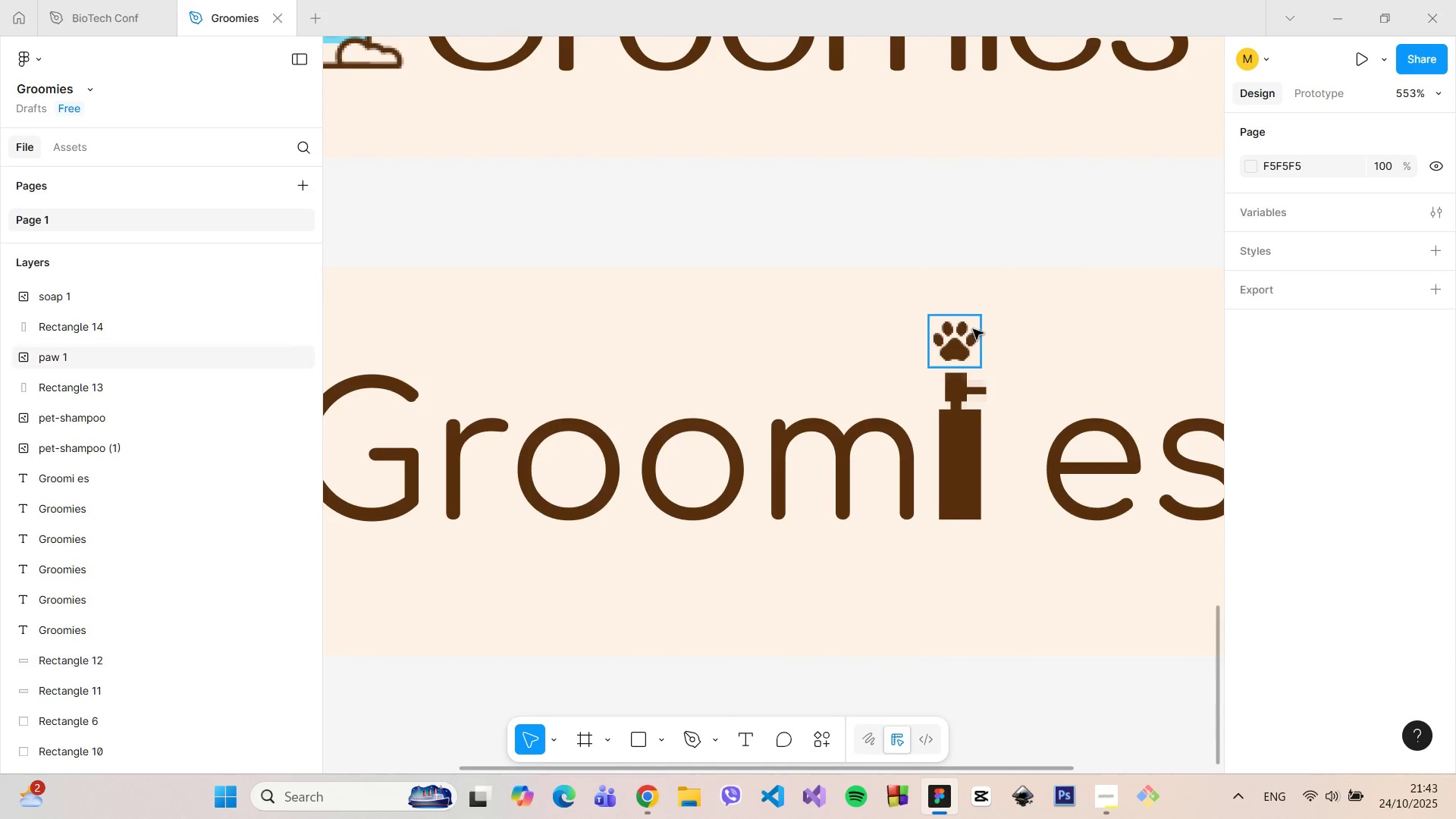 
left_click([961, 334])
 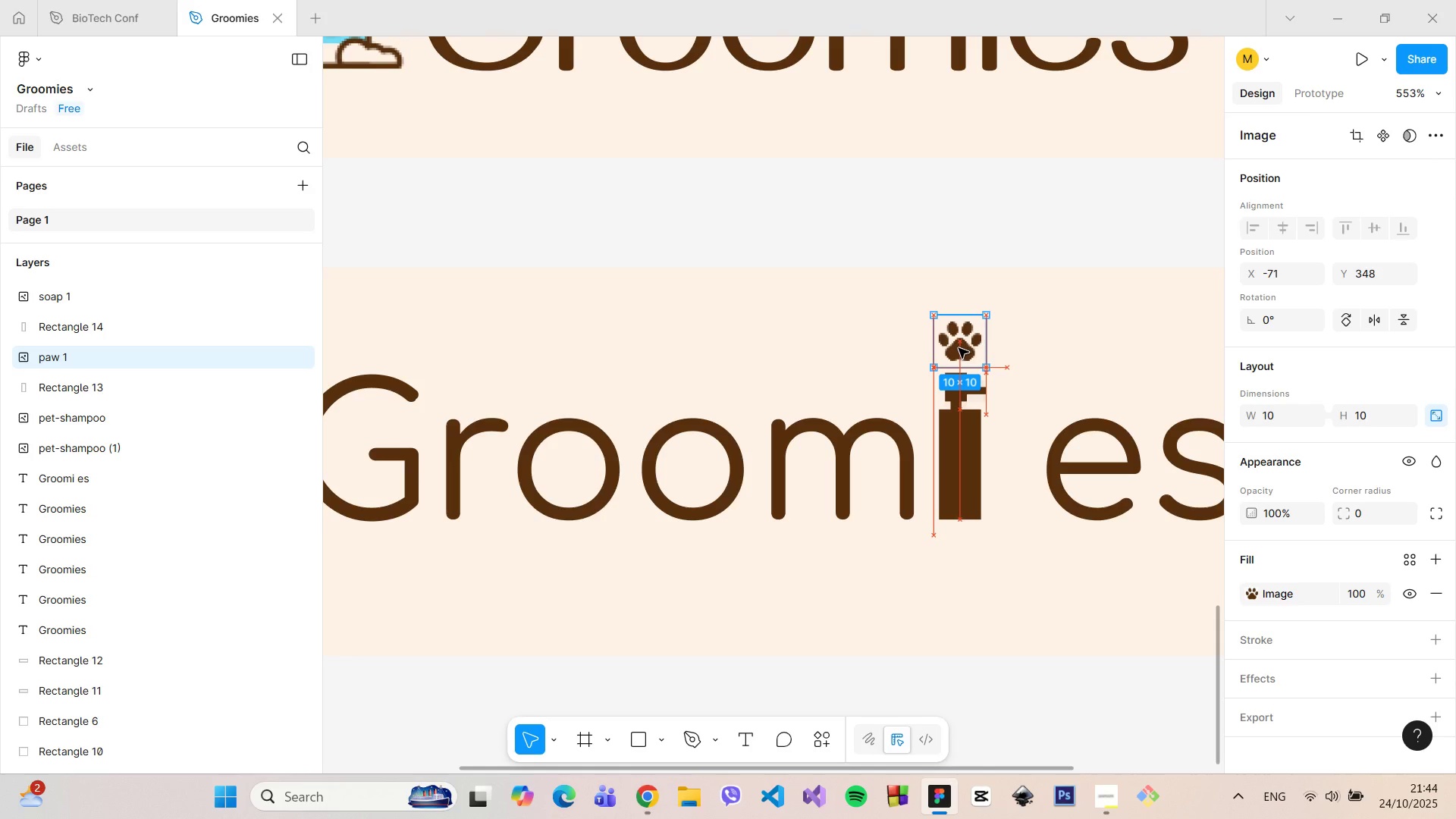 
wait(7.3)
 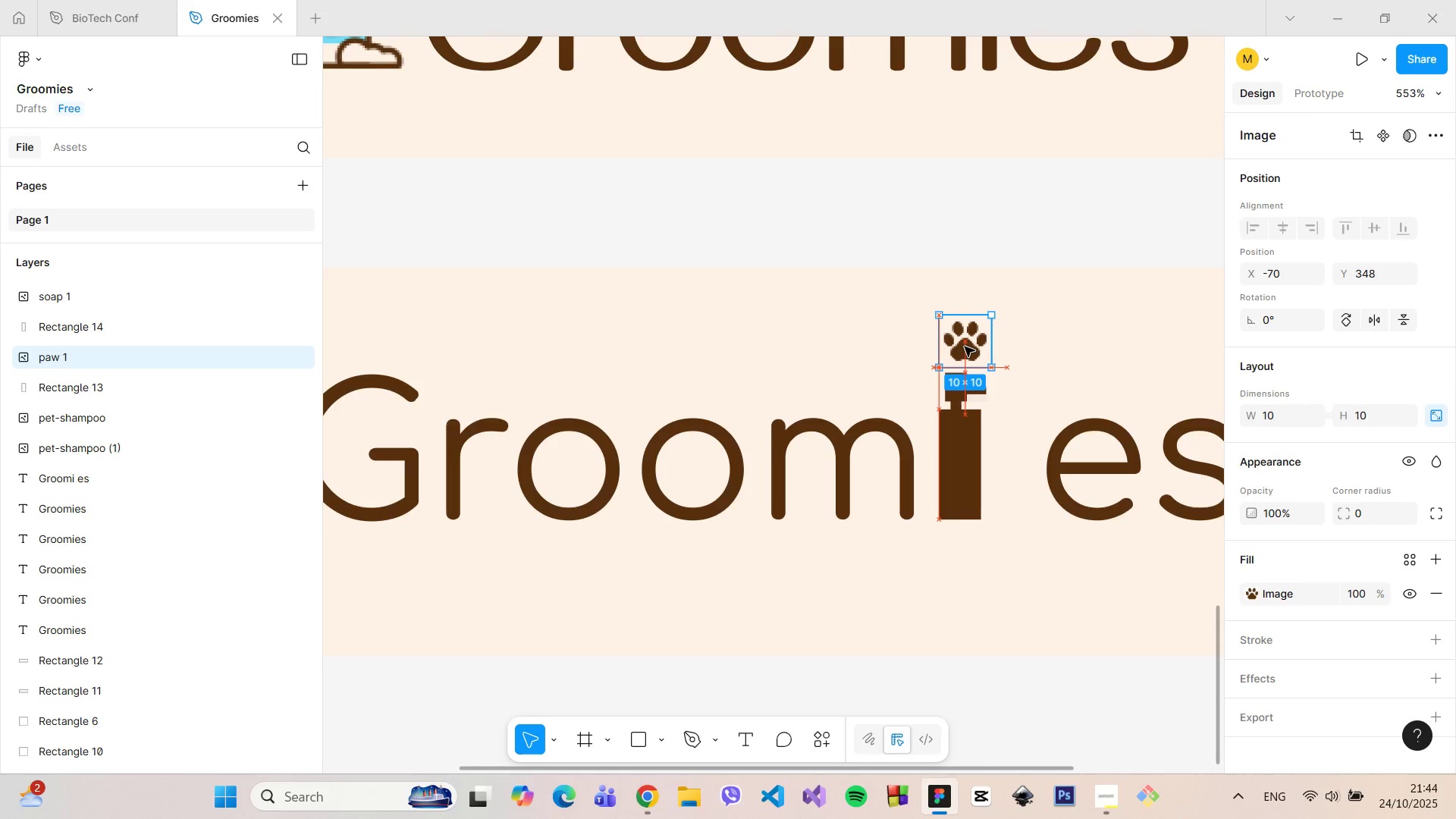 
left_click([1015, 695])
 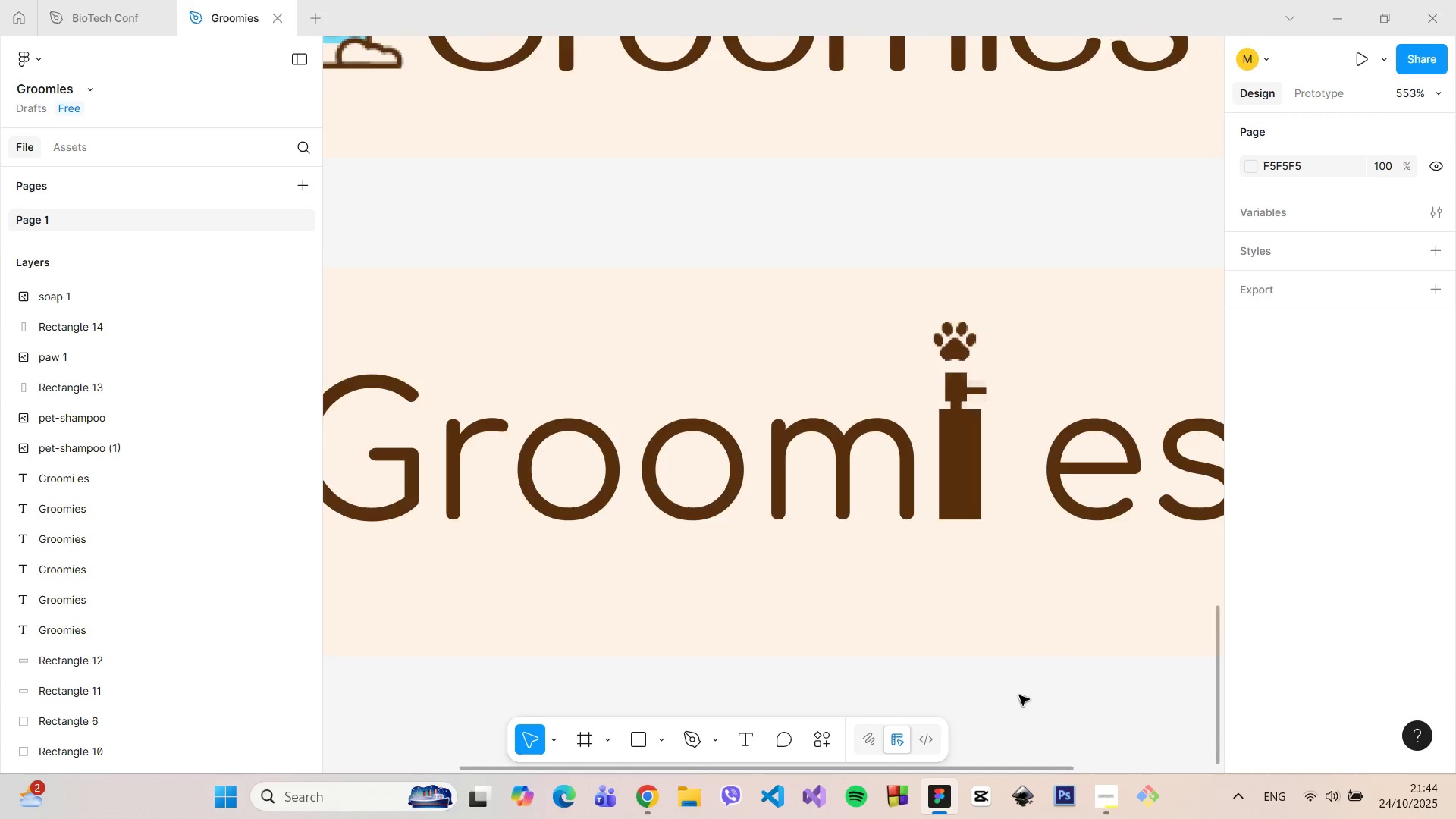 
hold_key(key=ControlLeft, duration=1.05)
scroll: coordinate [1011, 696], scroll_direction: down, amount: 10.0
 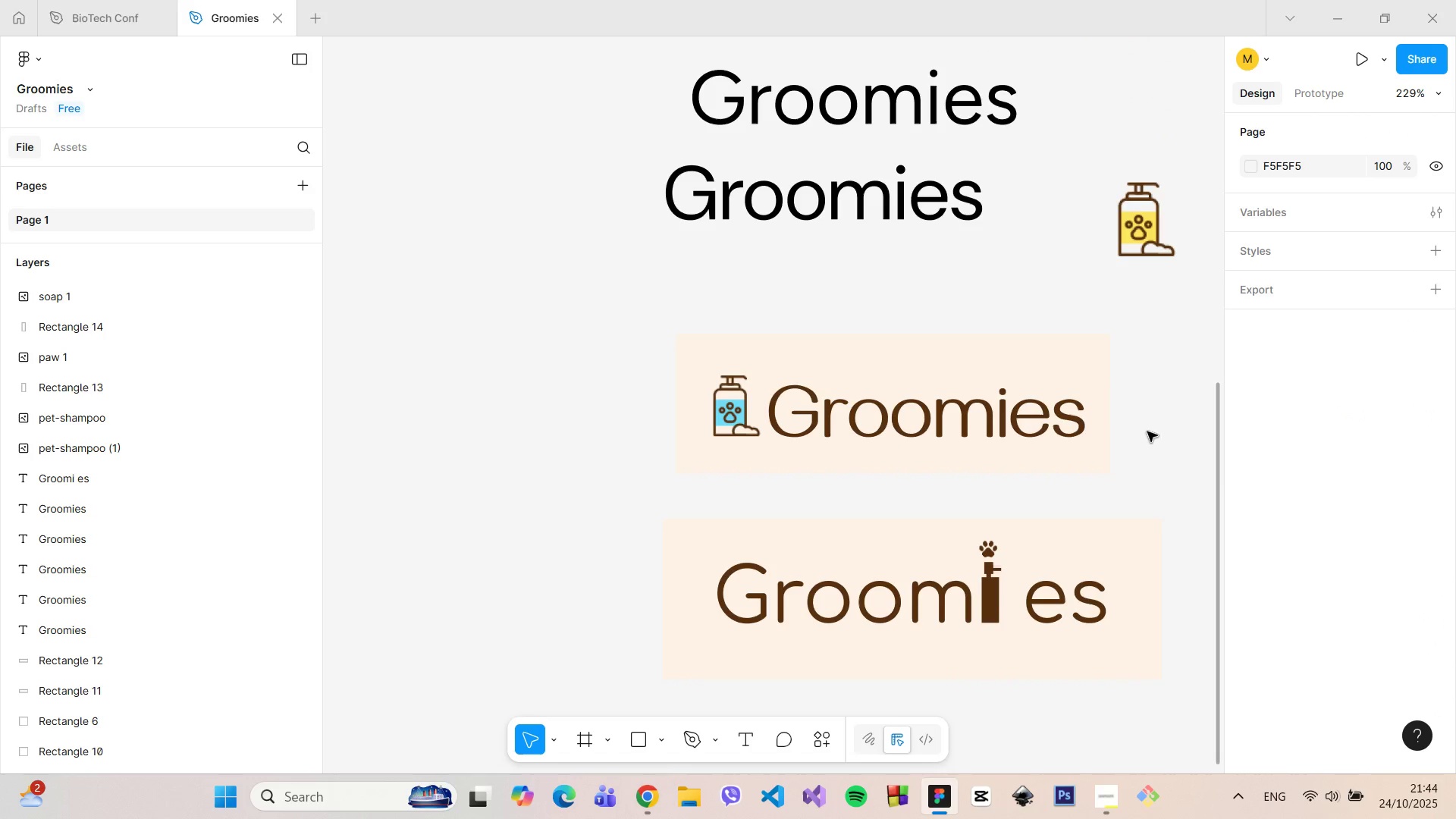 
wait(7.68)
 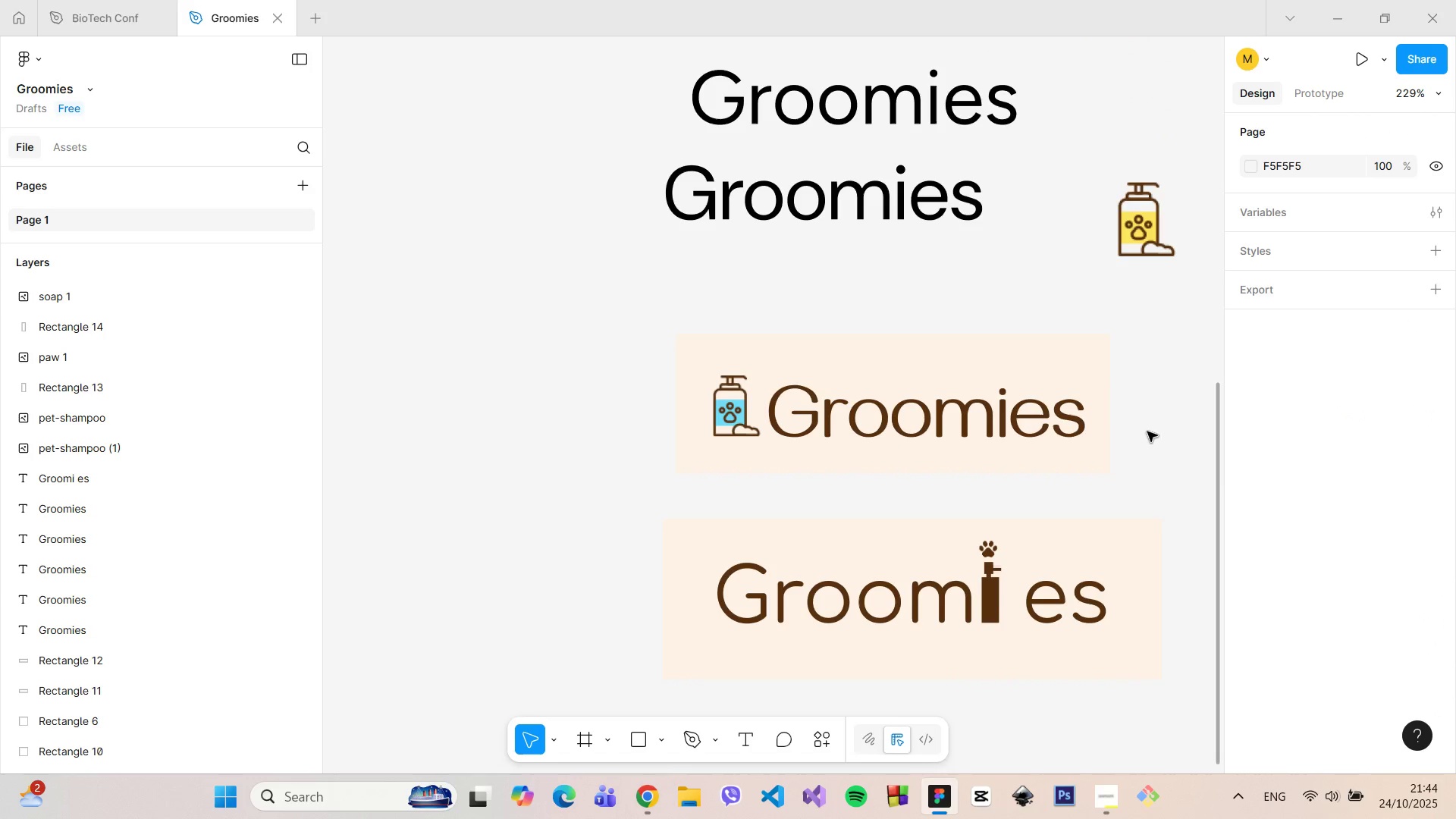 
left_click([650, 793])
 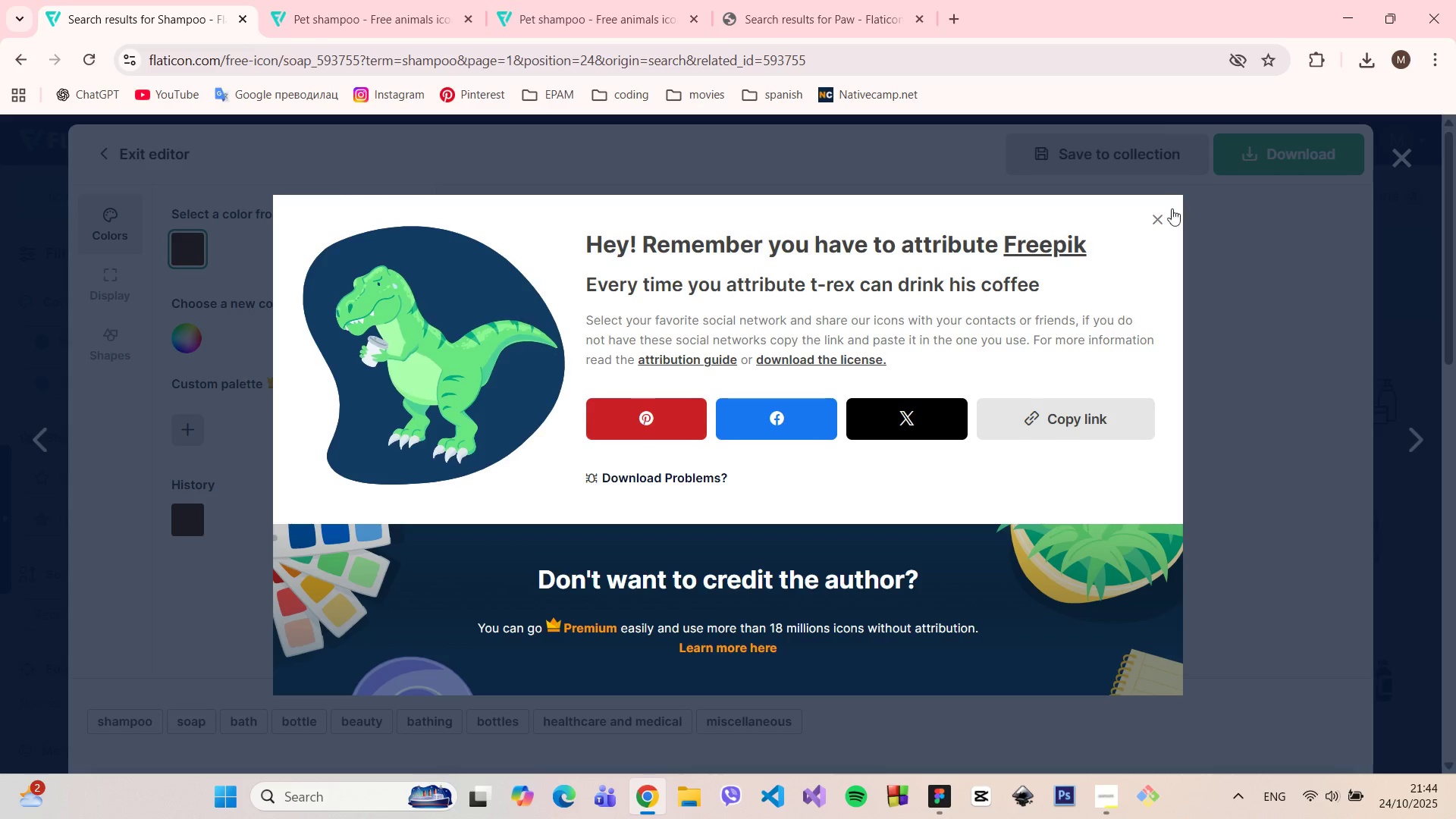 
left_click([1155, 215])
 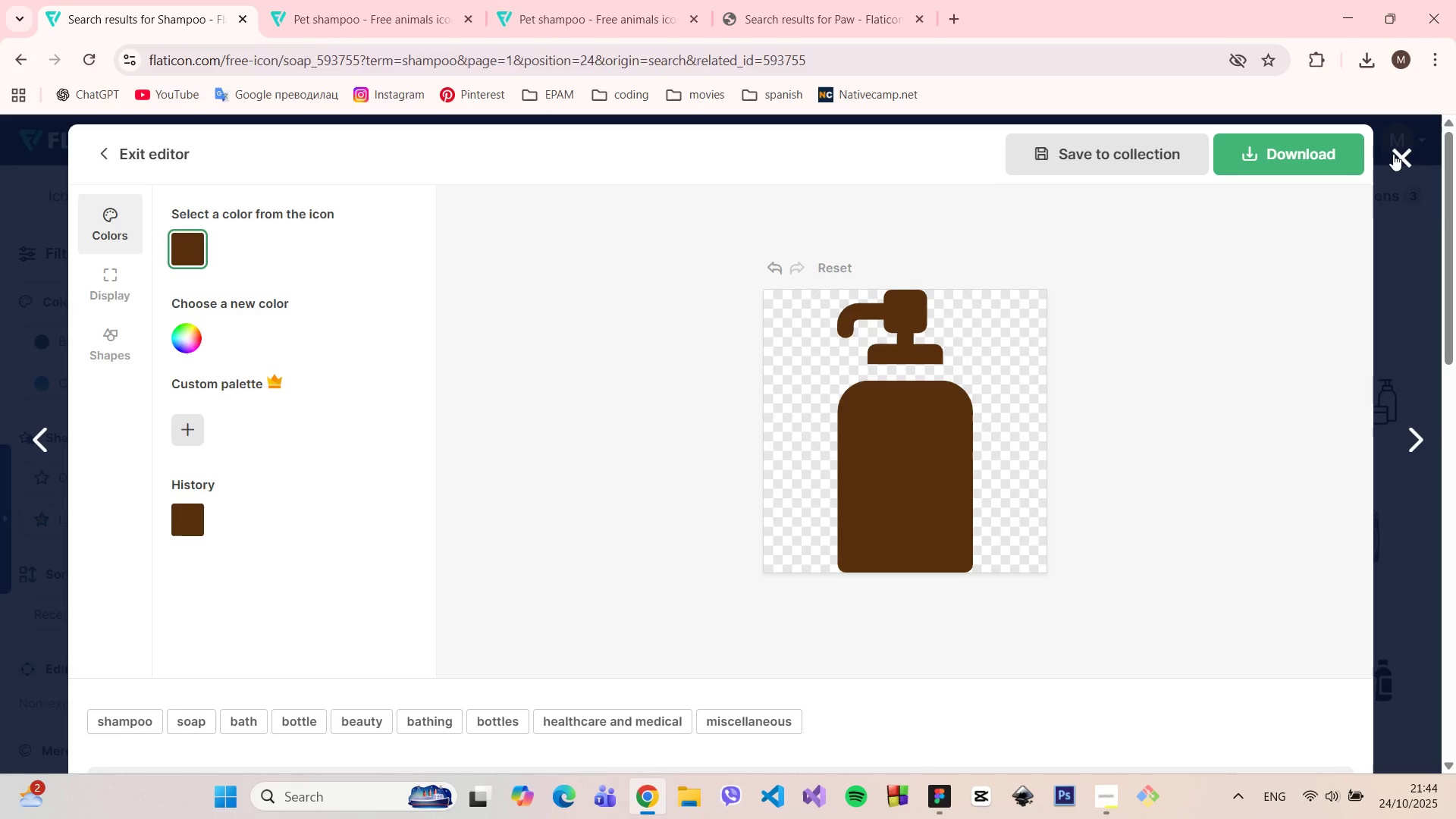 
left_click([1393, 154])
 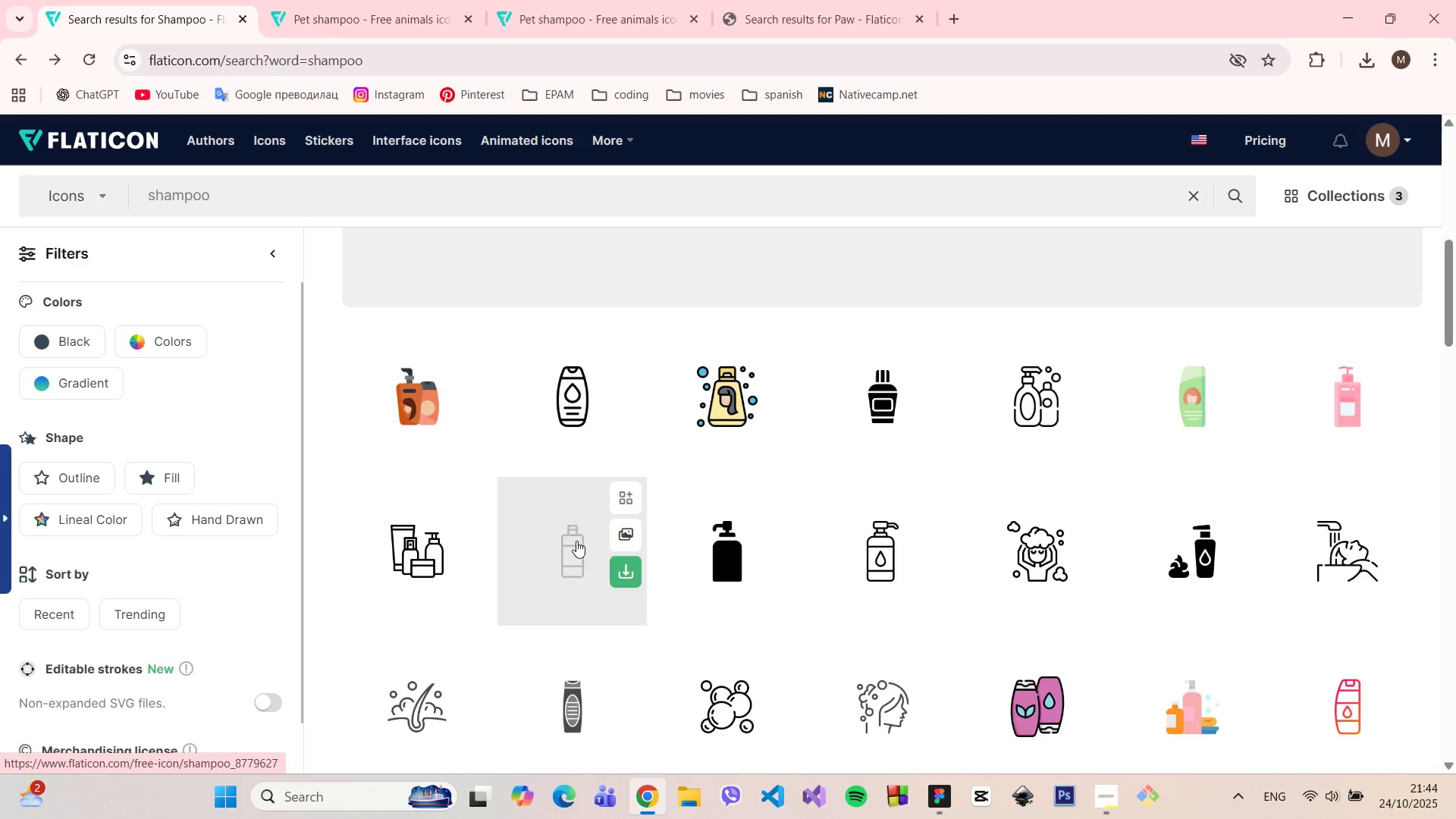 
wait(9.46)
 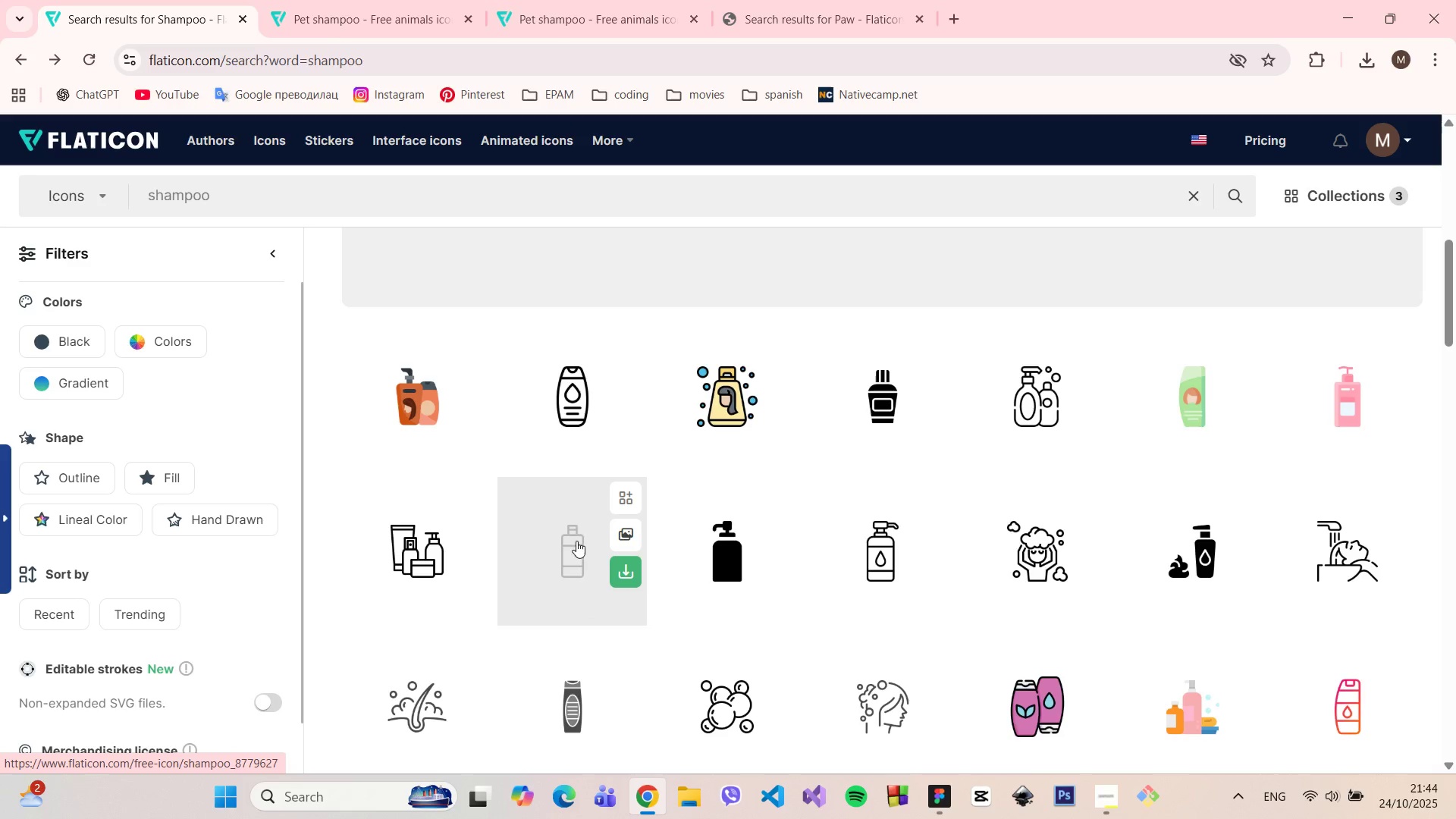 
left_click([570, 519])
 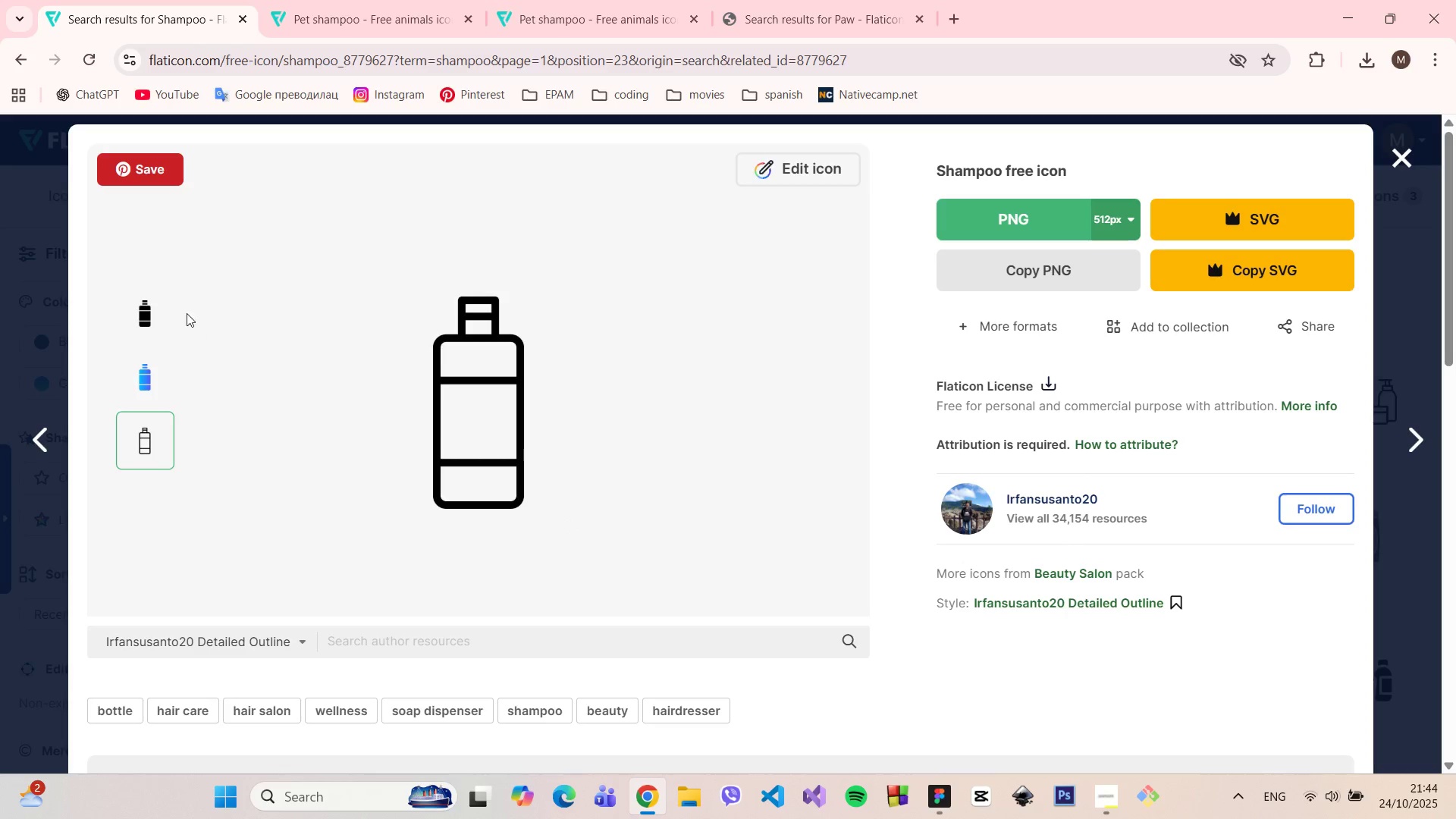 
left_click([133, 300])
 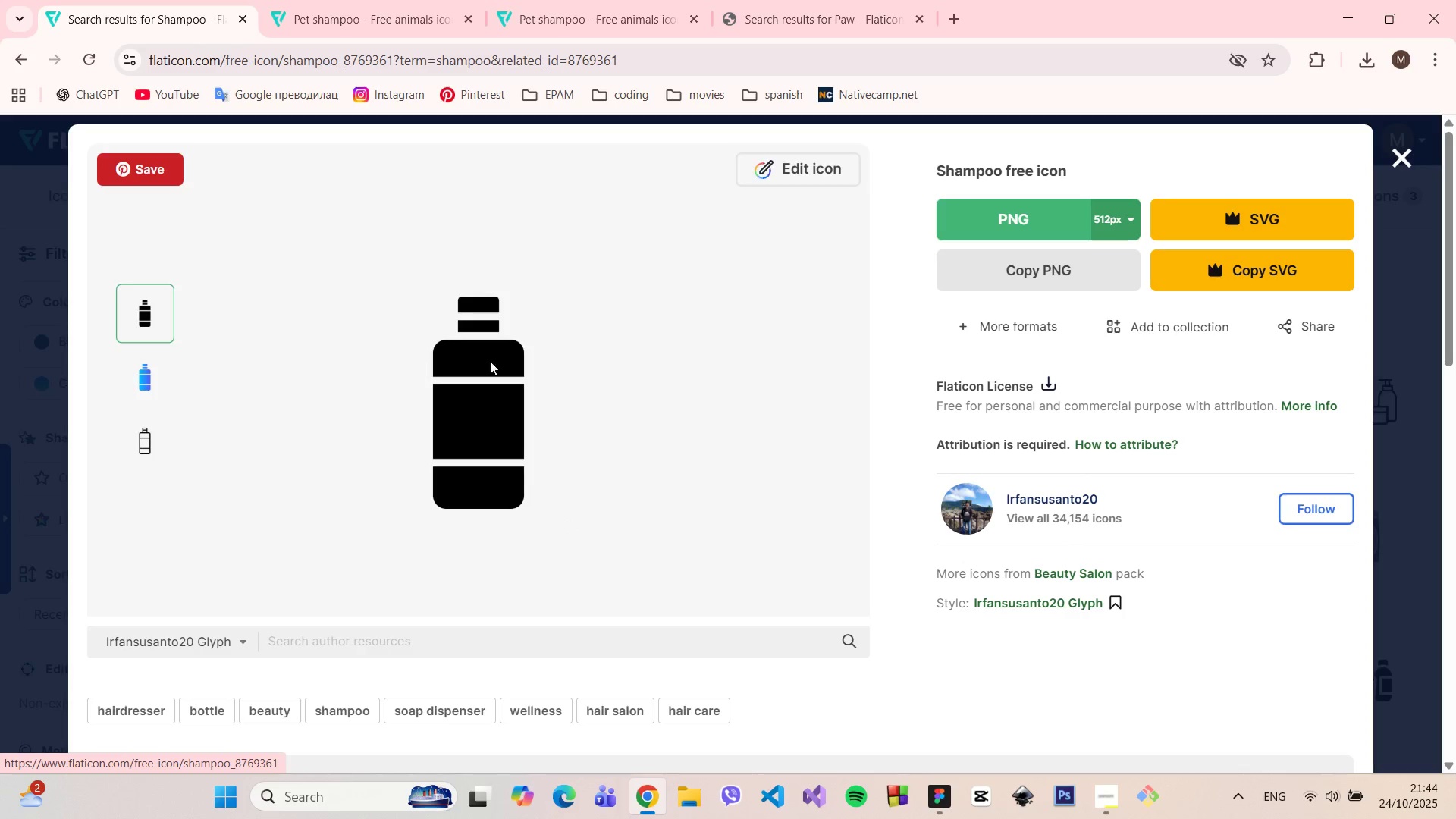 
scroll: coordinate [508, 362], scroll_direction: down, amount: 10.0
 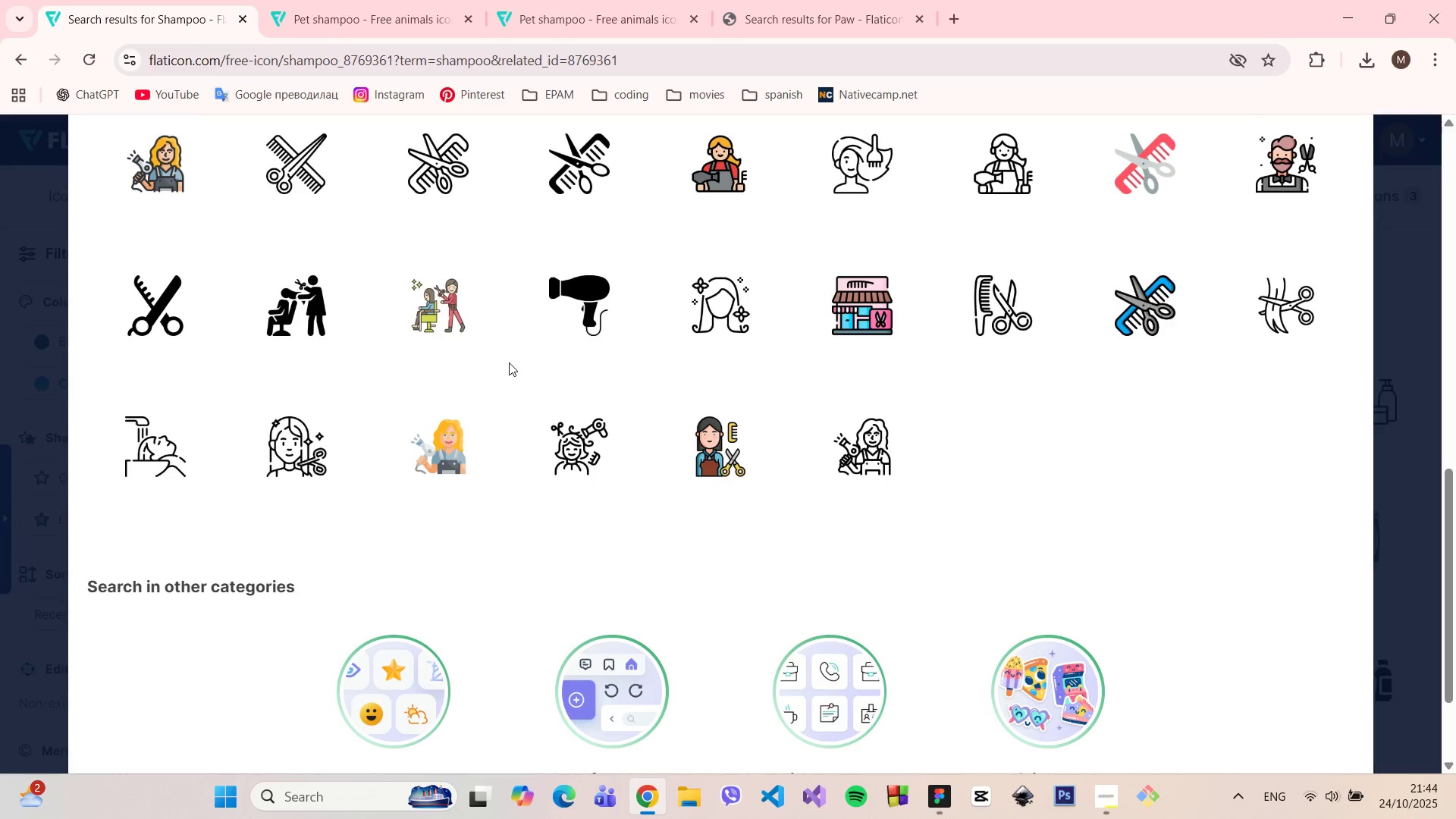 
scroll: coordinate [510, 375], scroll_direction: up, amount: 12.0
 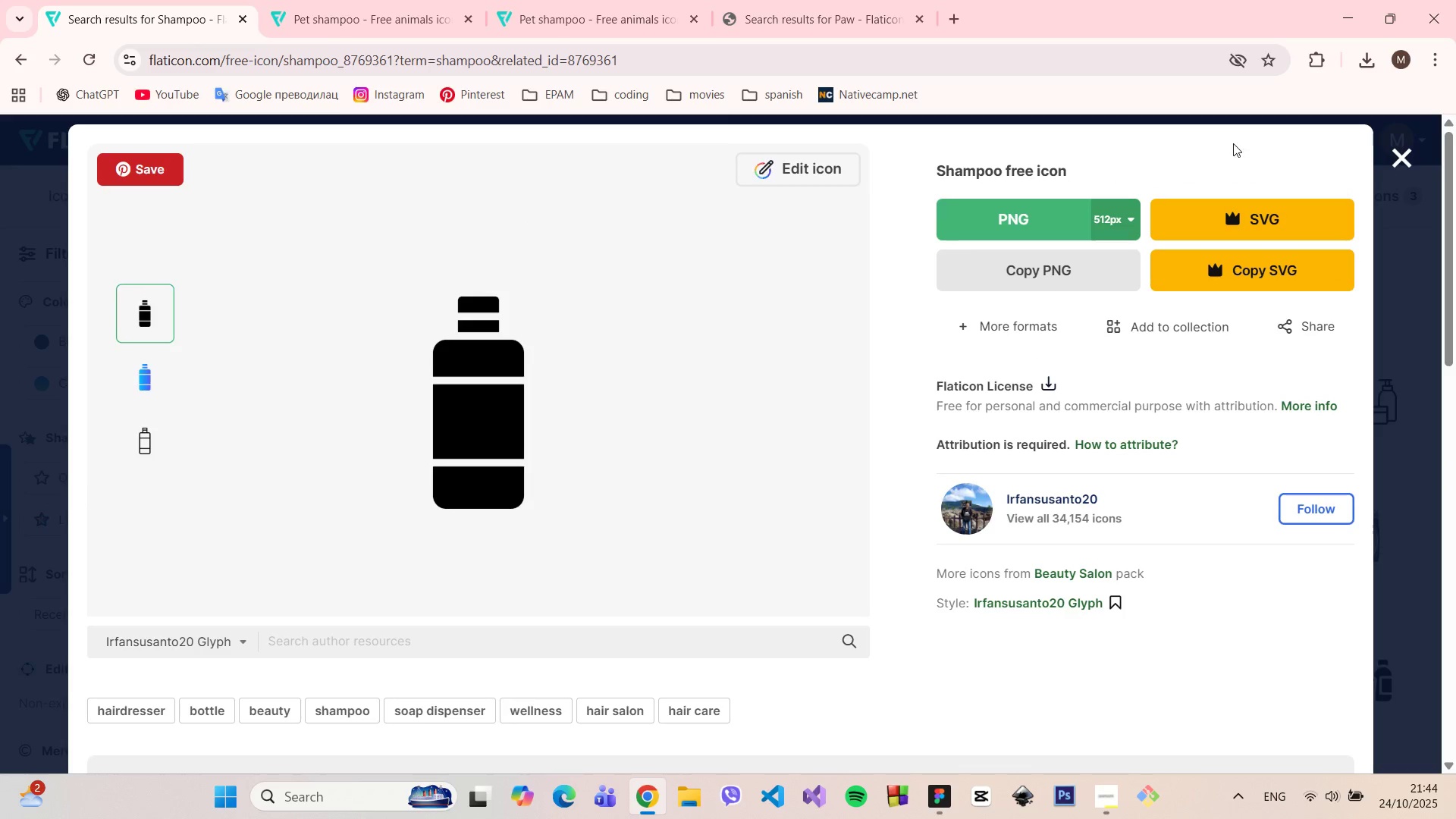 
left_click([1402, 165])
 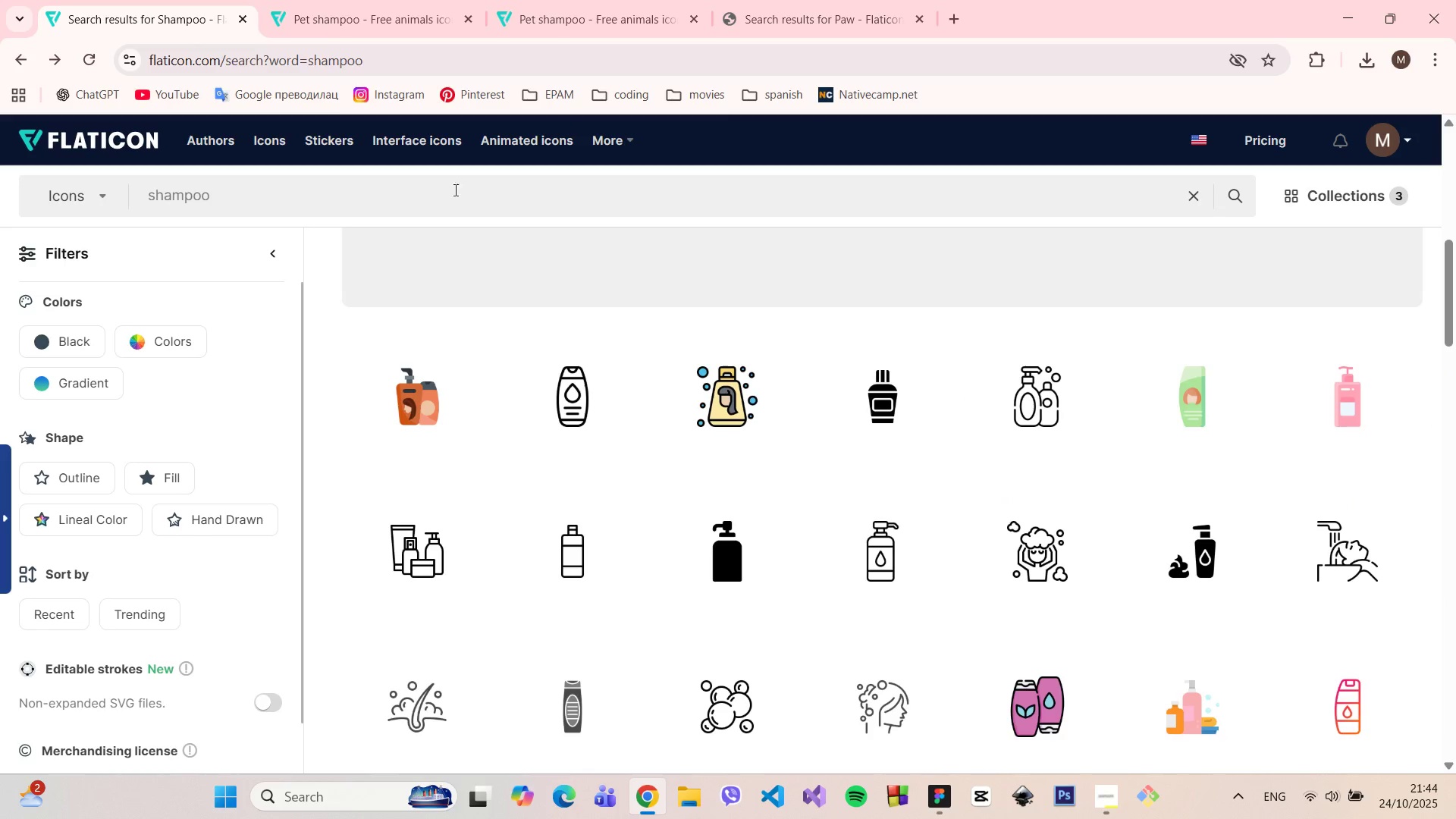 
left_click_drag(start_coordinate=[443, 191], to_coordinate=[244, 202])
 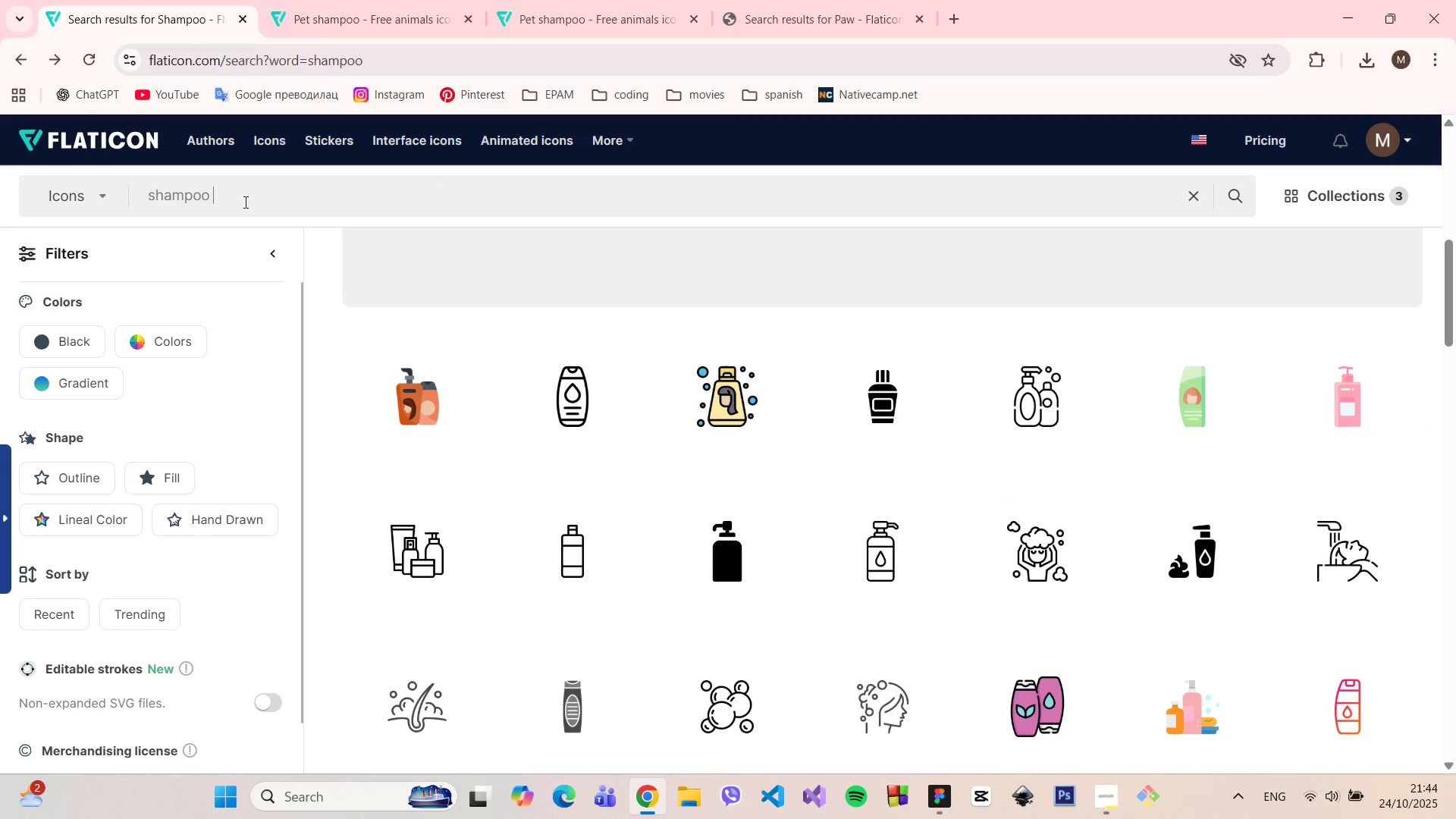 
type( bottl)
 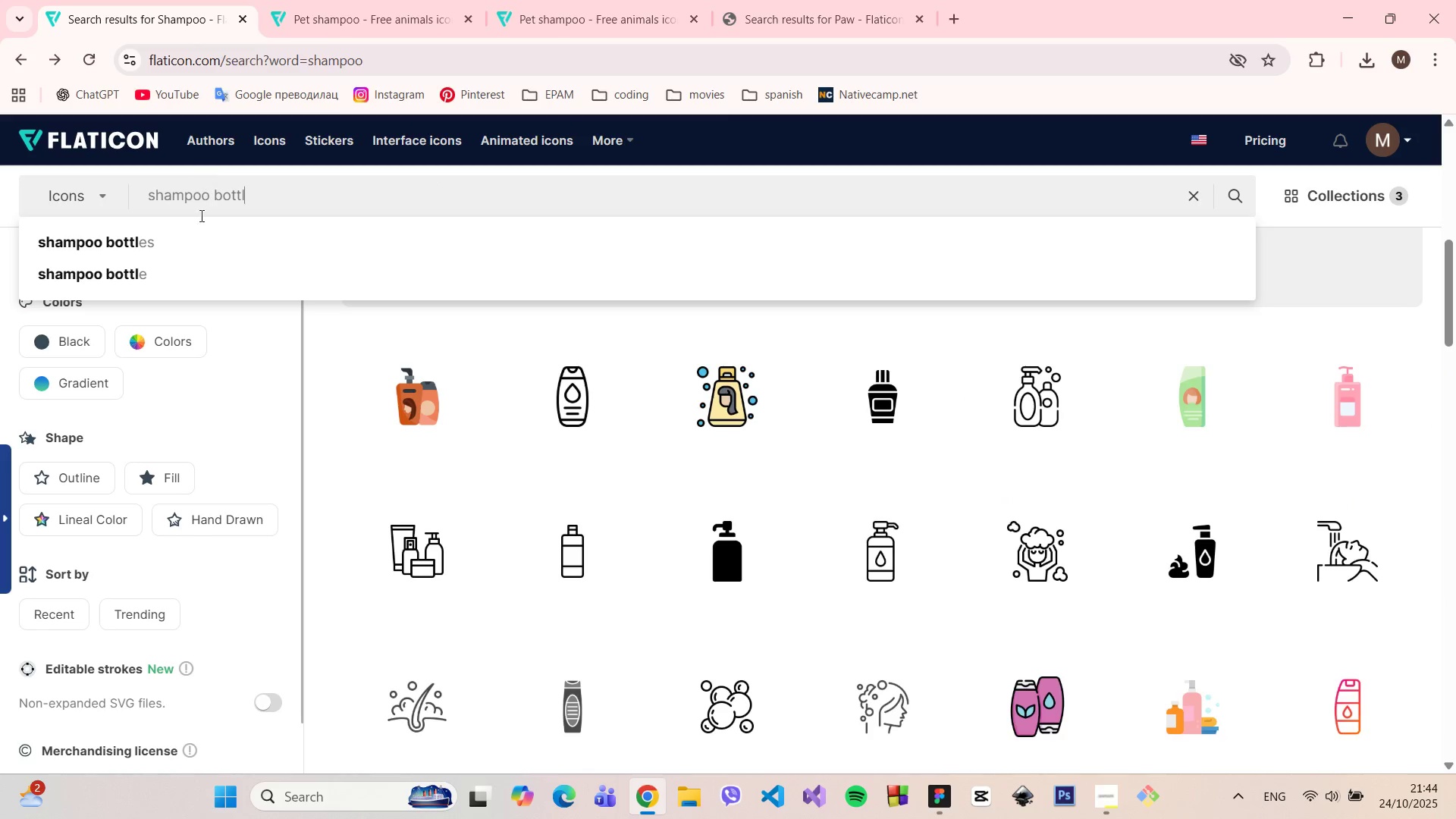 
left_click([188, 231])
 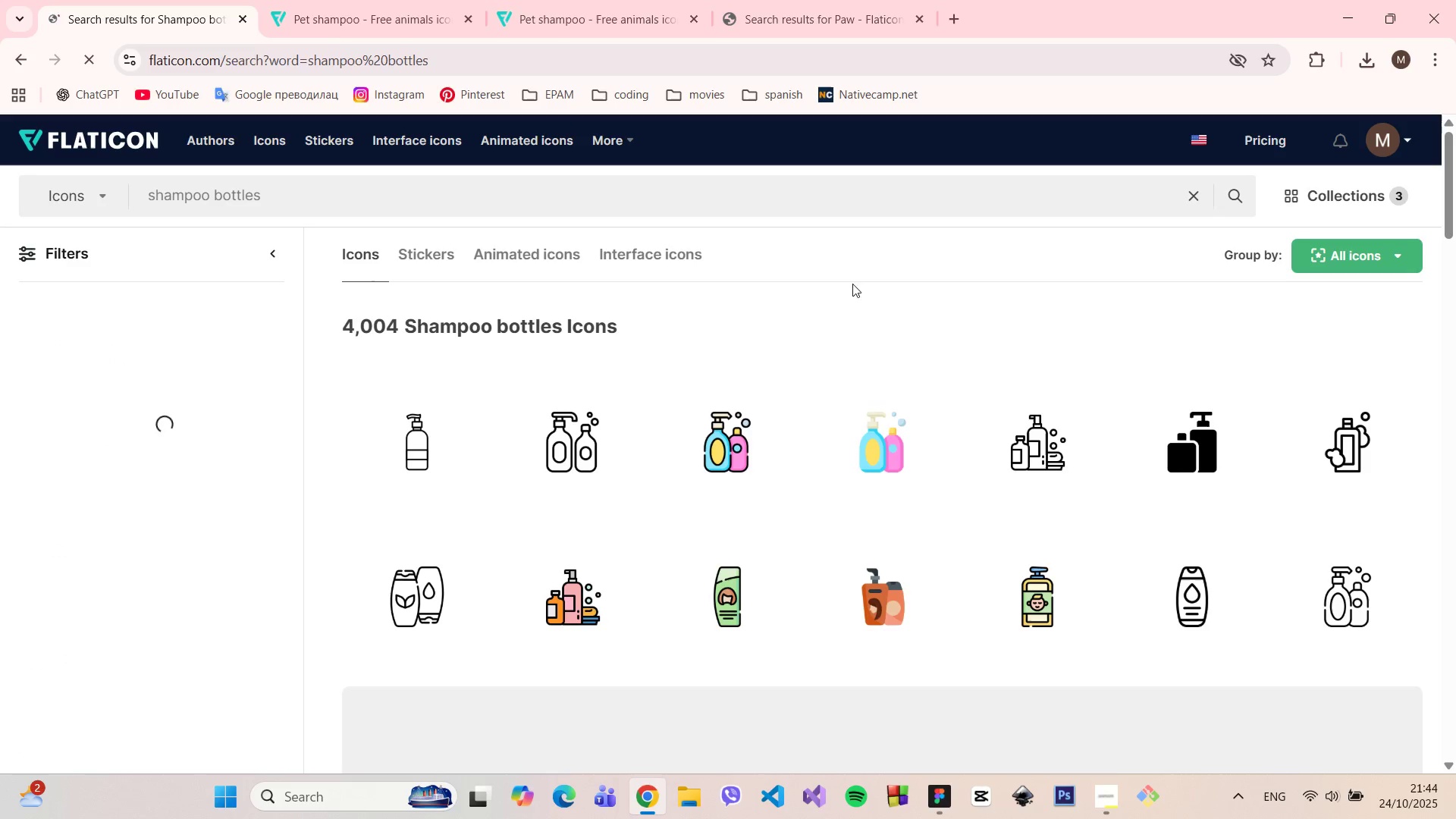 
scroll: coordinate [914, 322], scroll_direction: down, amount: 6.0
 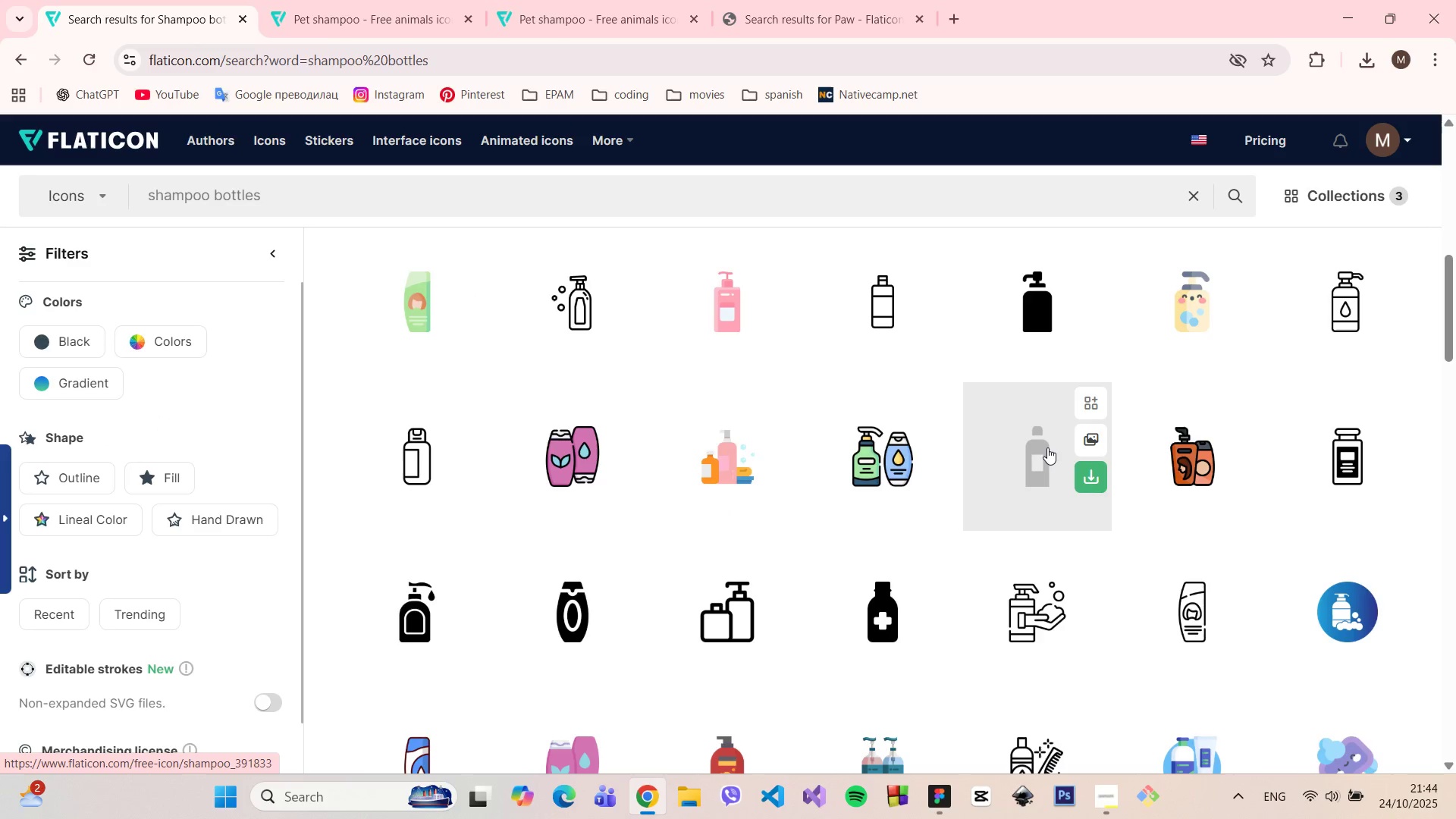 
wait(5.02)
 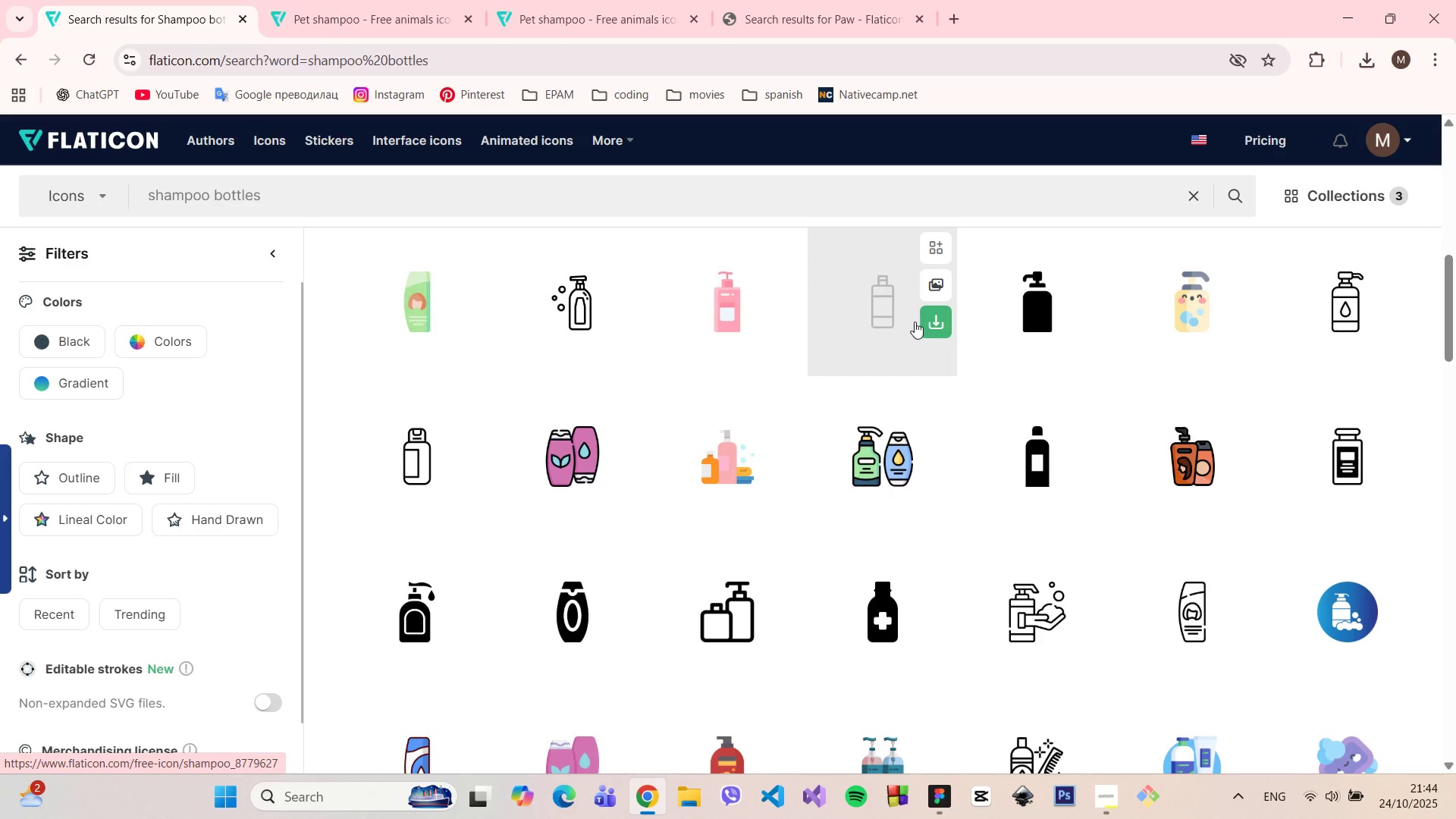 
left_click([1042, 453])
 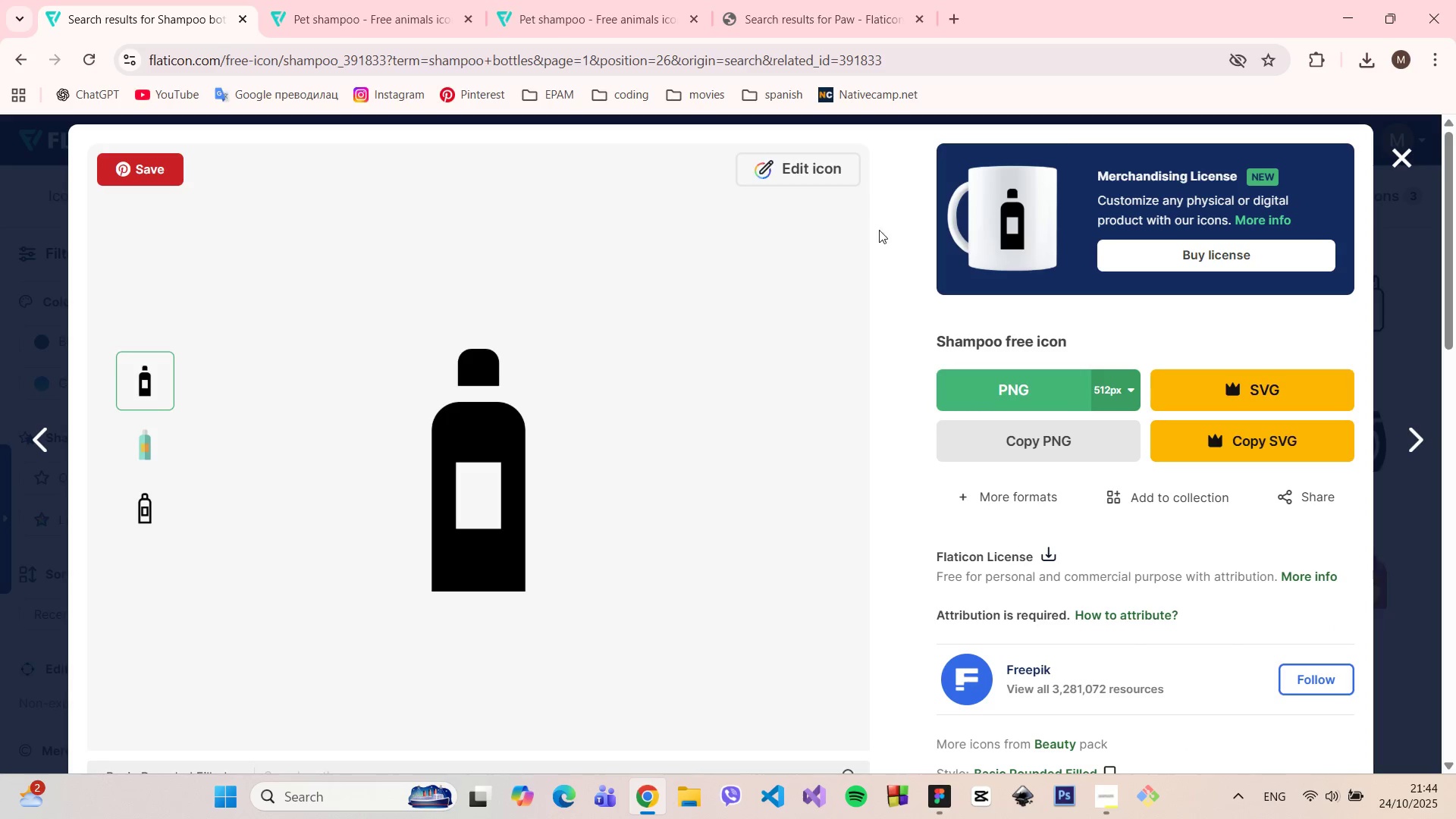 
left_click([824, 174])
 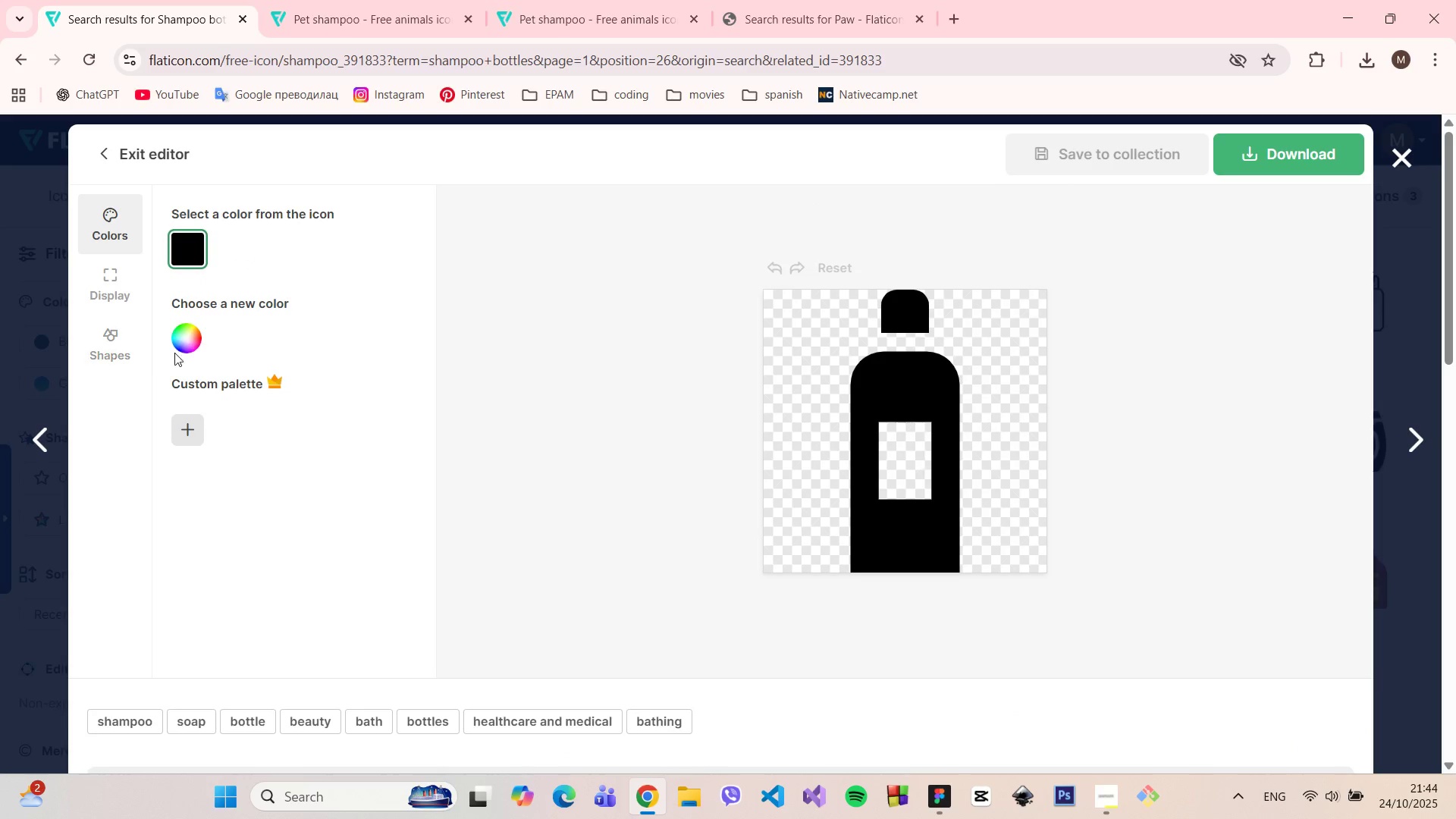 
left_click([192, 334])
 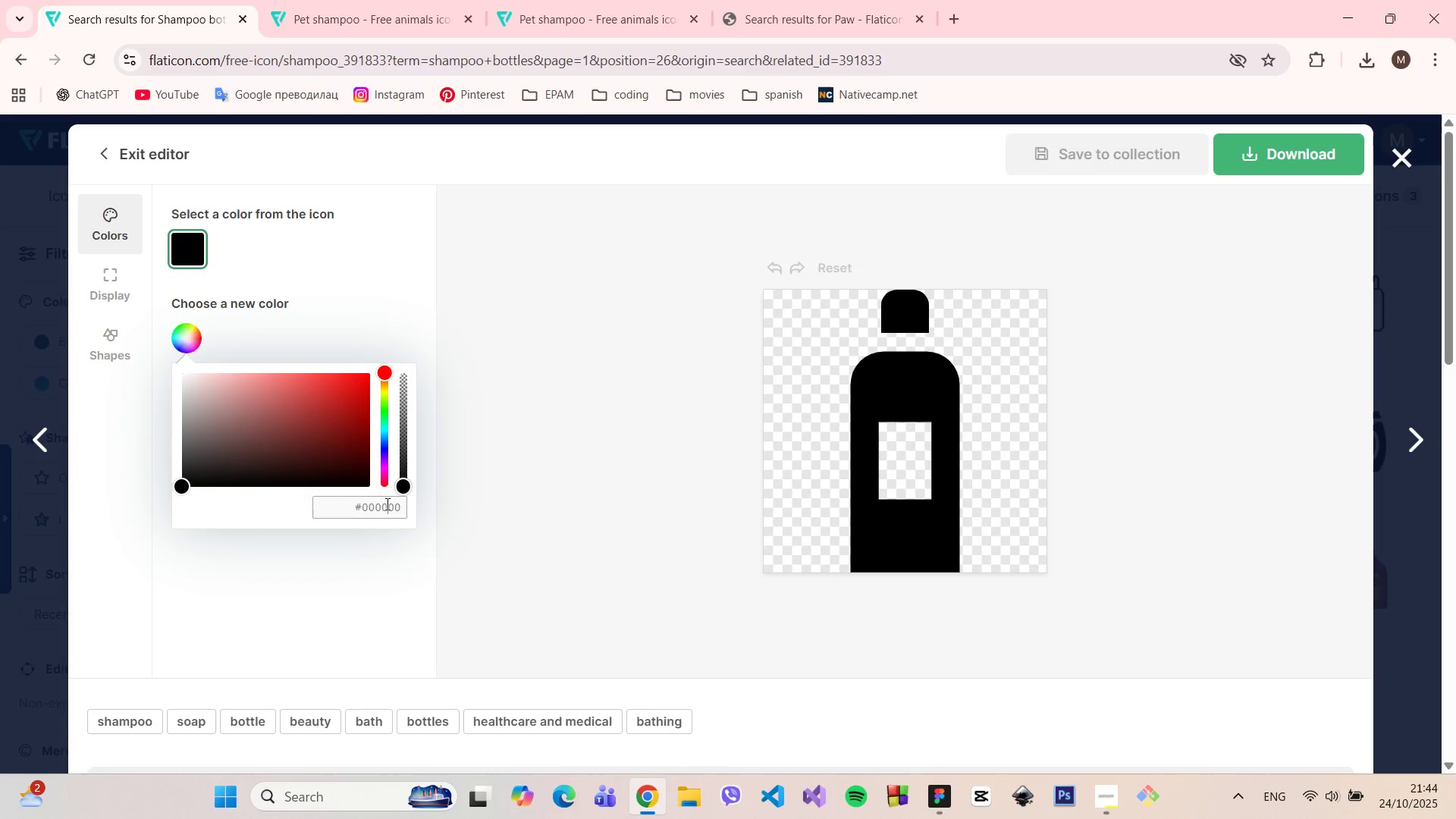 
double_click([386, 504])
 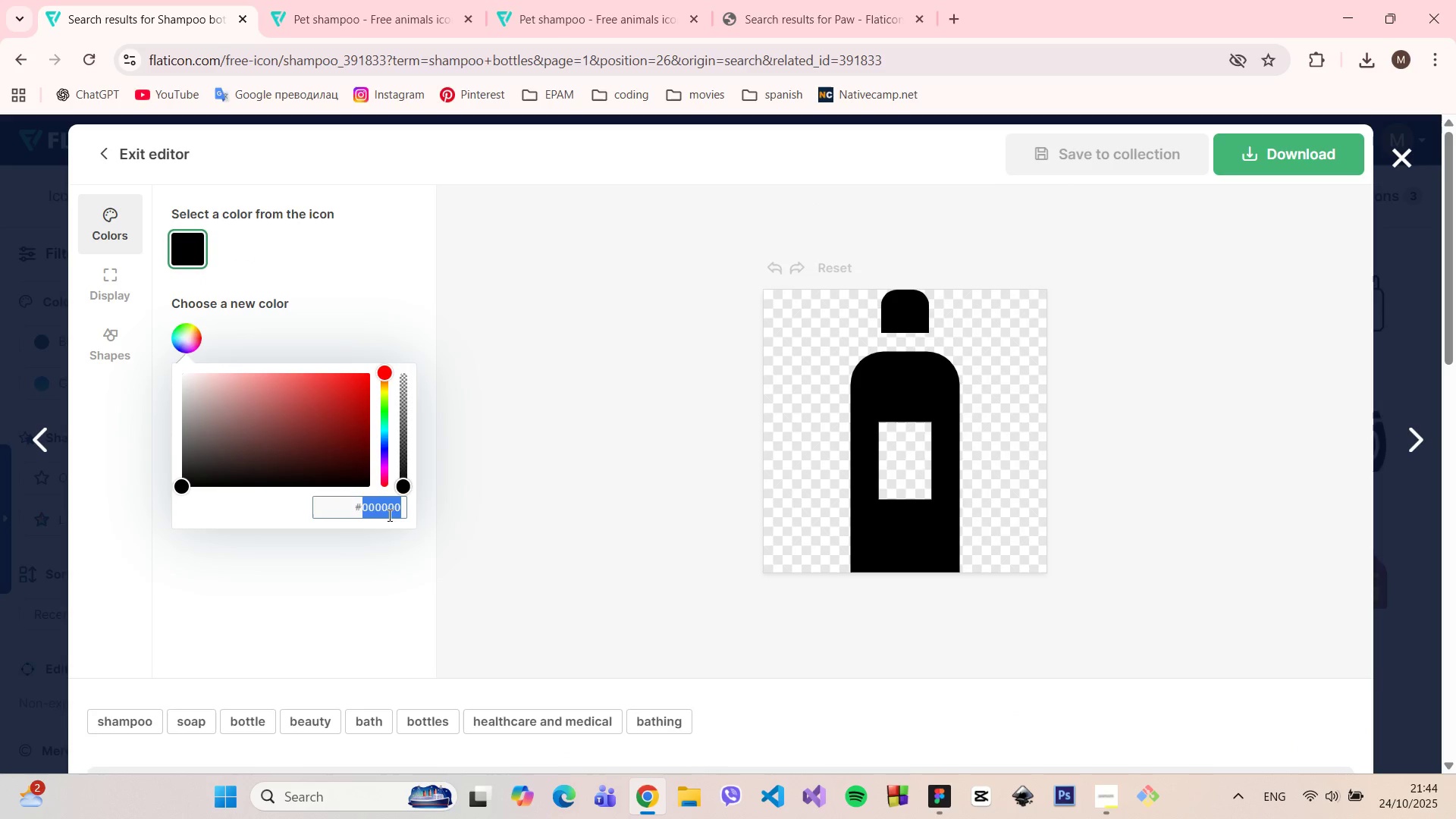 
key(Control+V)
 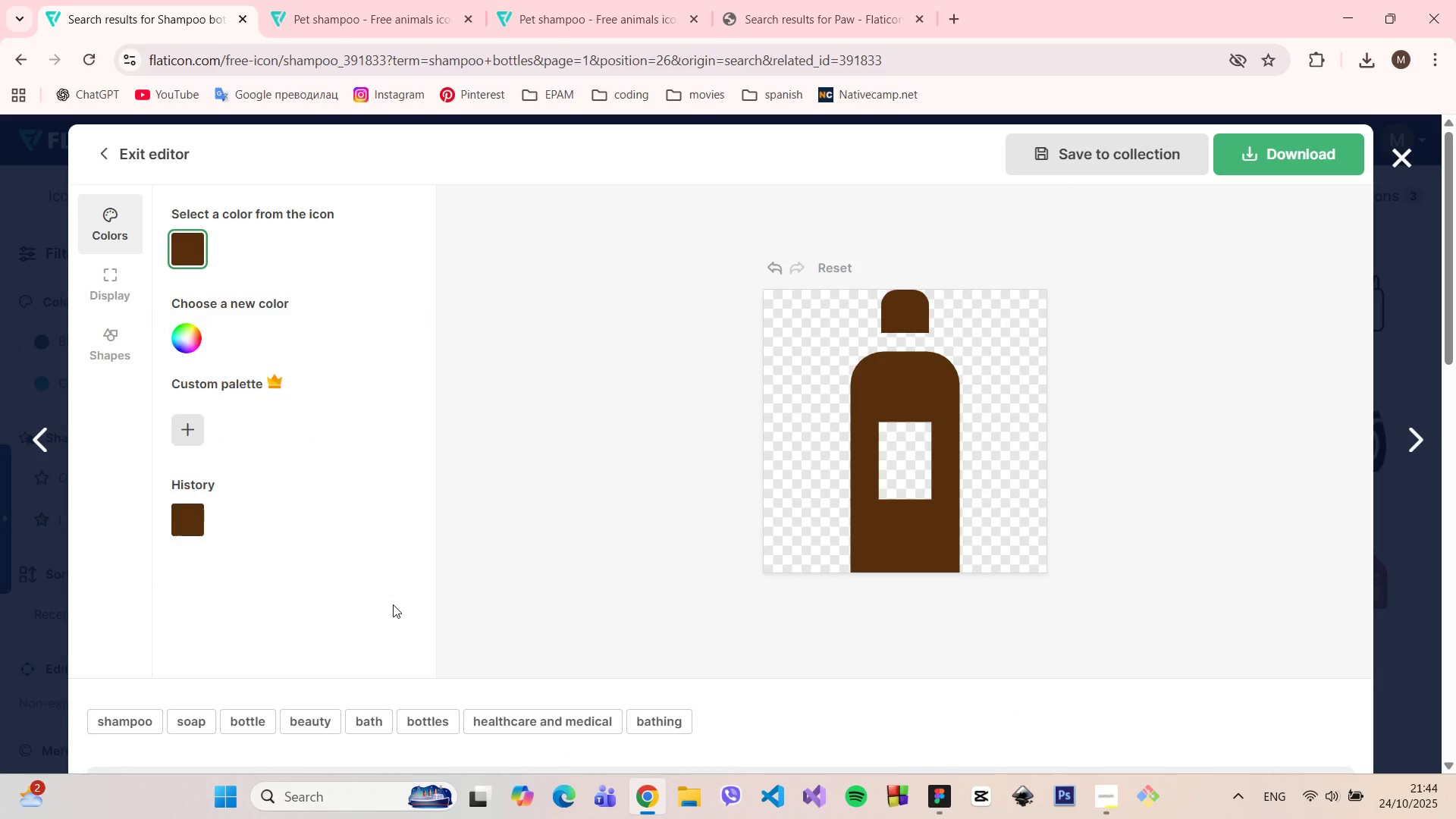 
left_click([393, 604])
 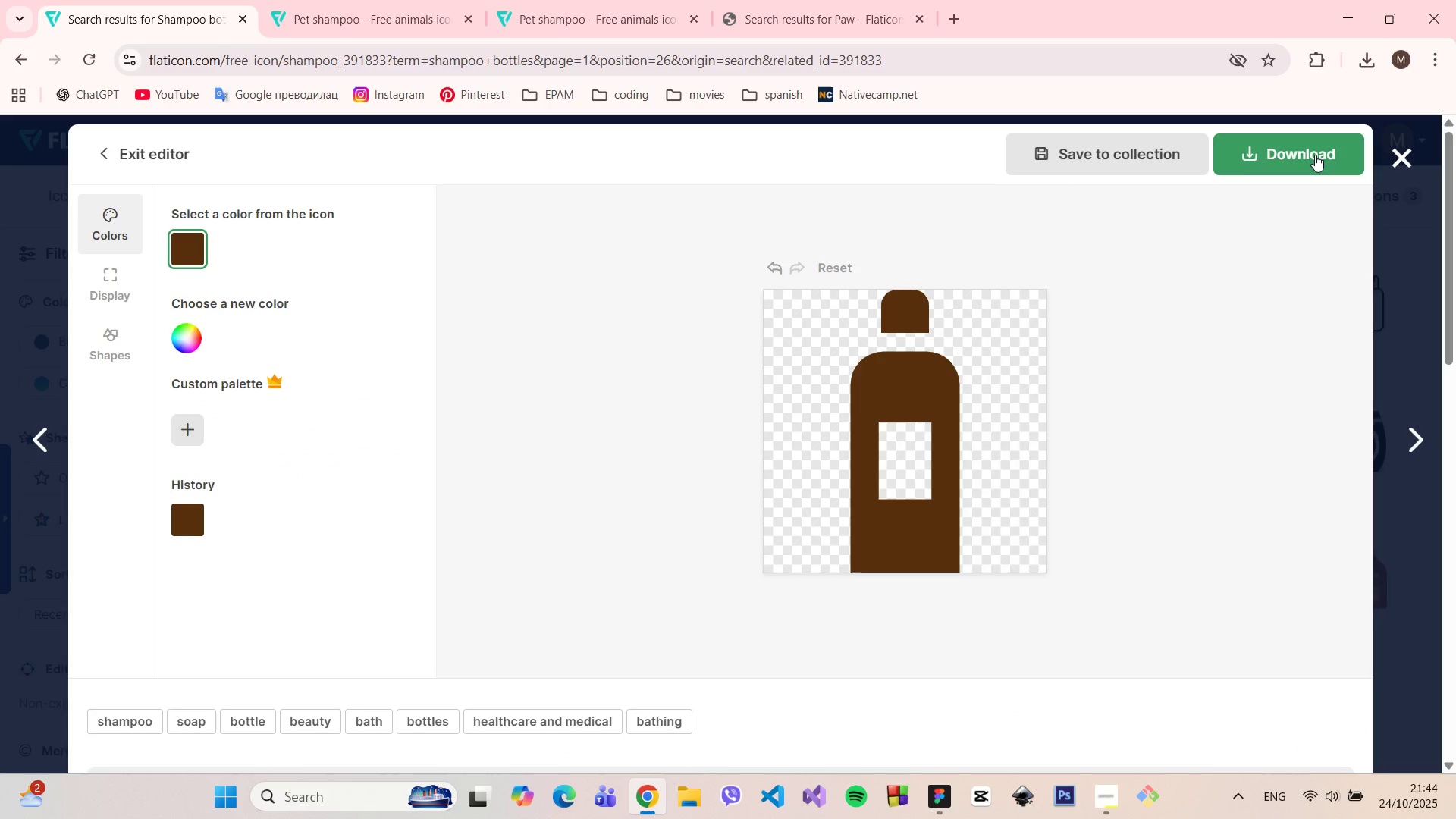 
left_click([1314, 155])
 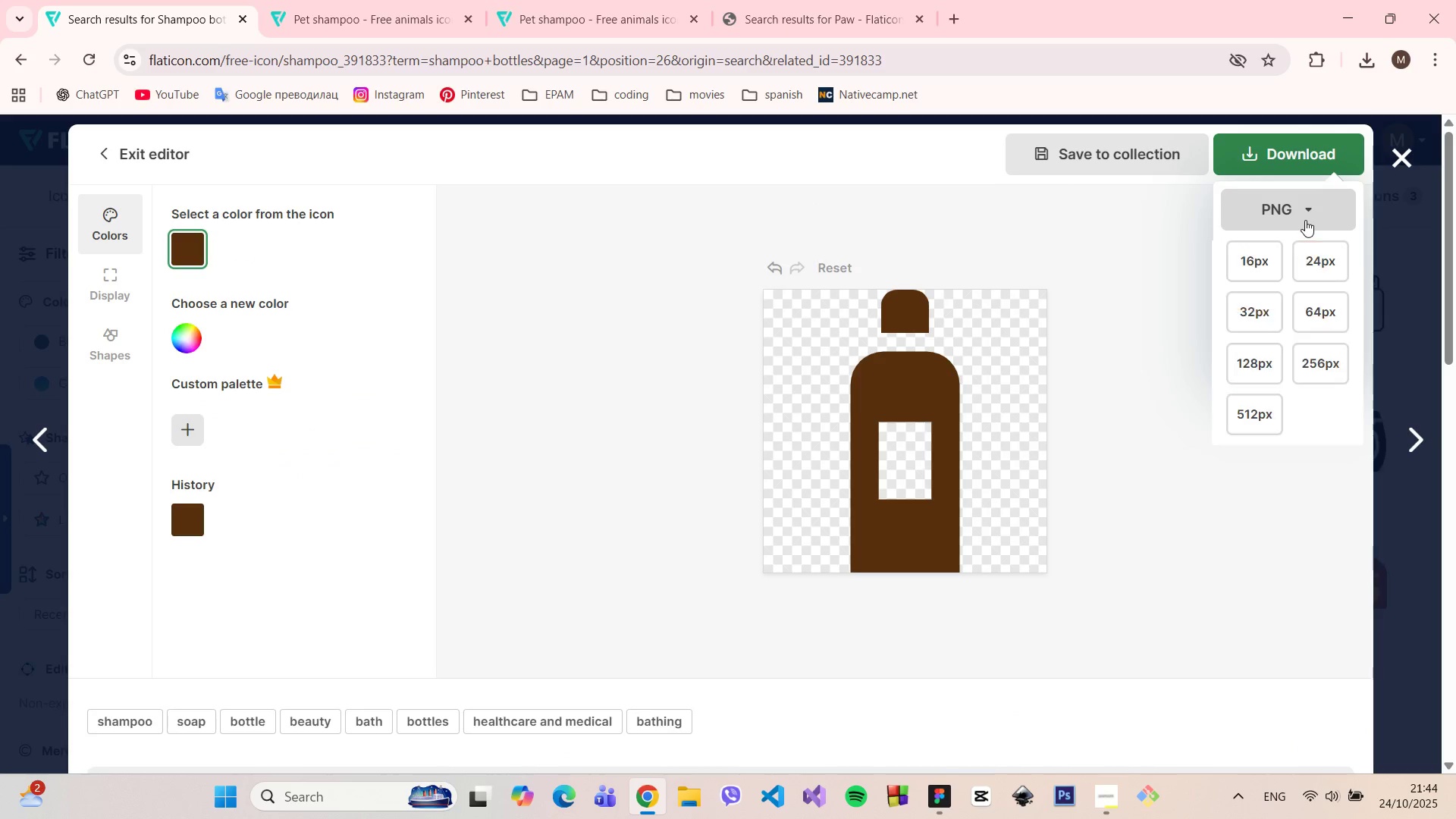 
left_click([1305, 220])
 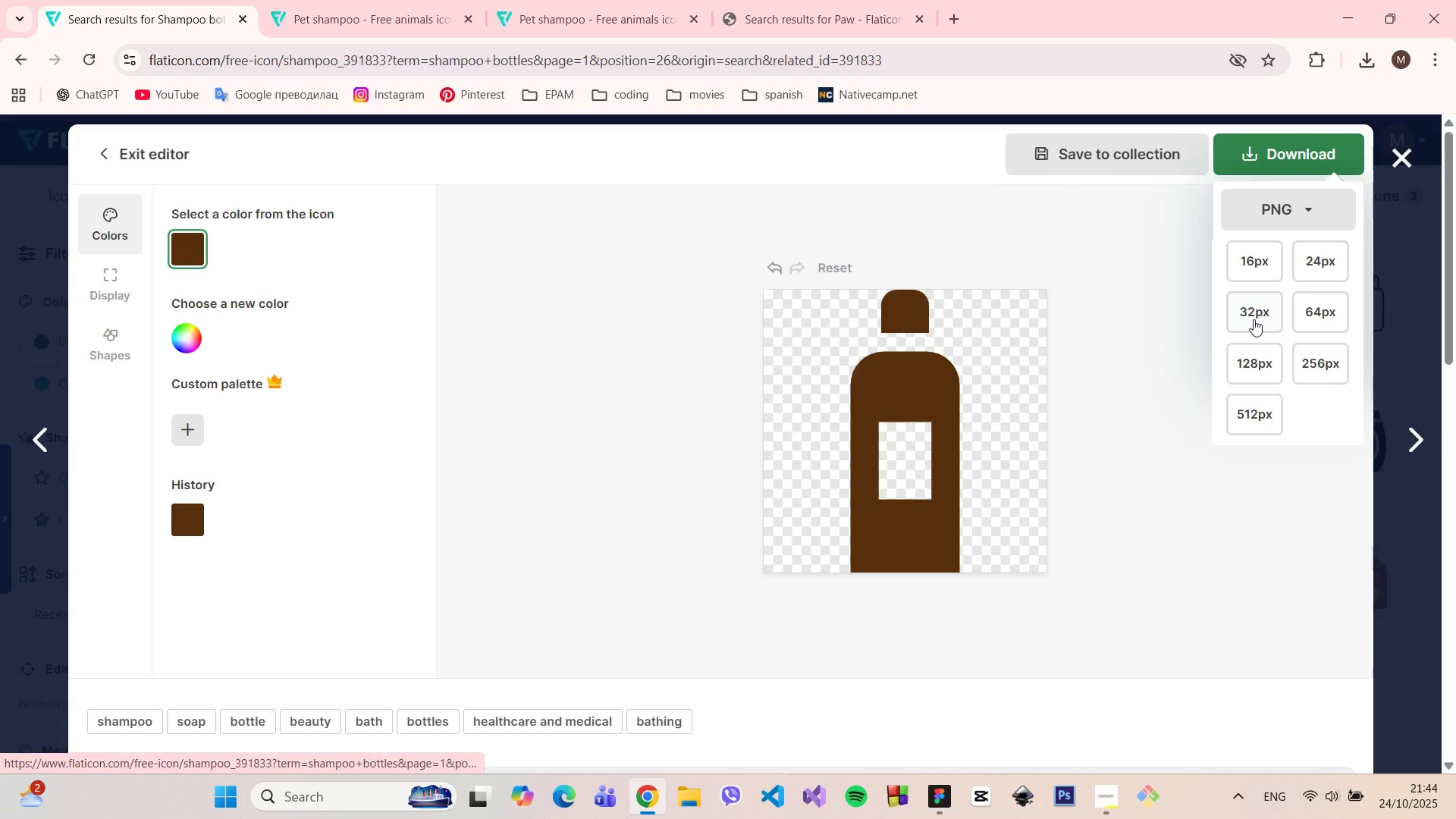 
left_click([1254, 319])
 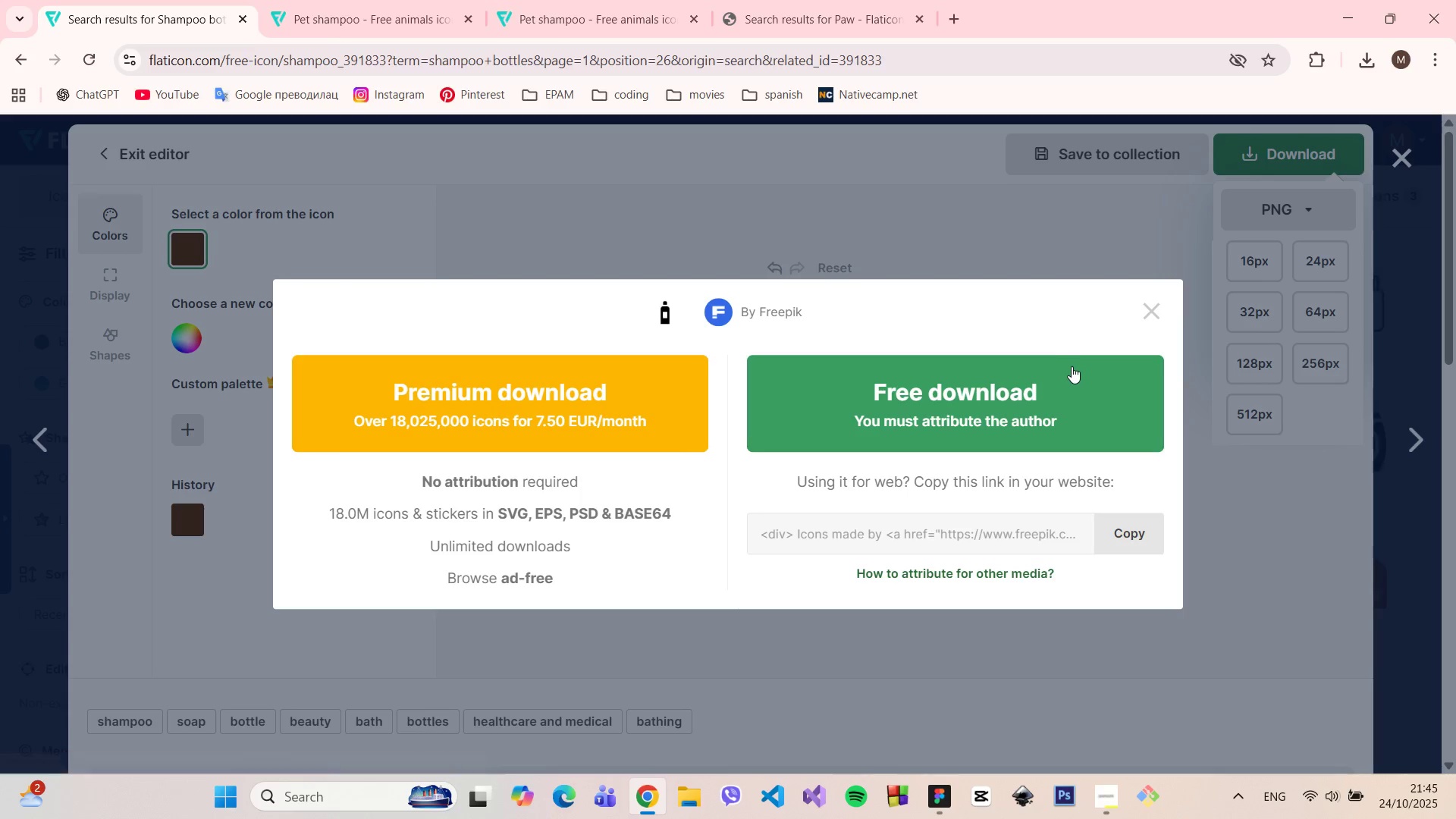 
left_click([1072, 366])
 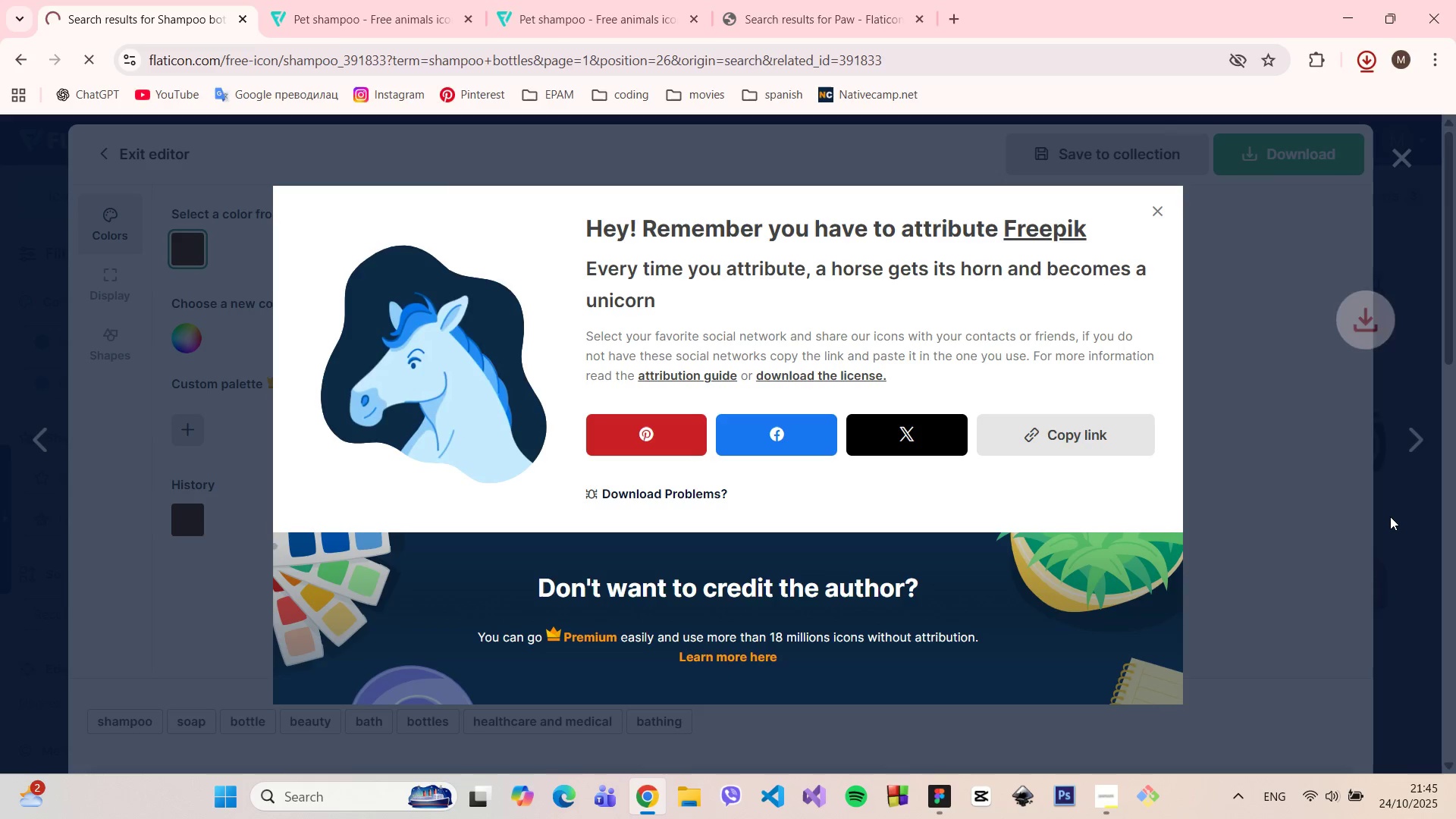 
left_click([1390, 517])
 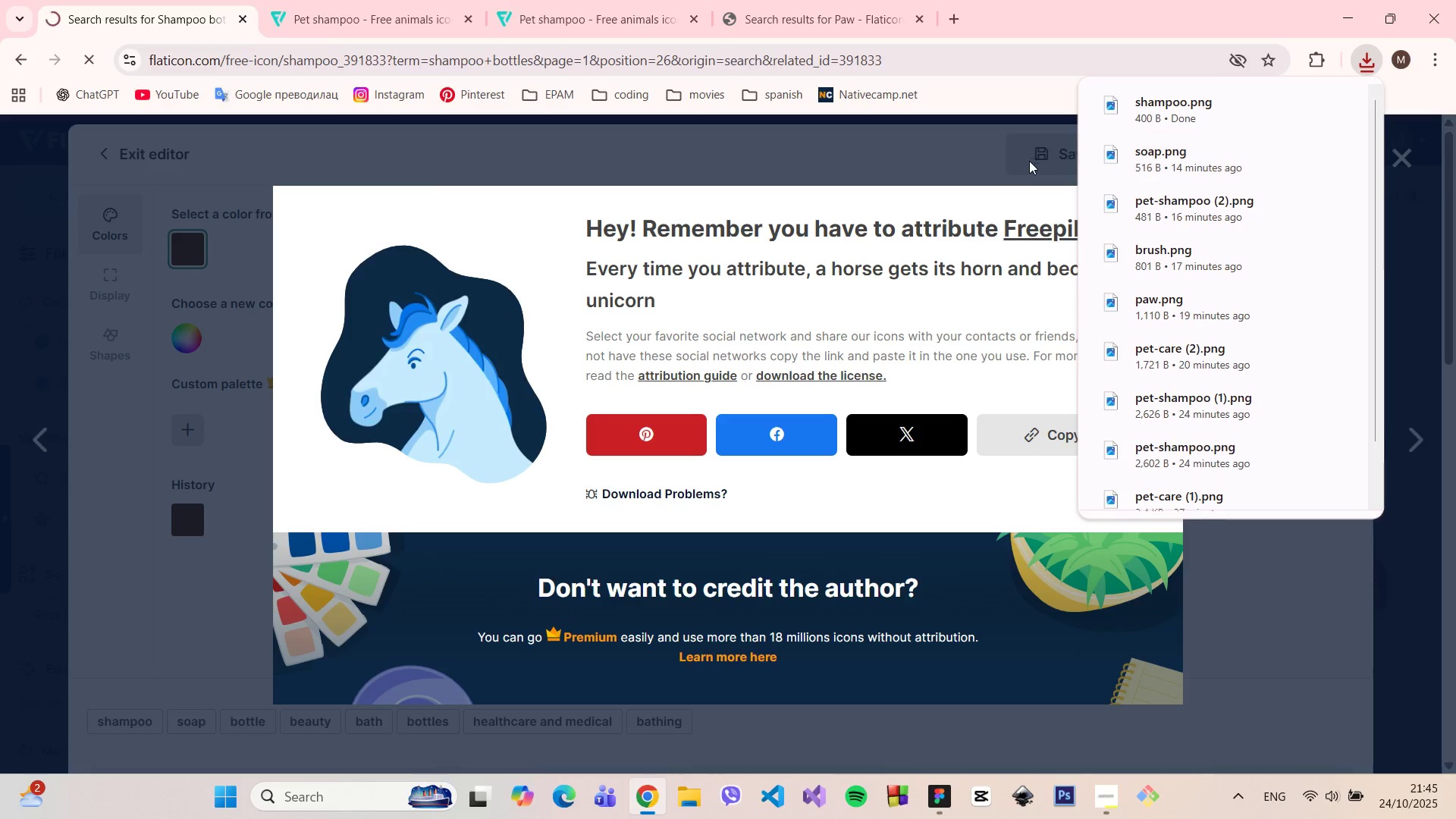 
left_click([1027, 170])
 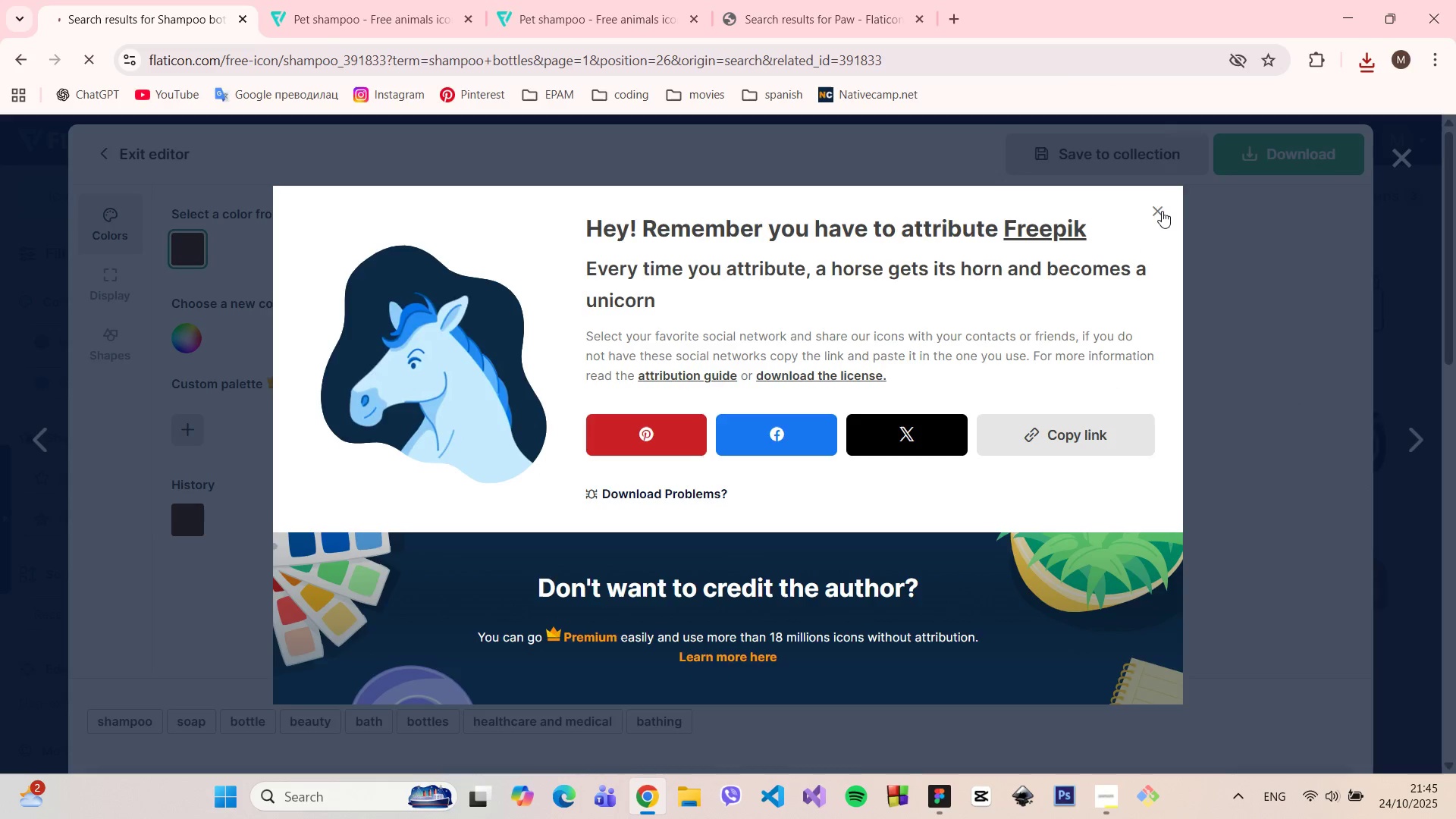 
left_click([1162, 211])
 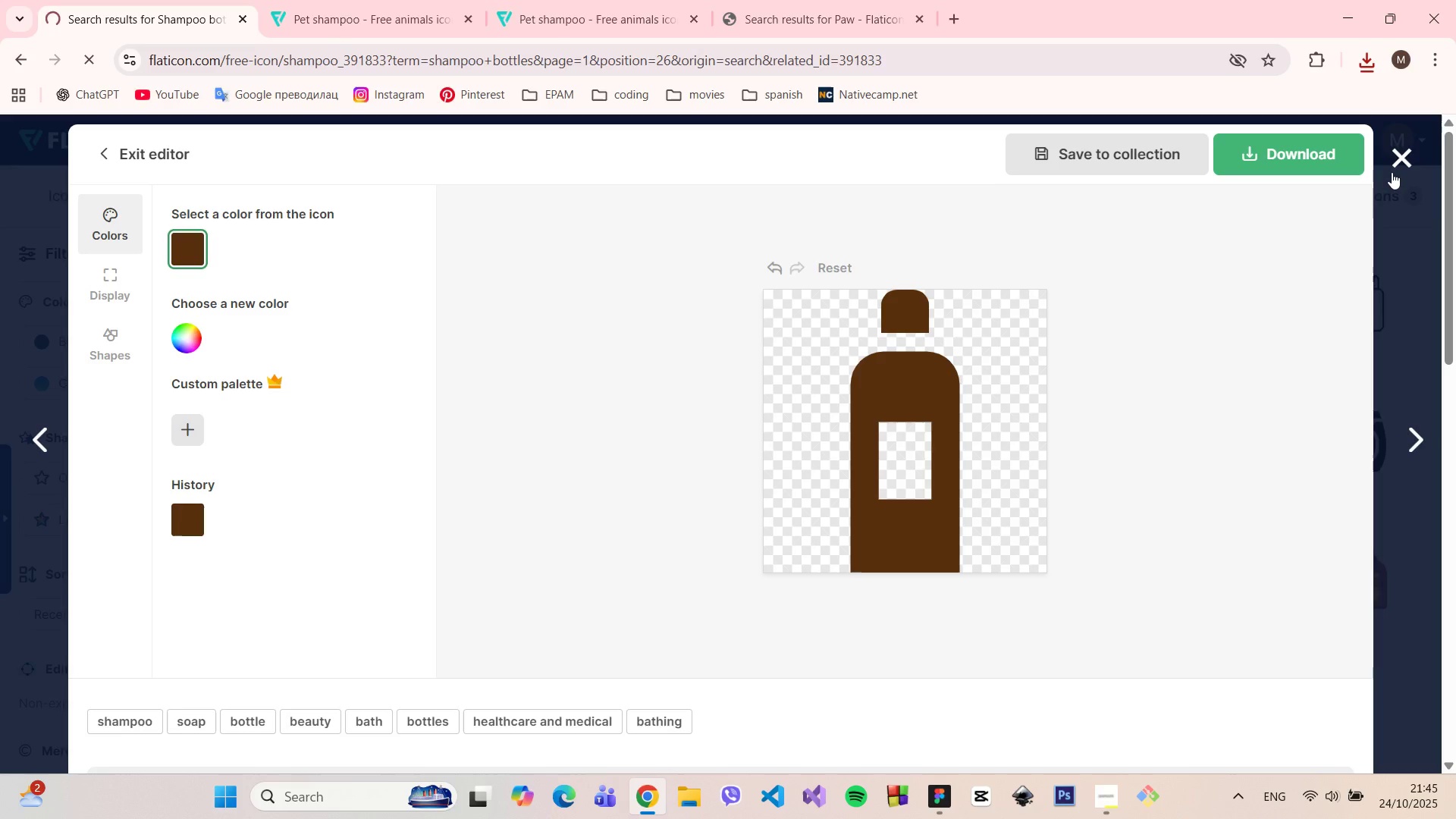 
left_click([1392, 172])
 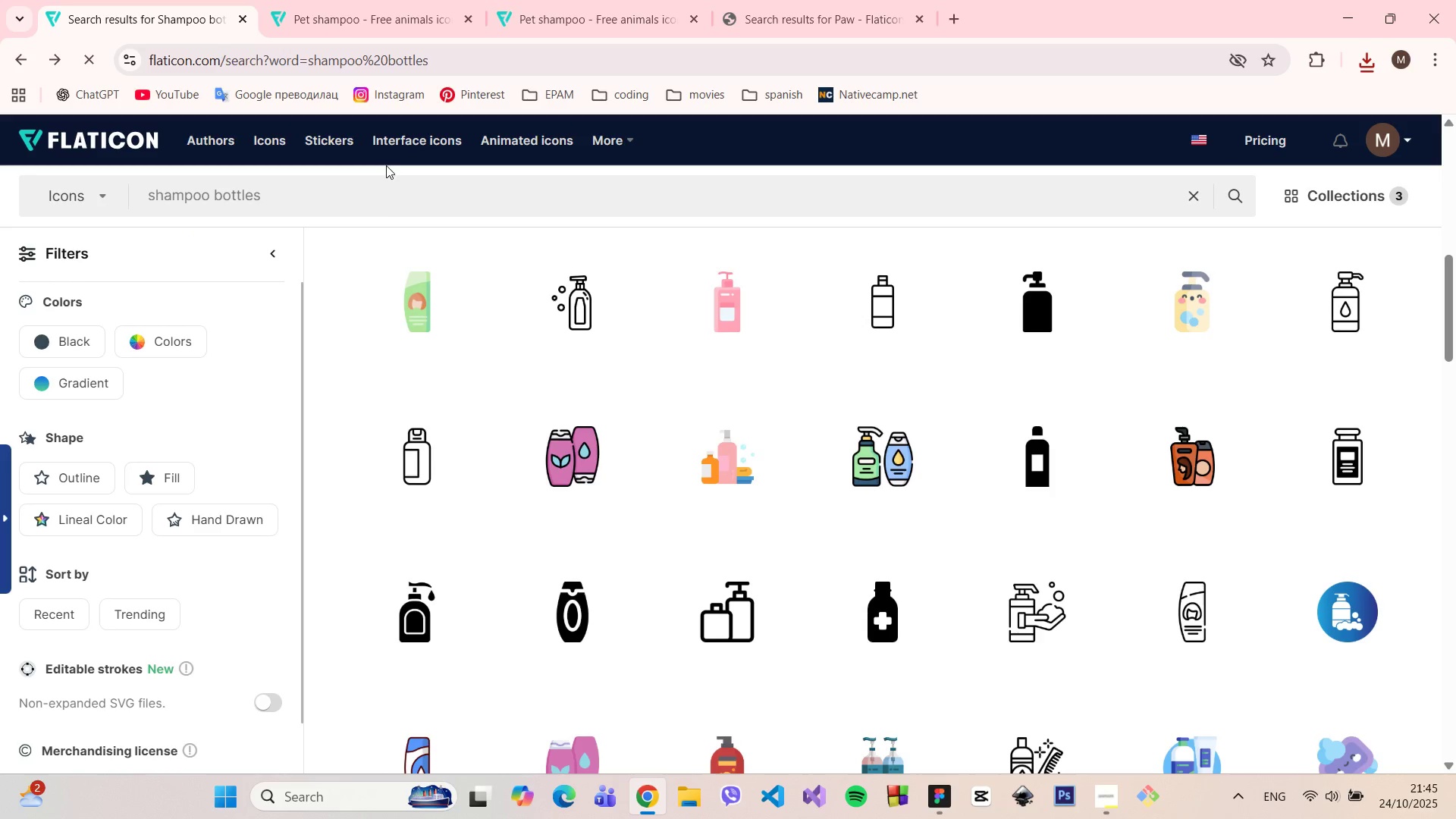 
left_click_drag(start_coordinate=[378, 204], to_coordinate=[32, 184])
 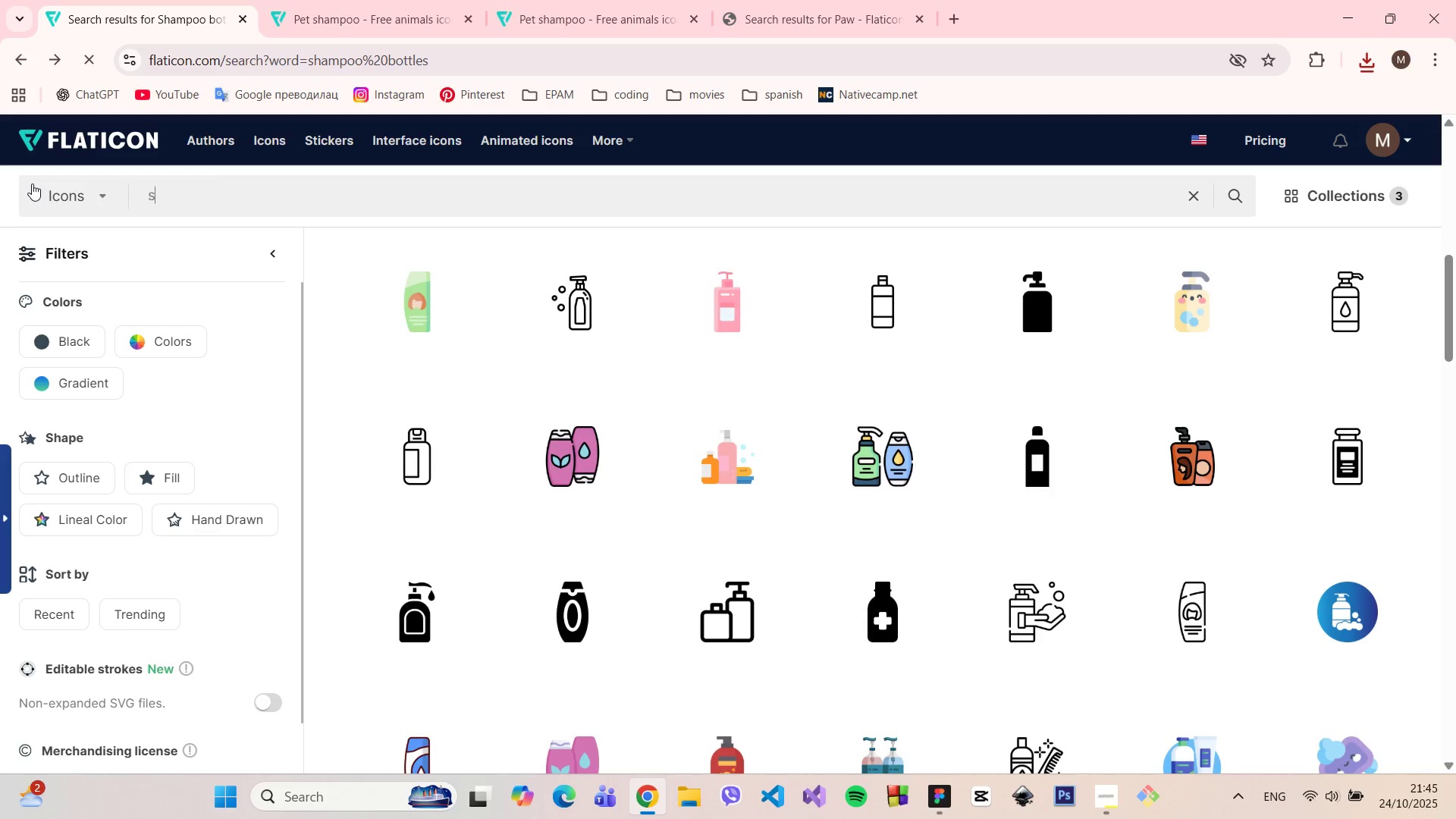 
type(scissors)
 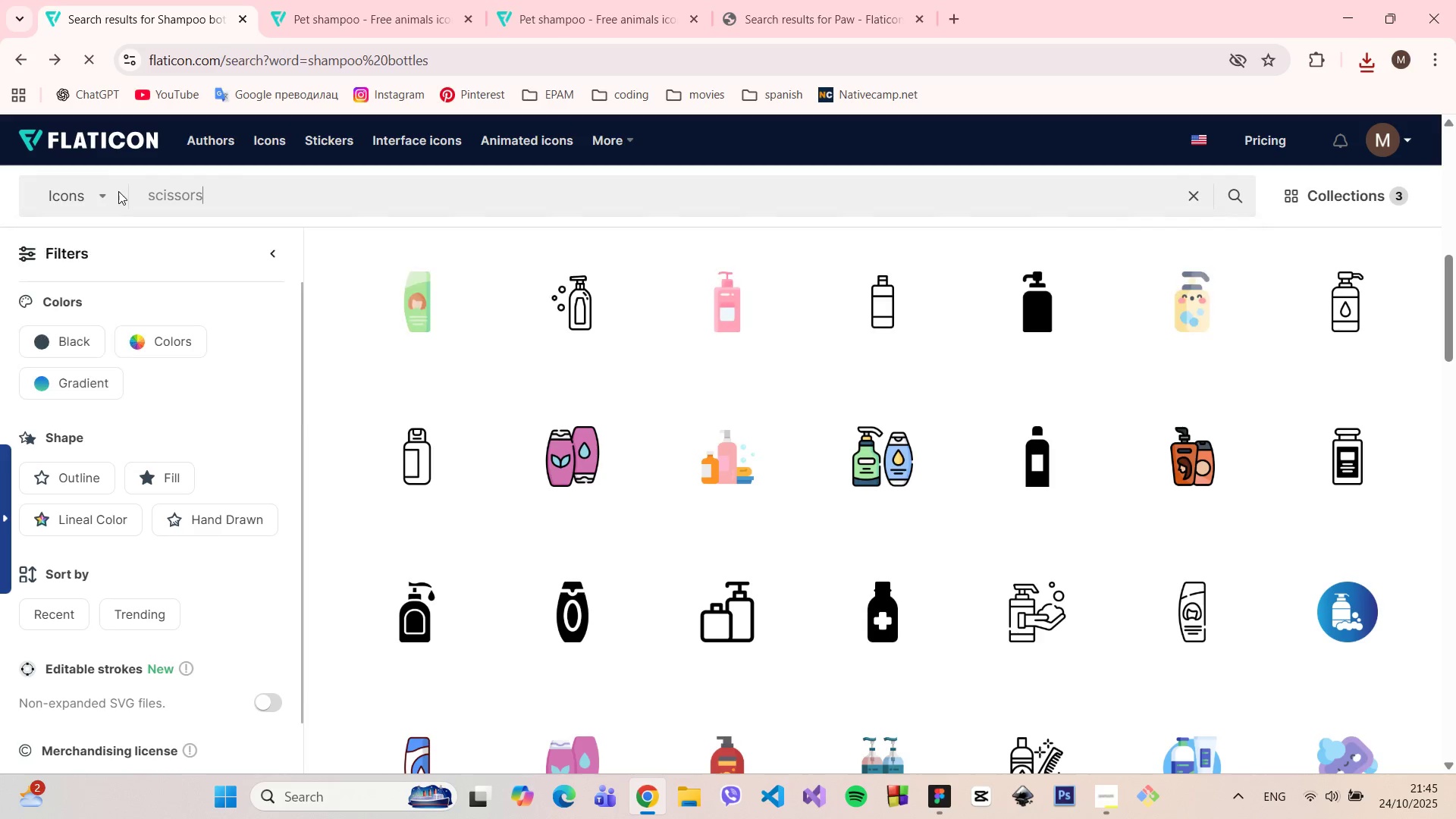 
key(Enter)
 